 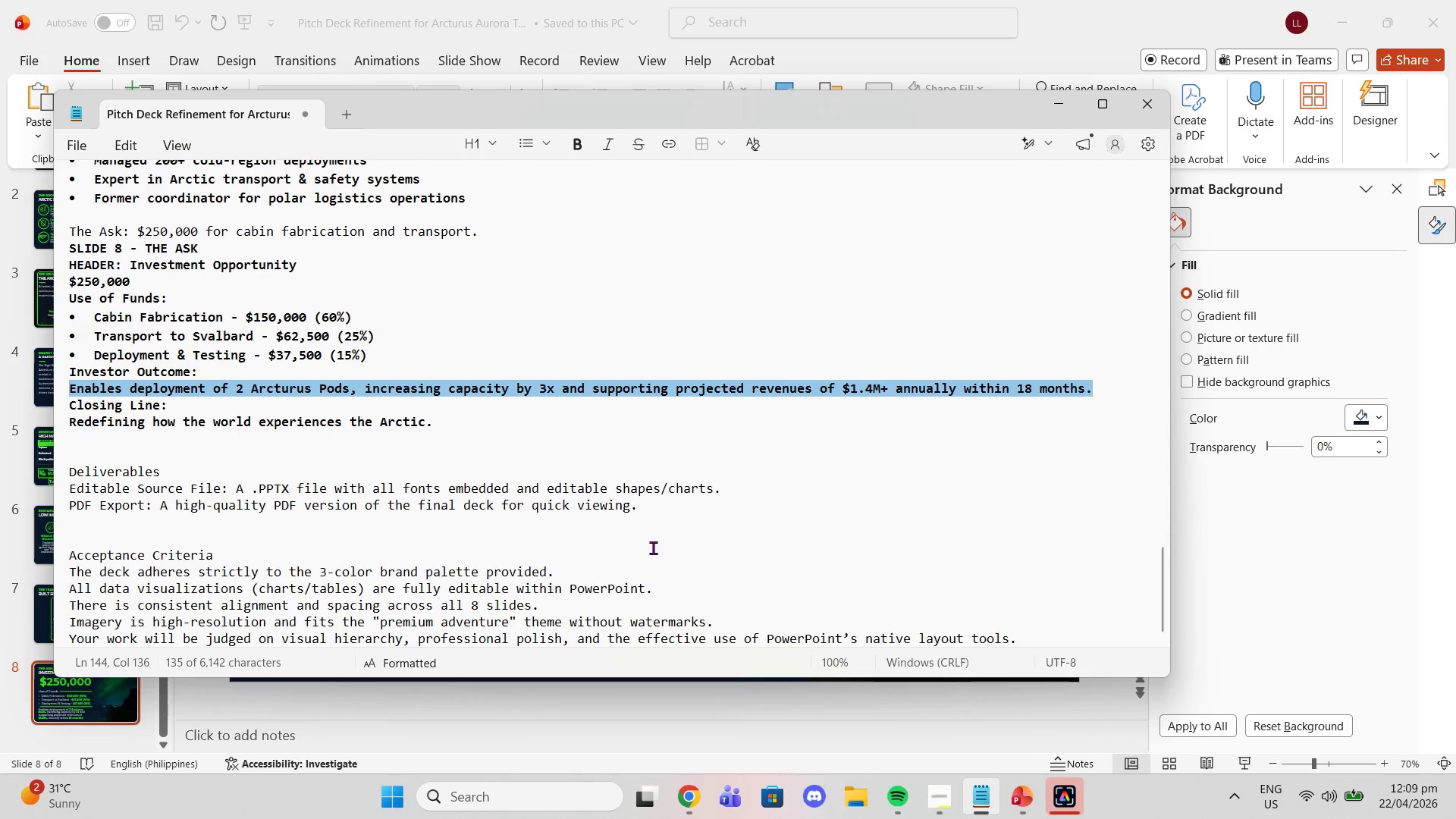 
left_click_drag(start_coordinate=[75, 422], to_coordinate=[431, 419])
 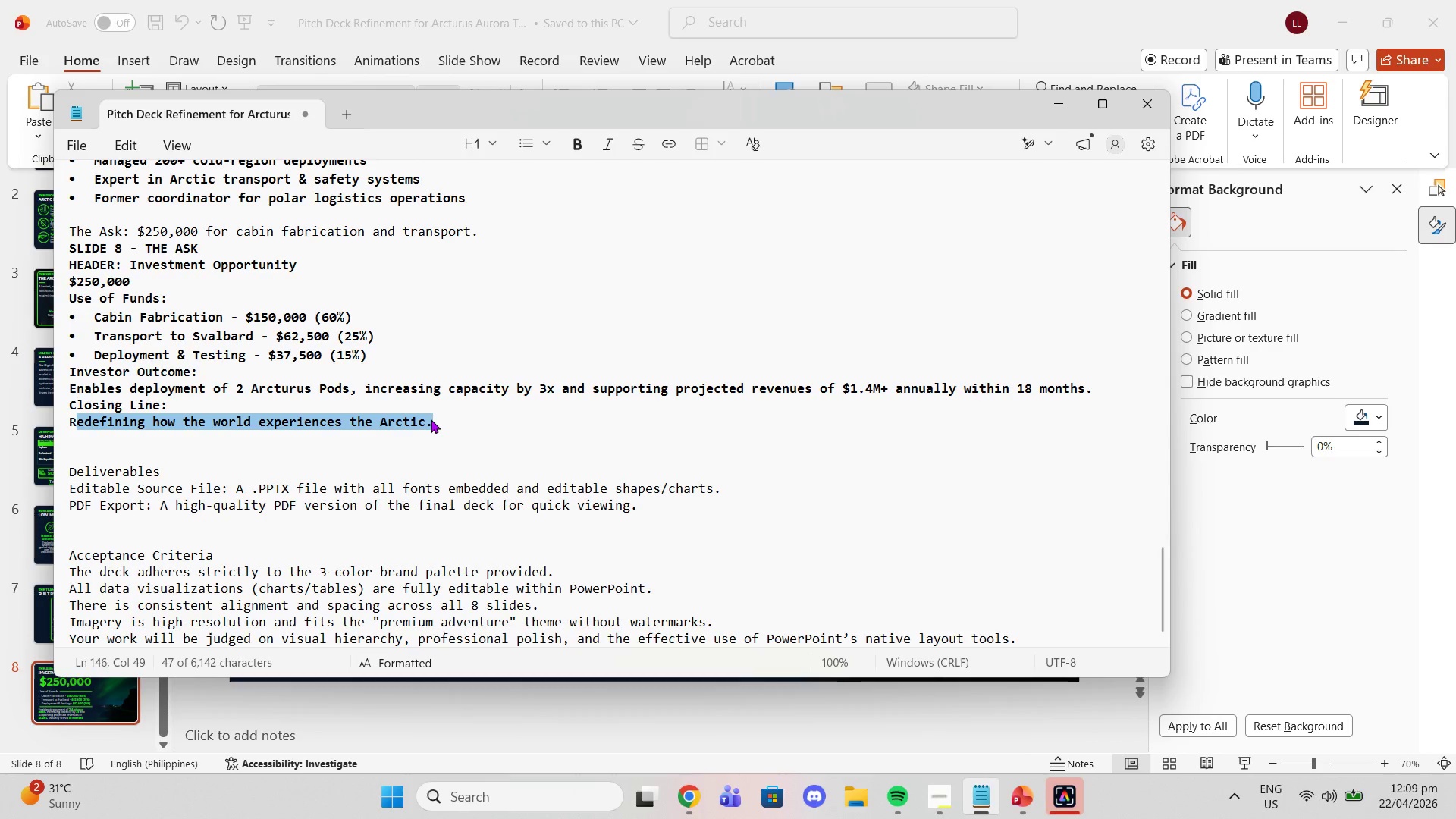 
key(Control+C)
 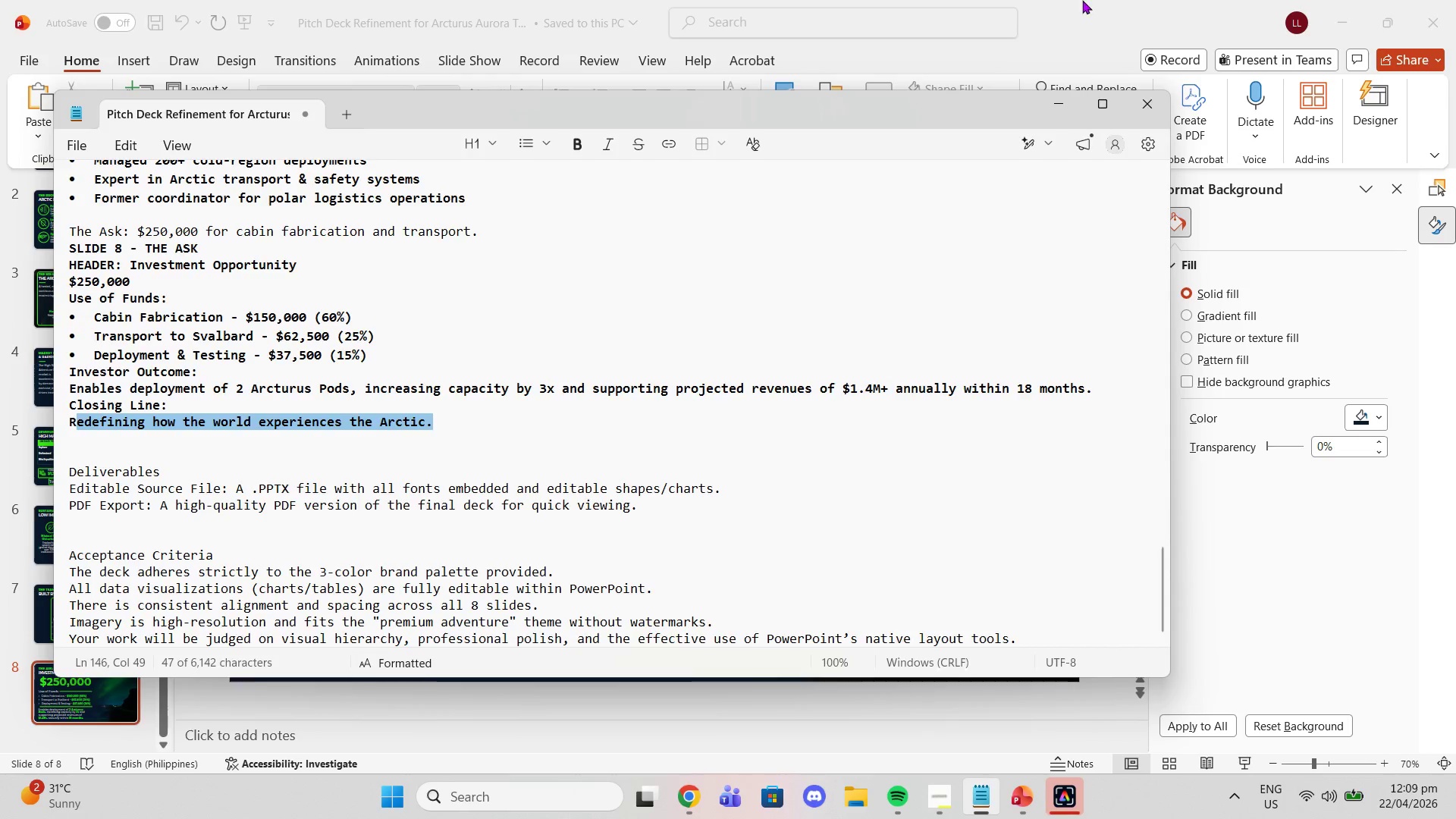 
left_click([1082, 0])
 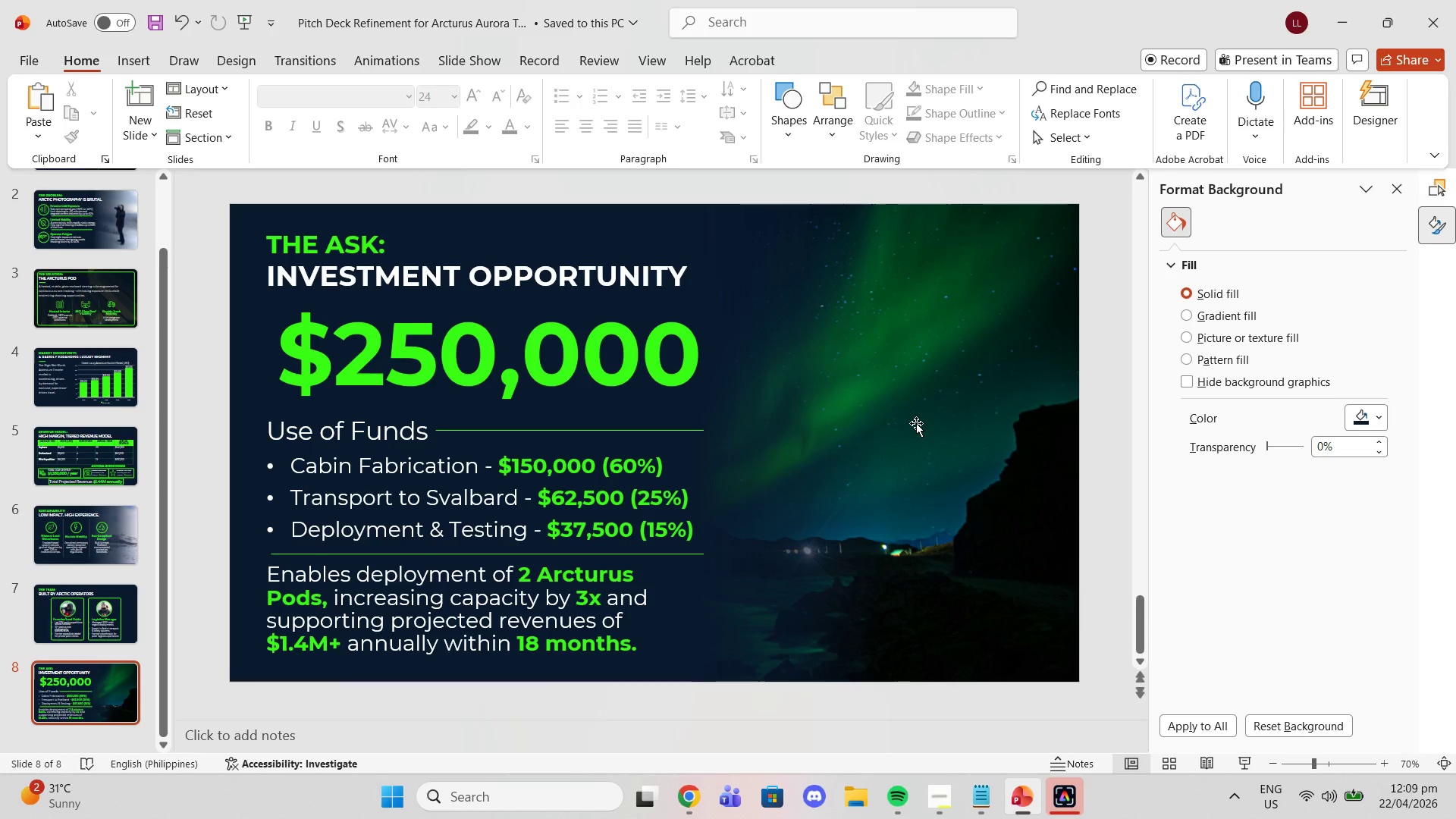 
wait(16.73)
 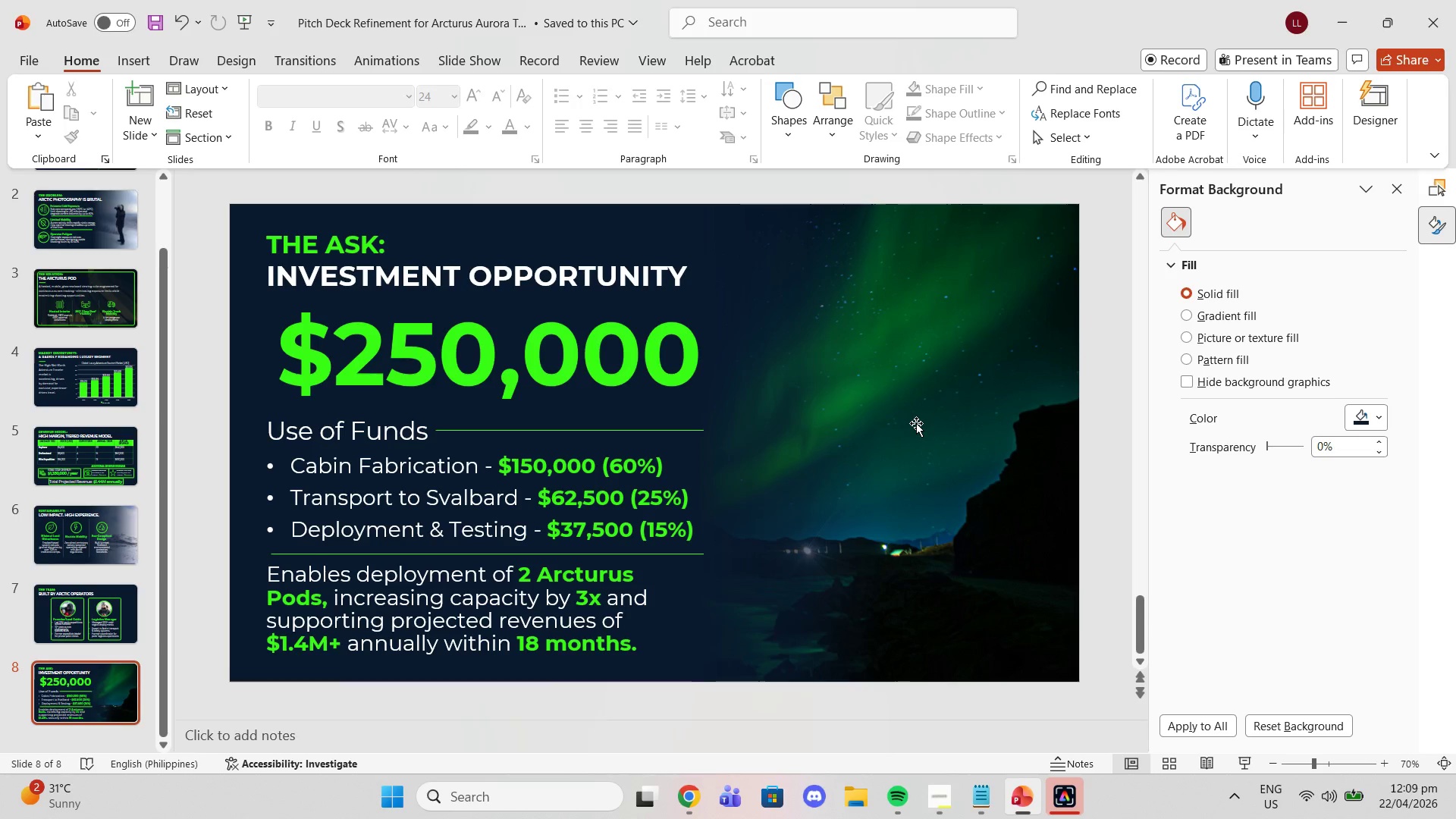 
hold_key(key=ControlLeft, duration=0.44)
 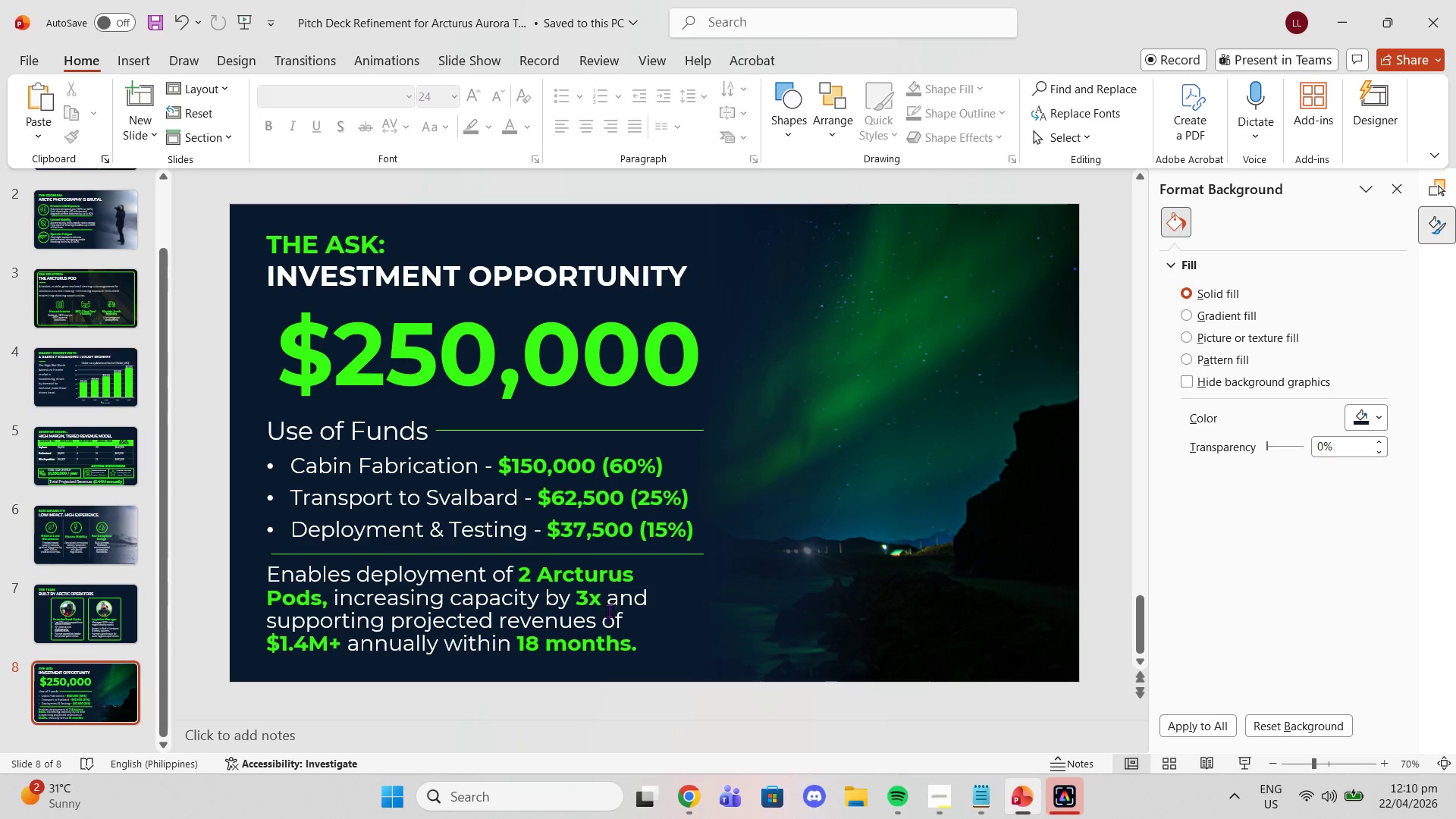 
left_click([609, 610])
 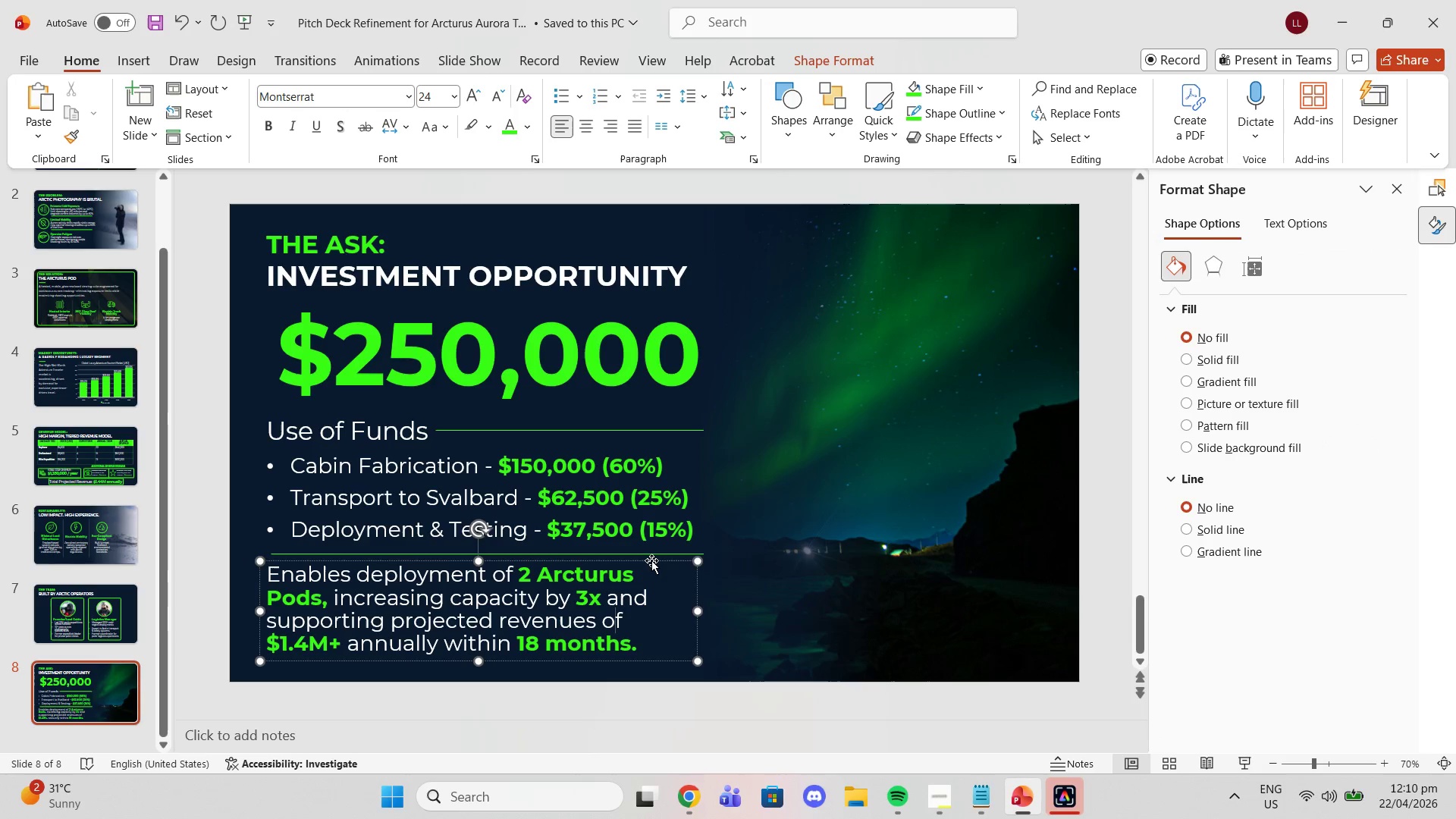 
left_click([652, 563])
 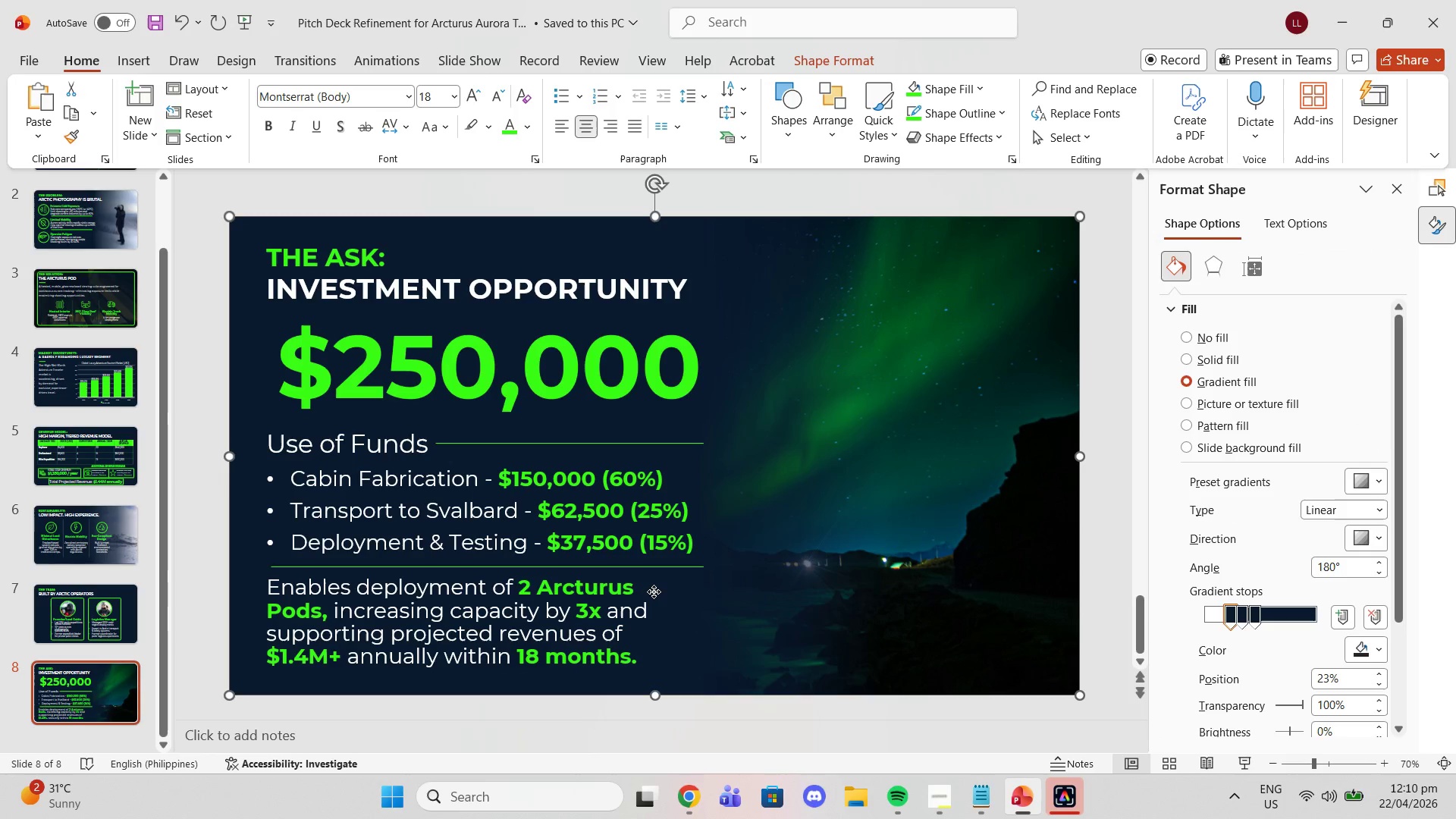 
left_click([654, 592])
 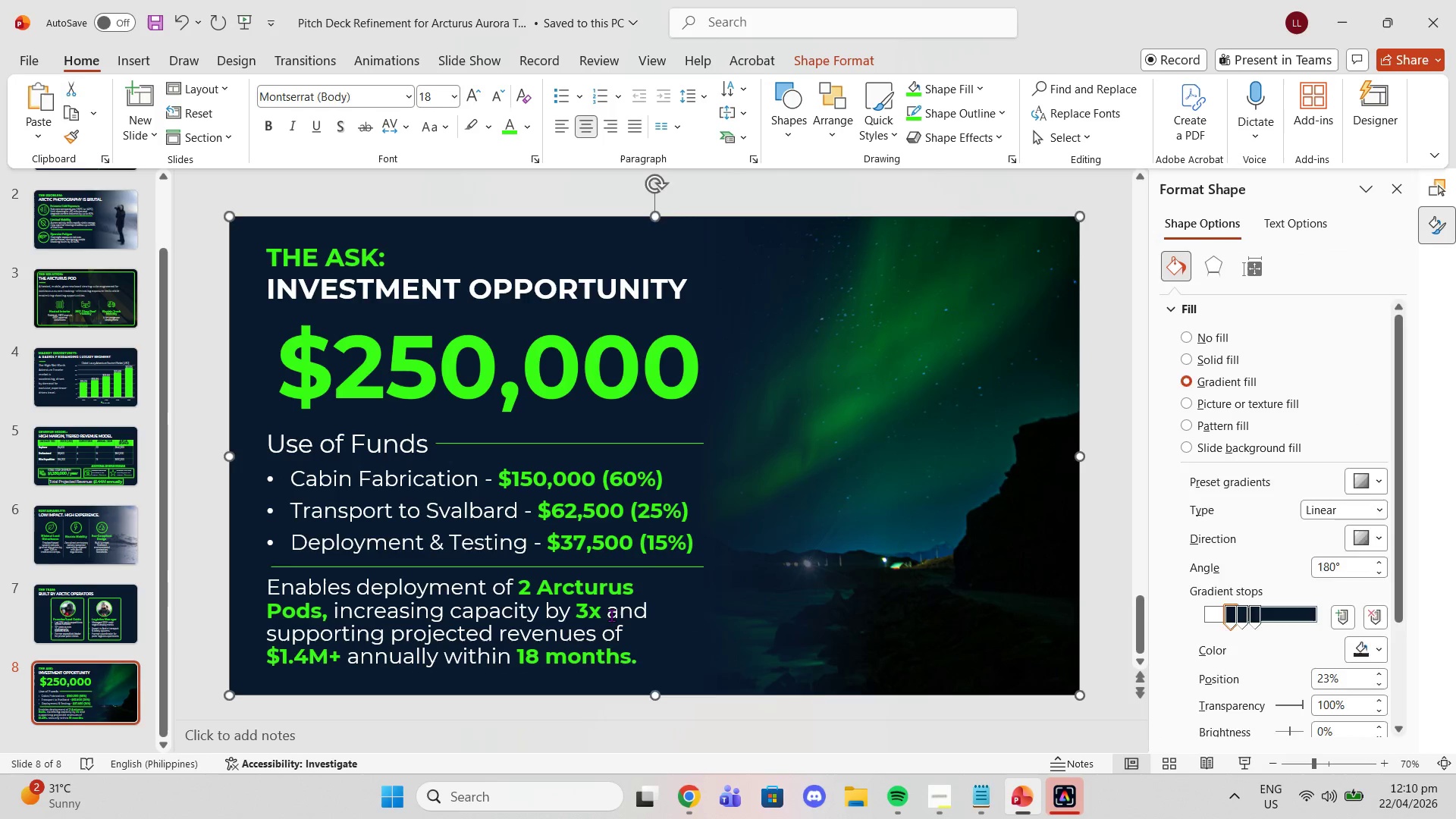 
left_click([611, 615])
 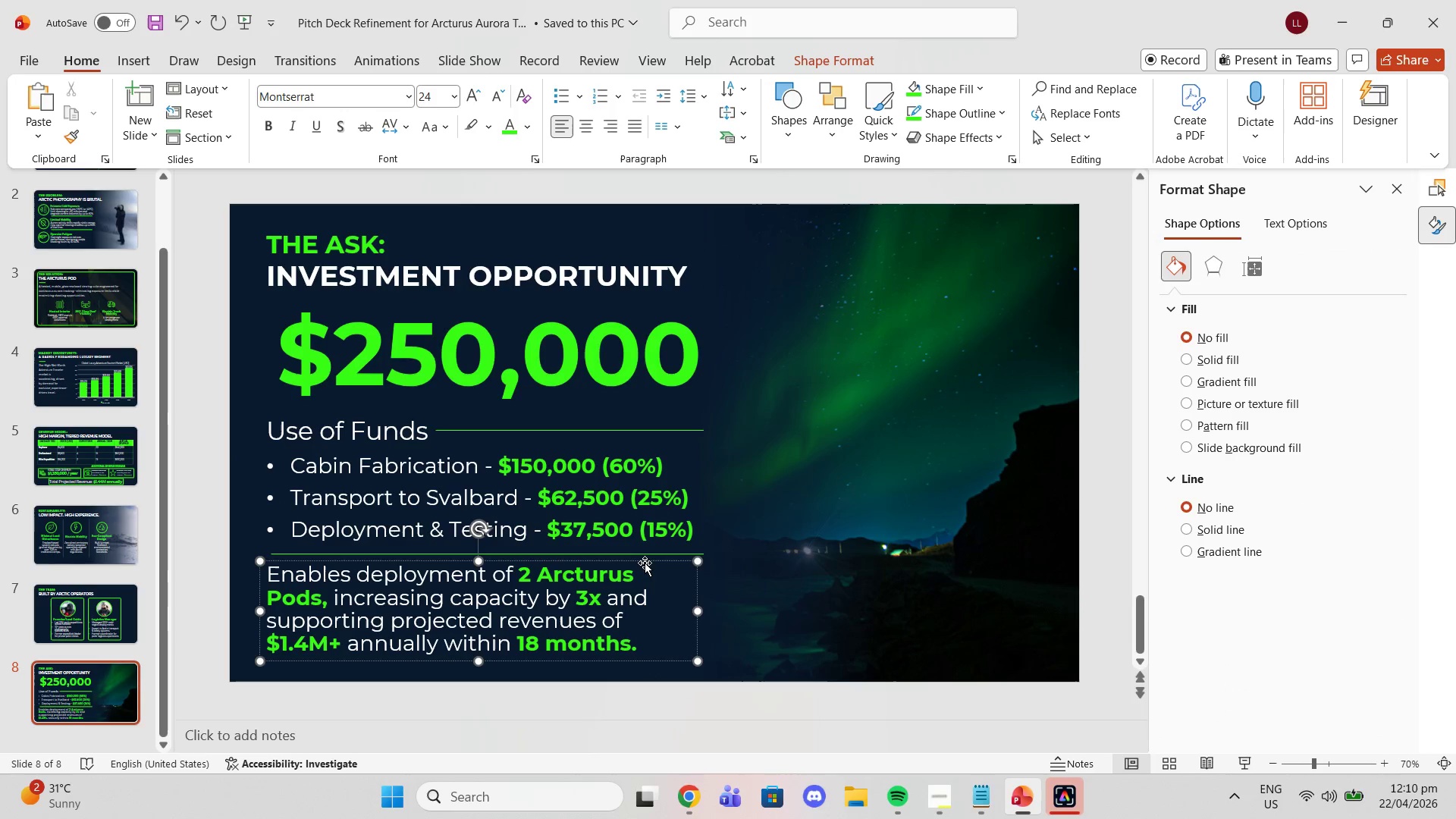 
left_click([644, 562])
 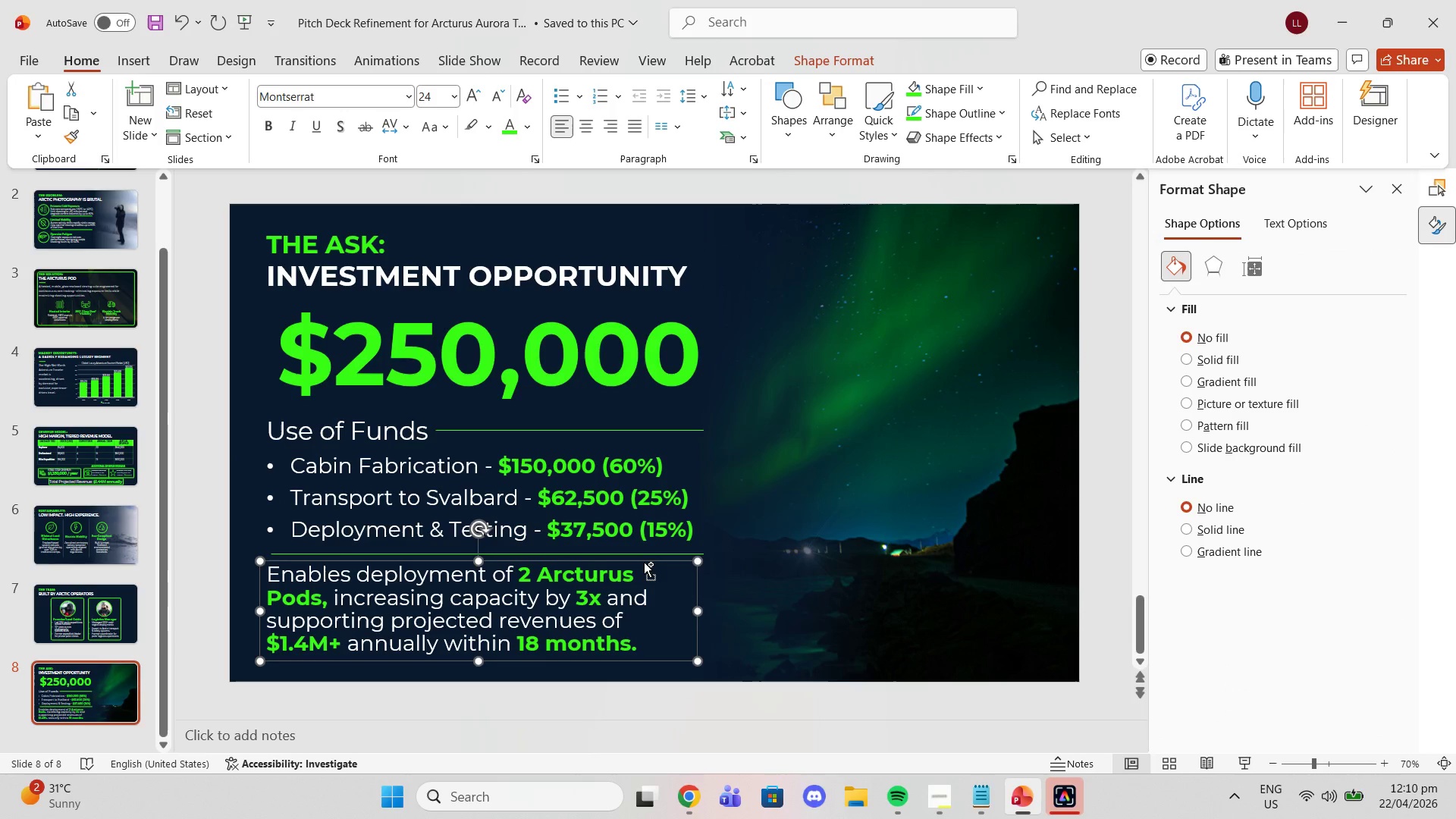 
key(Control+C)
 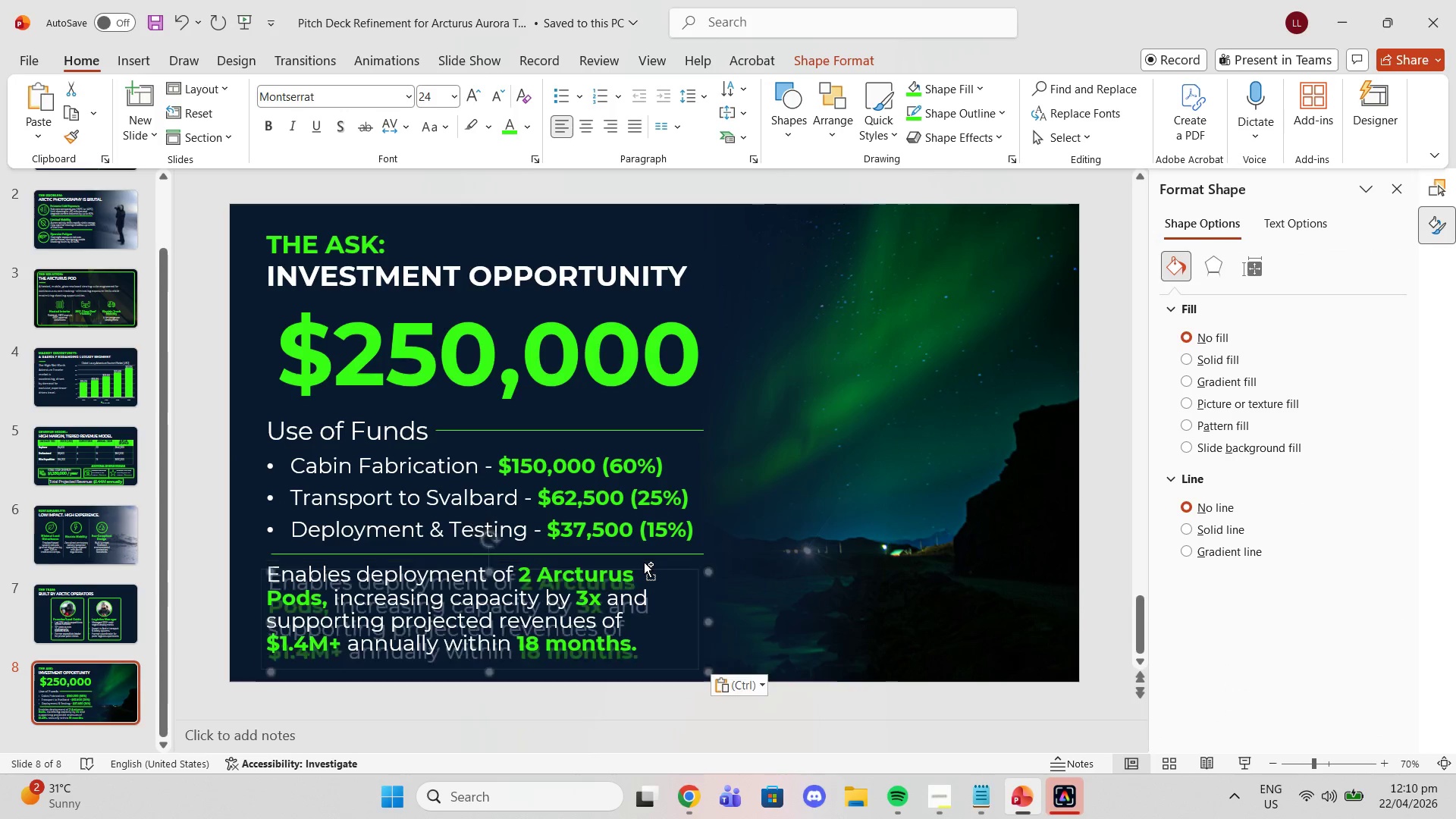 
key(Control+ControlLeft)
 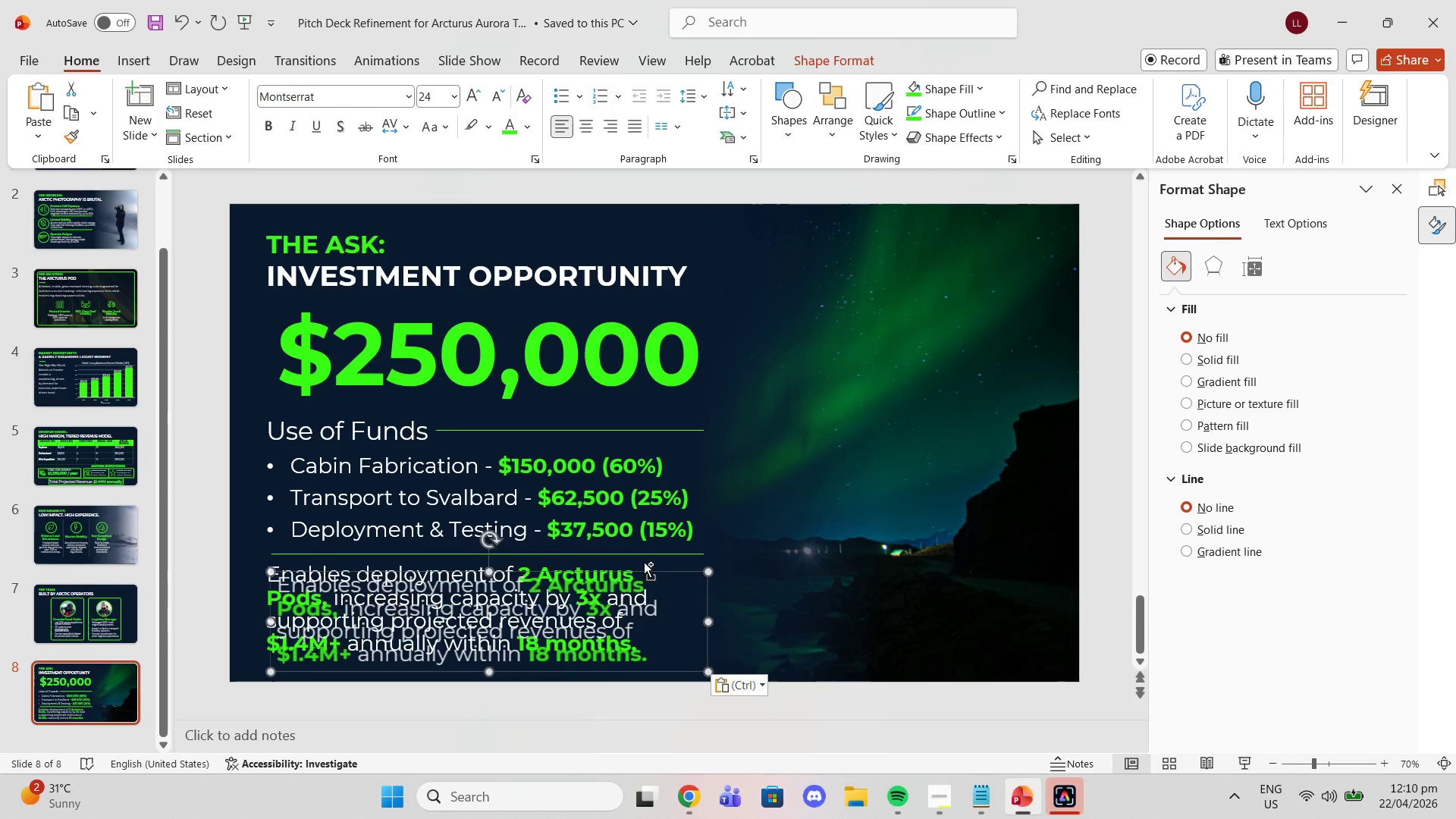 
key(Control+V)
 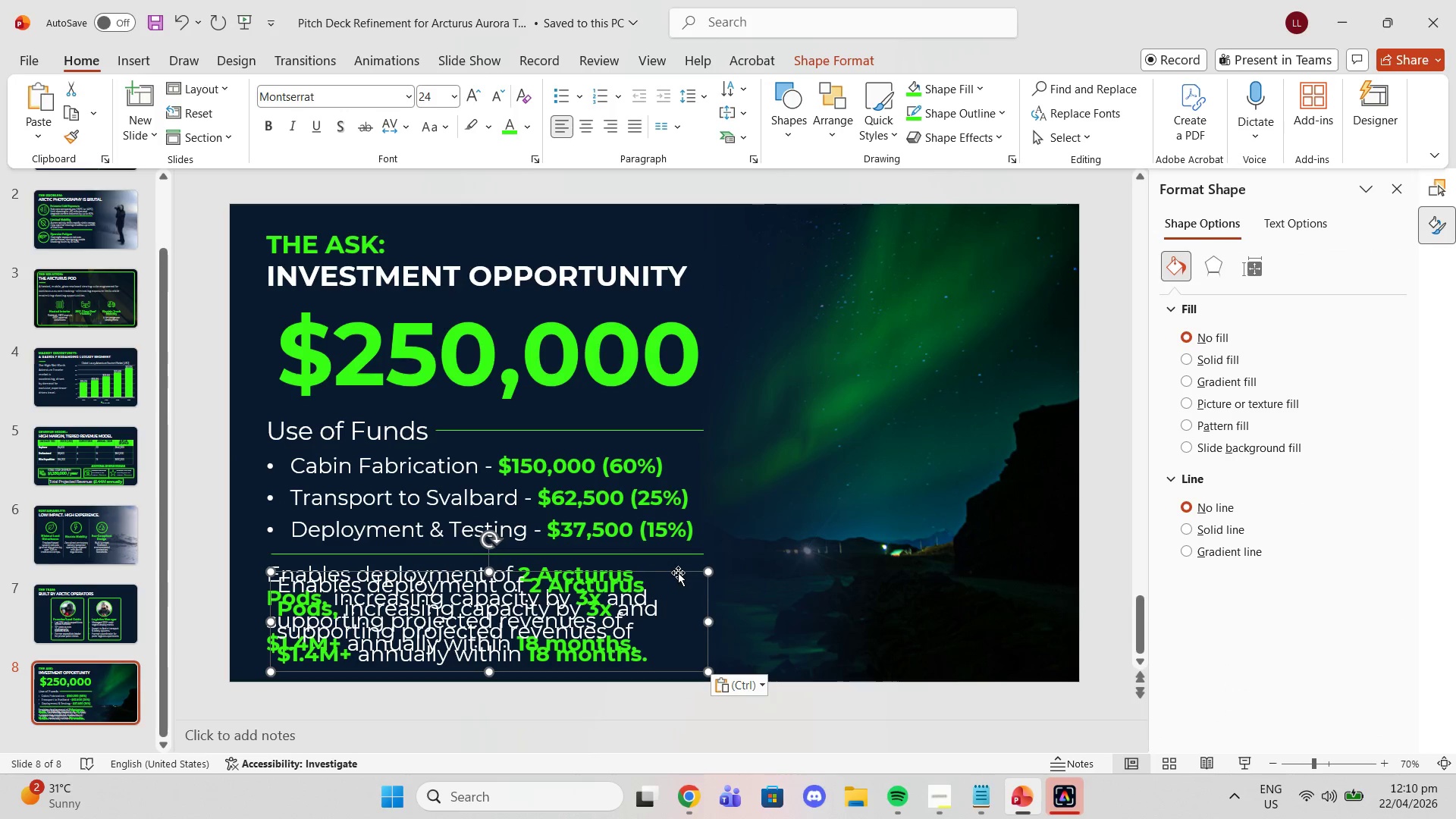 
left_click_drag(start_coordinate=[678, 573], to_coordinate=[1126, 571])
 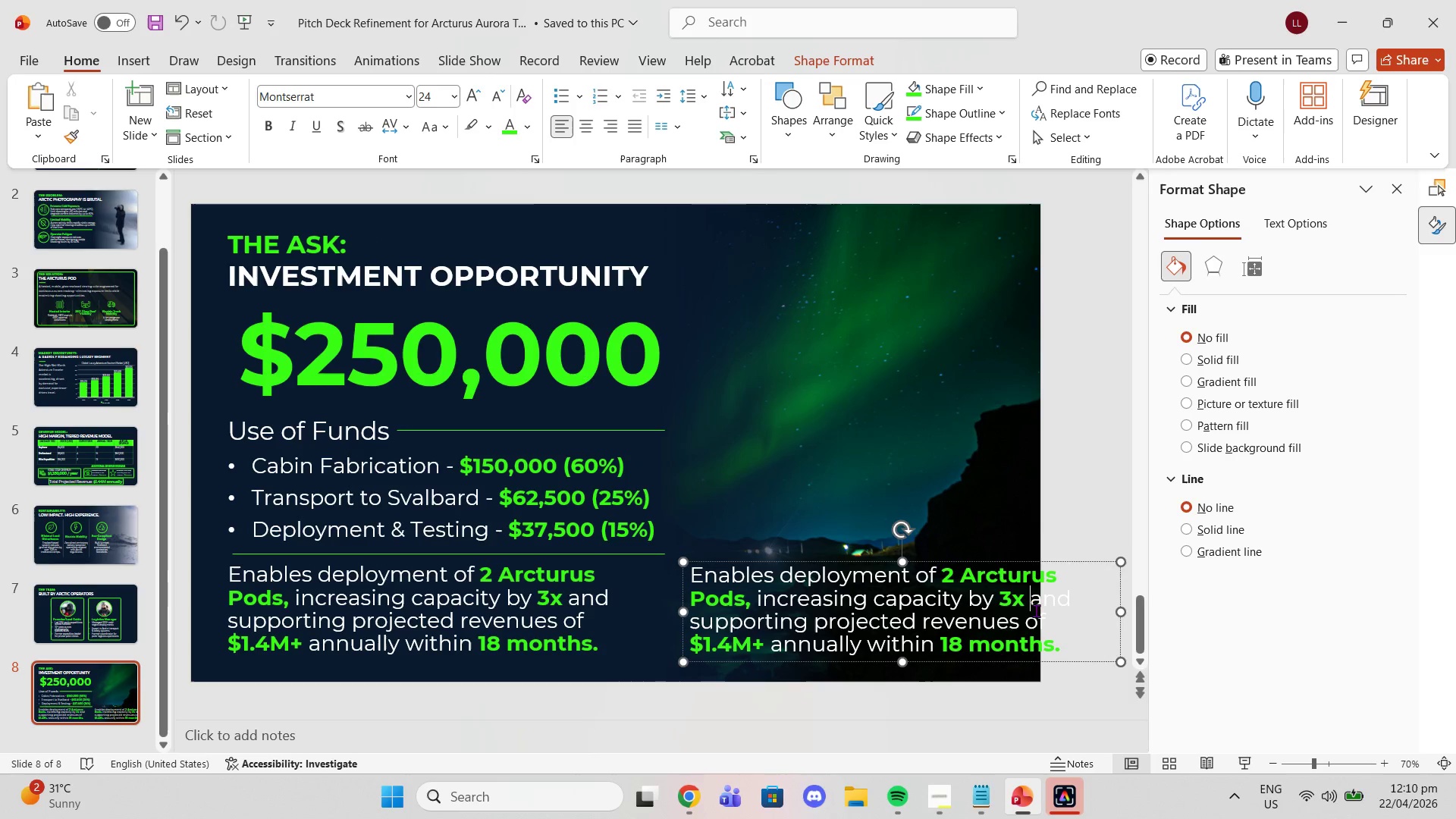 
double_click([1036, 610])
 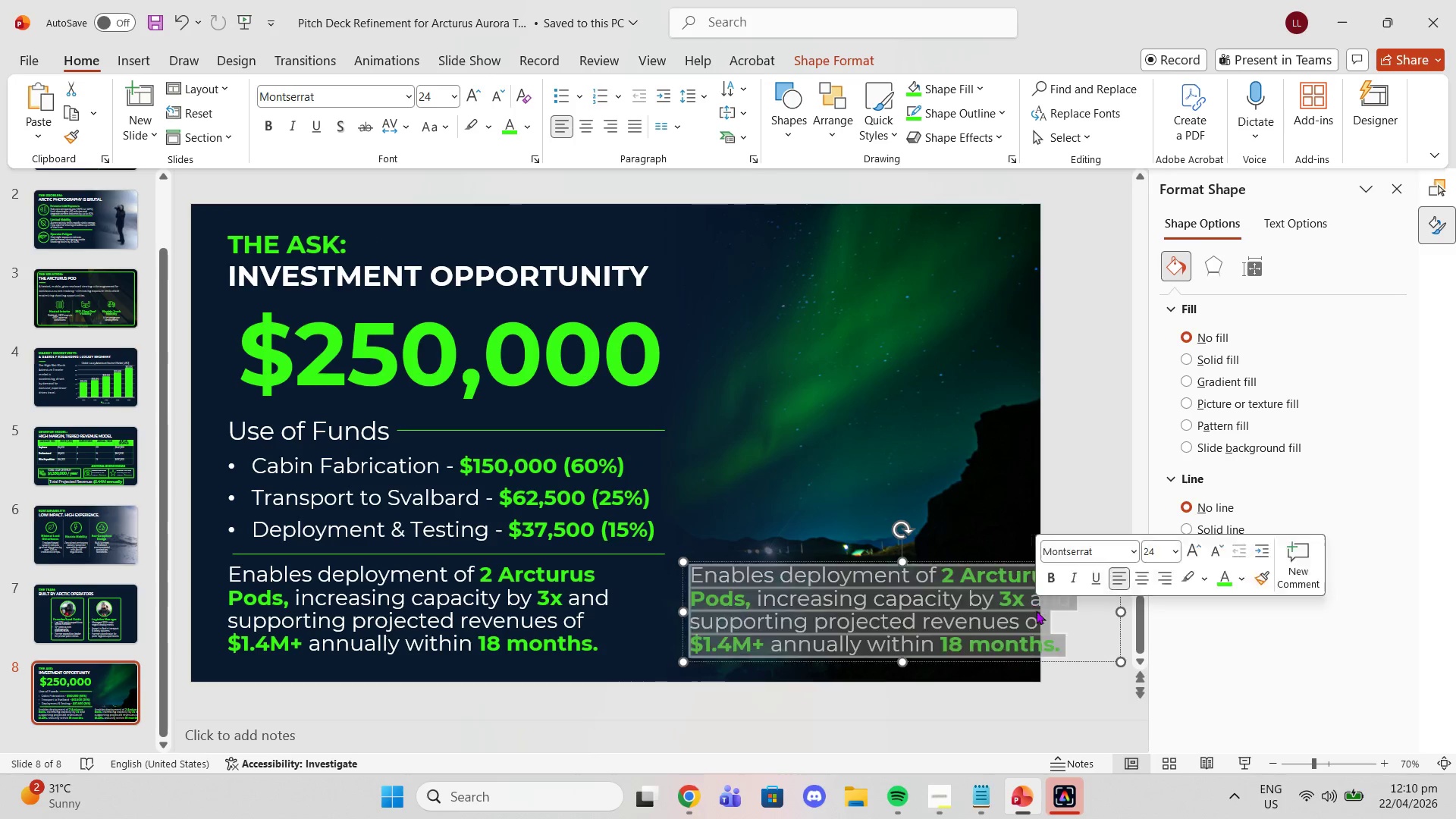 
triple_click([1036, 610])
 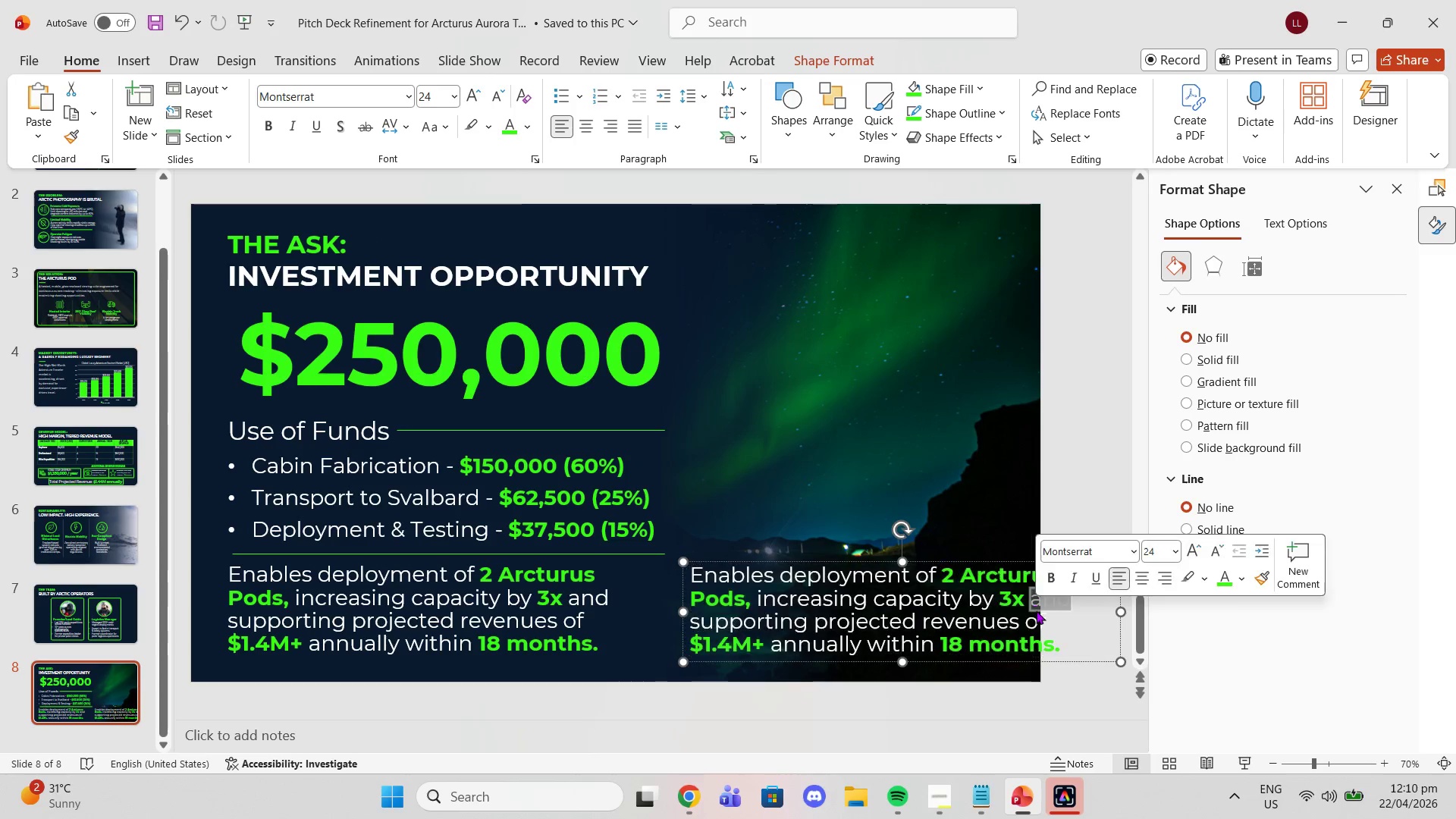 
triple_click([1036, 610])
 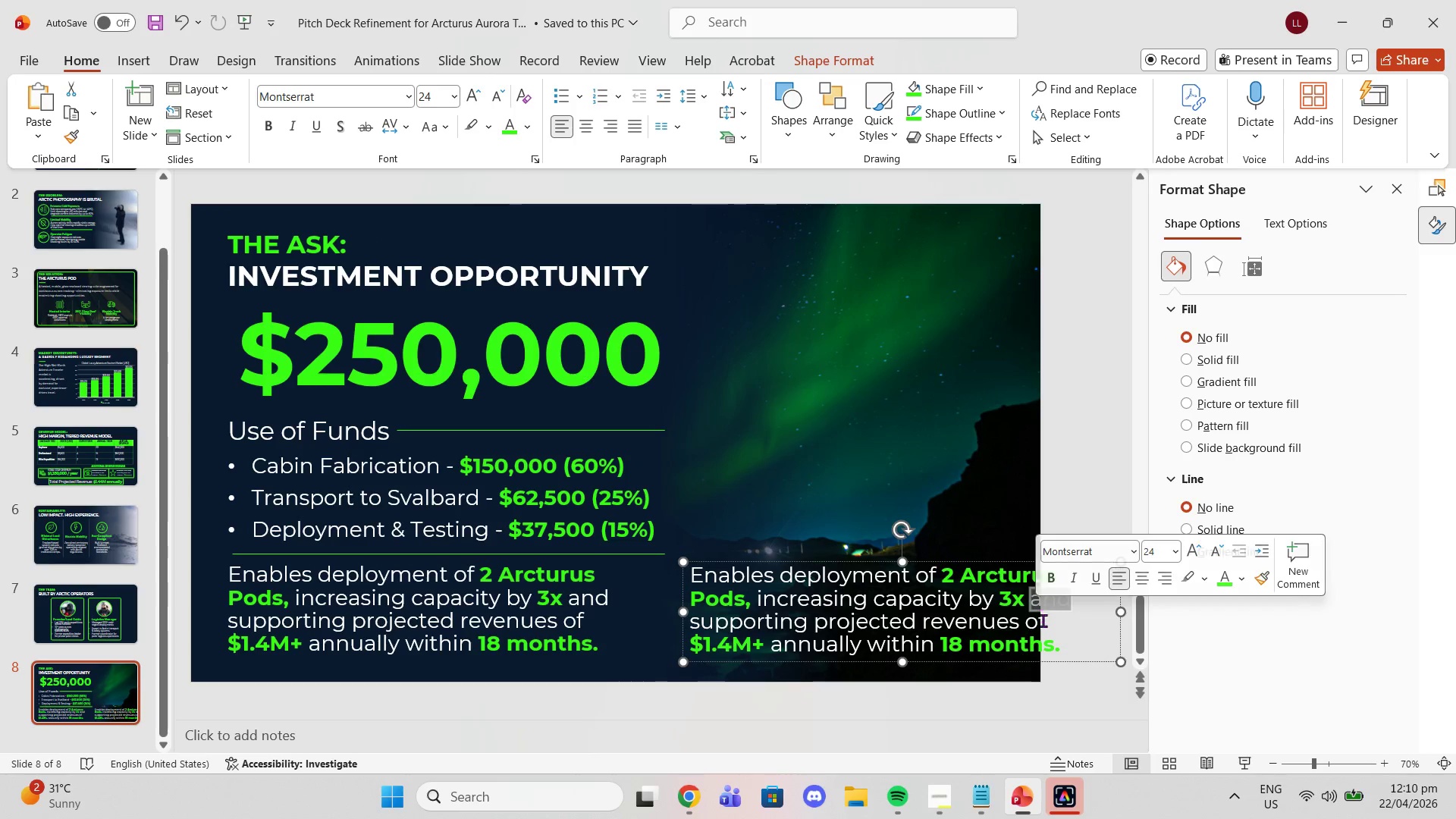 
left_click([1043, 620])
 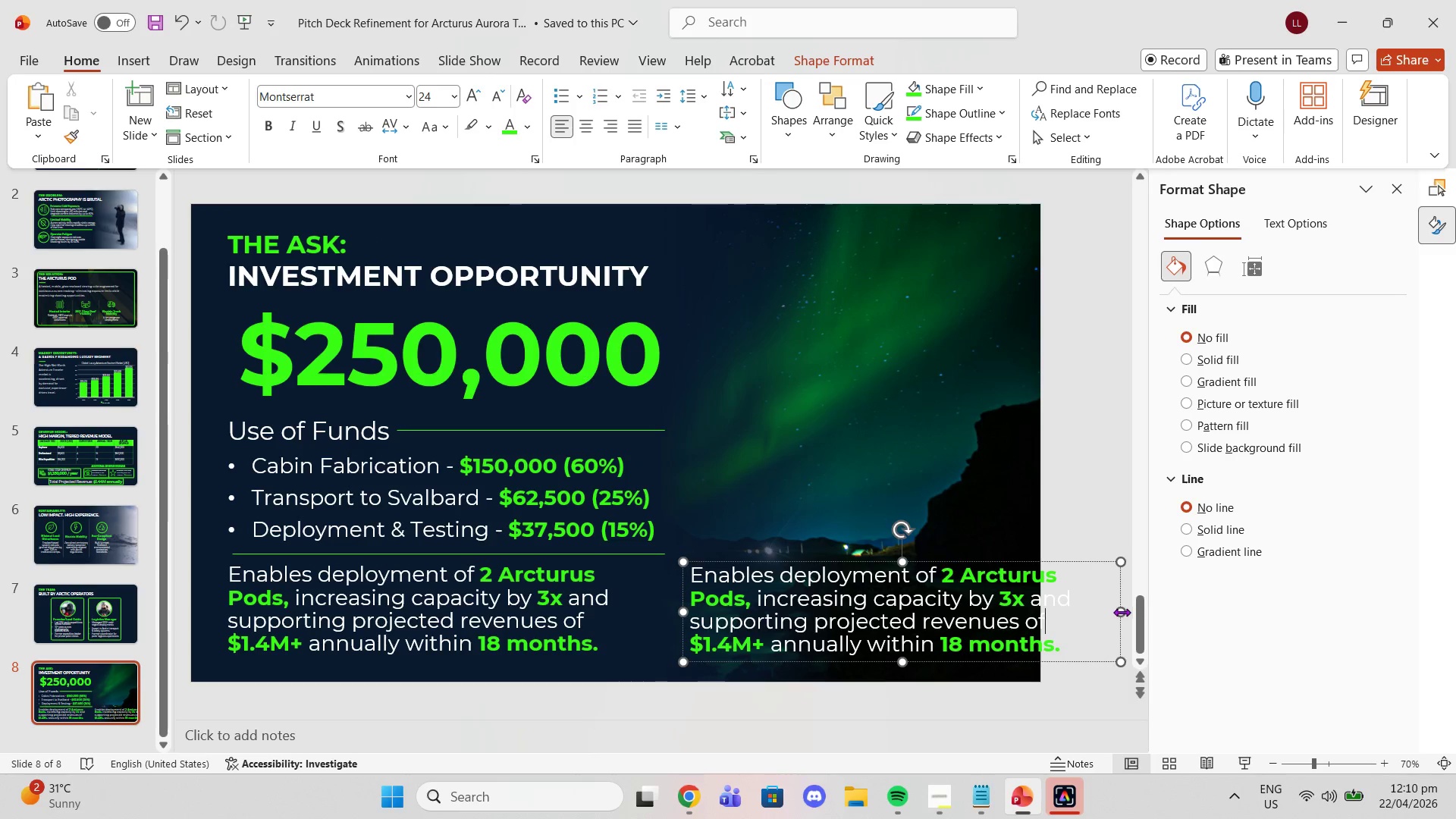 
left_click_drag(start_coordinate=[1122, 613], to_coordinate=[1036, 609])
 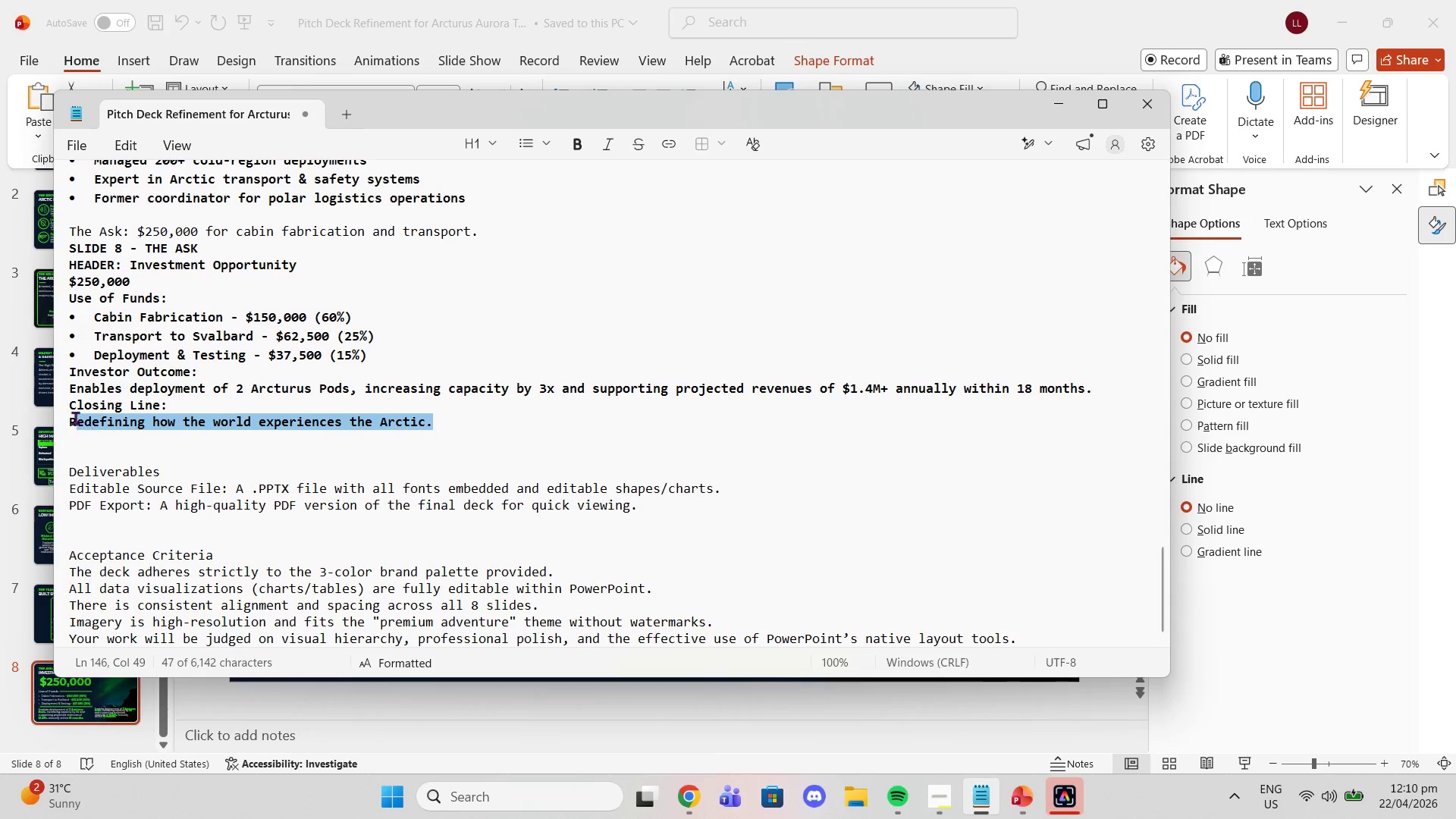 
left_click_drag(start_coordinate=[70, 420], to_coordinate=[442, 416])
 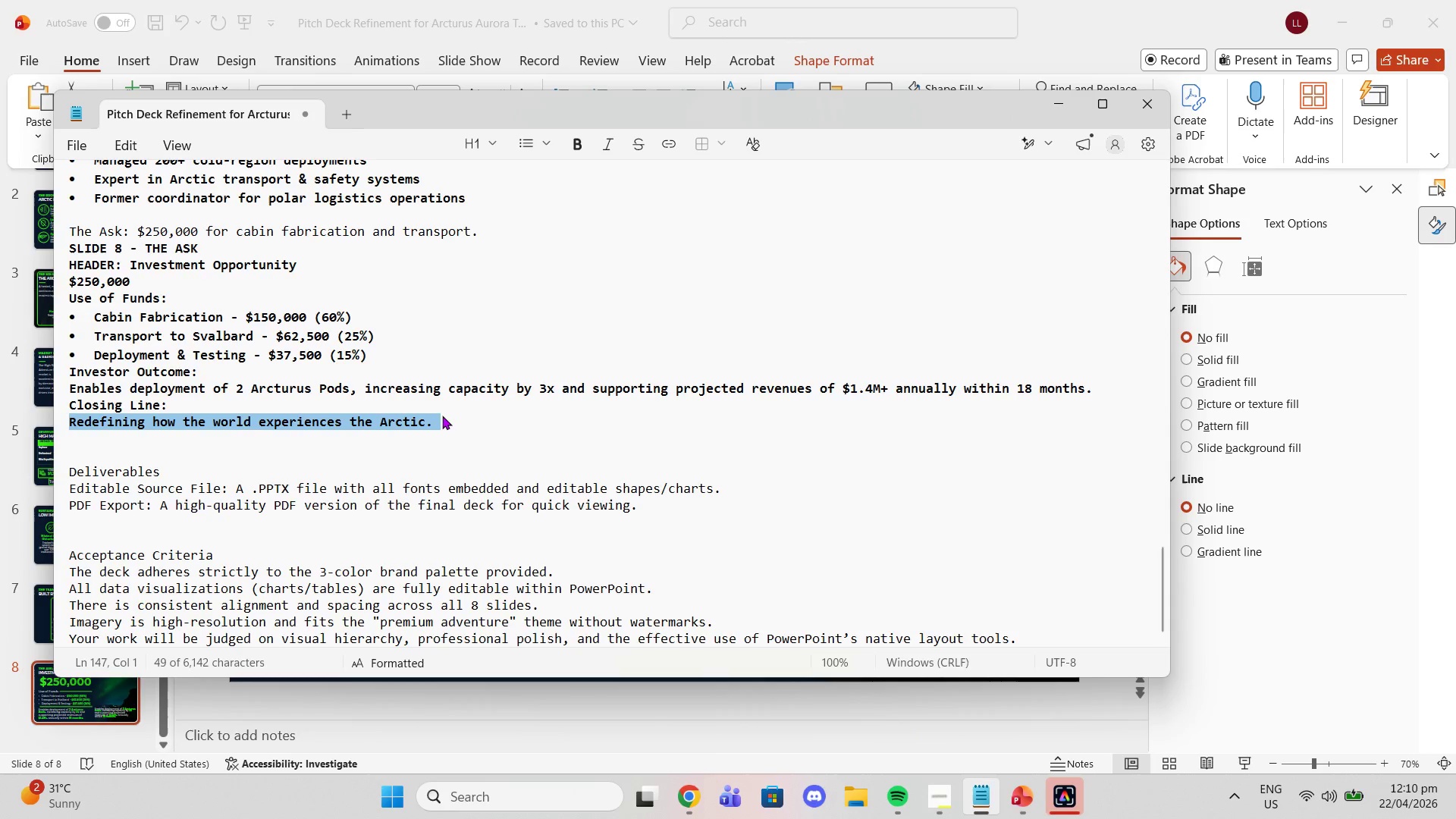 
key(Control+C)
 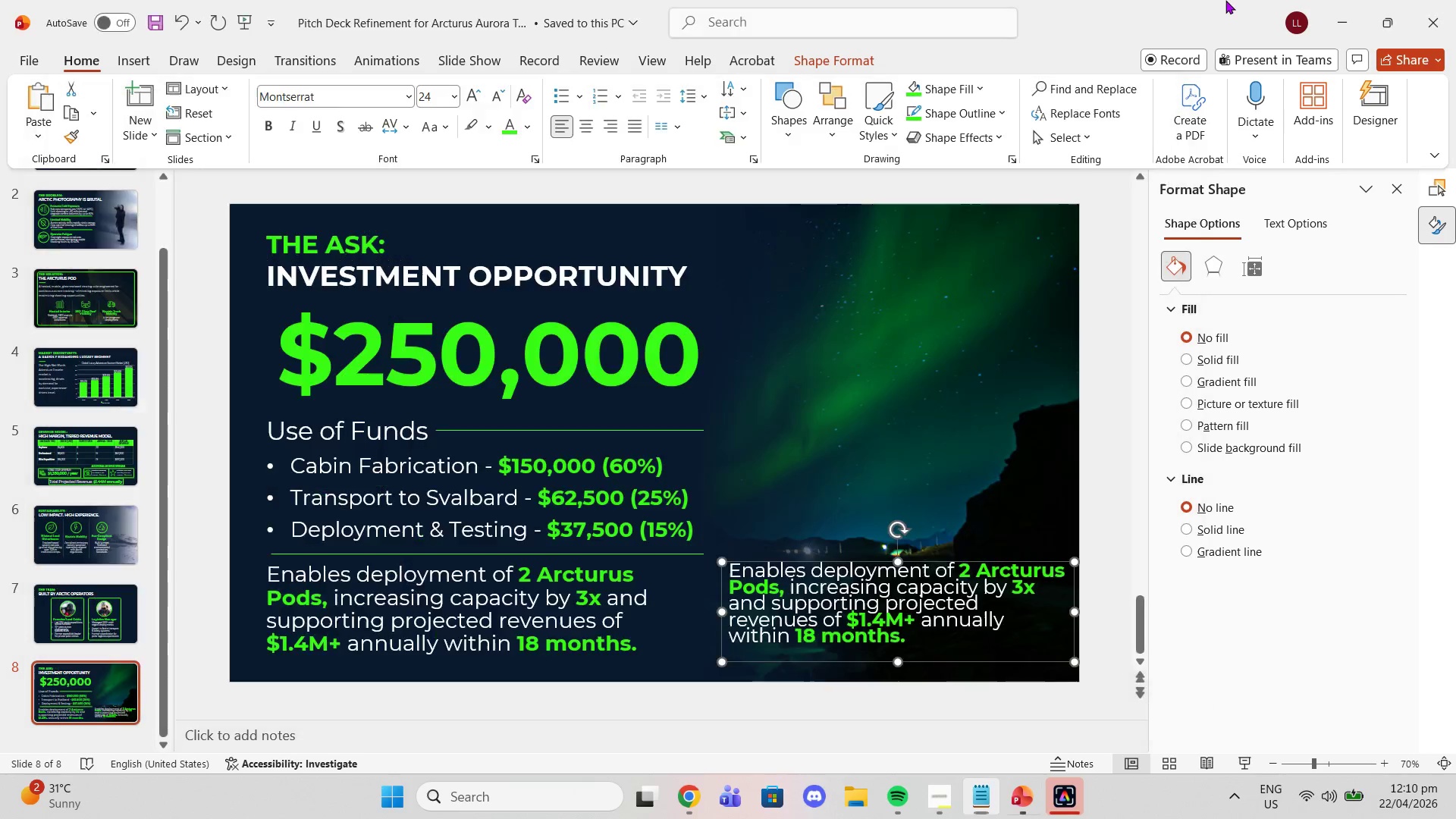 
left_click([1225, 0])
 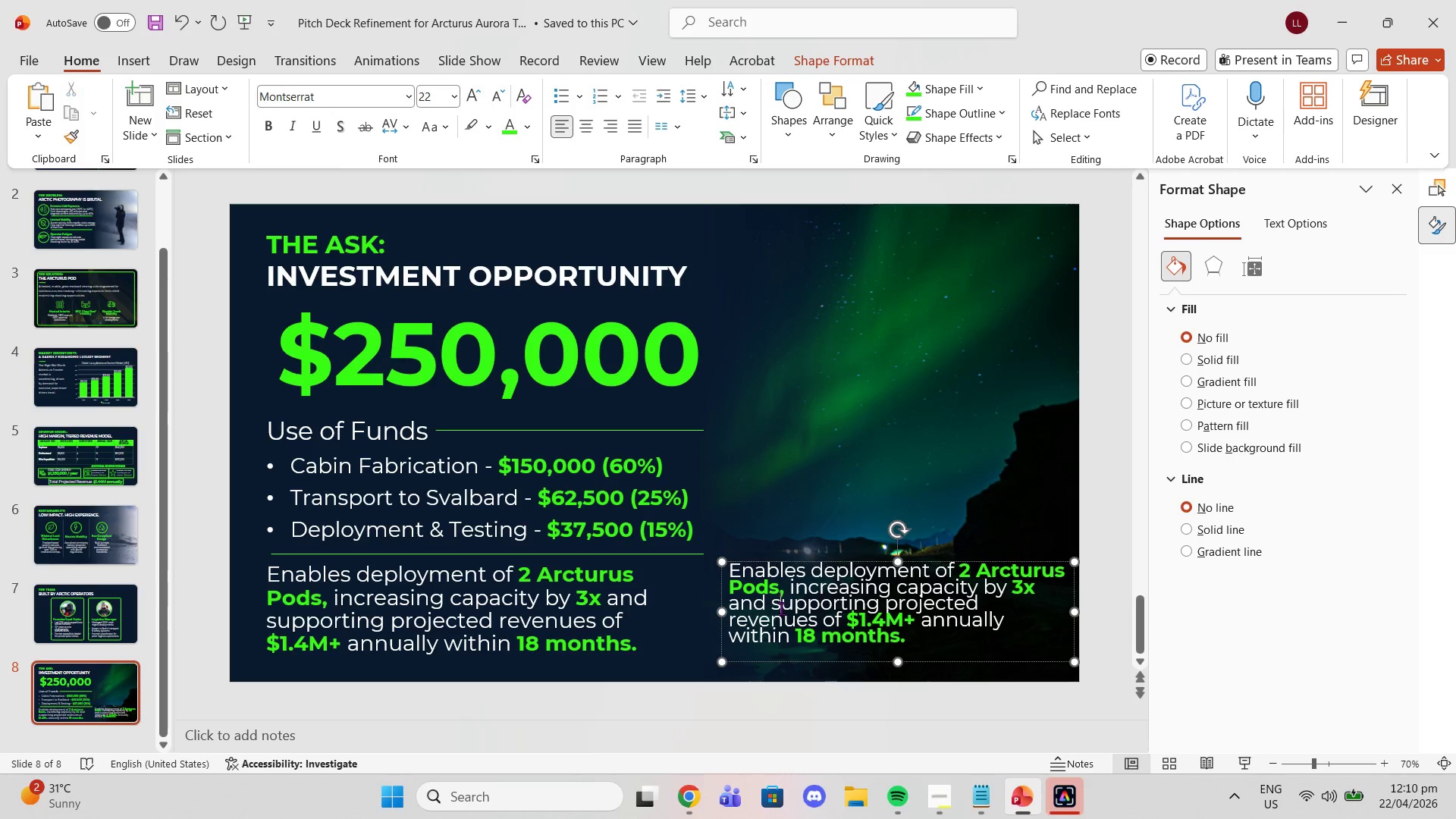 
double_click([781, 608])
 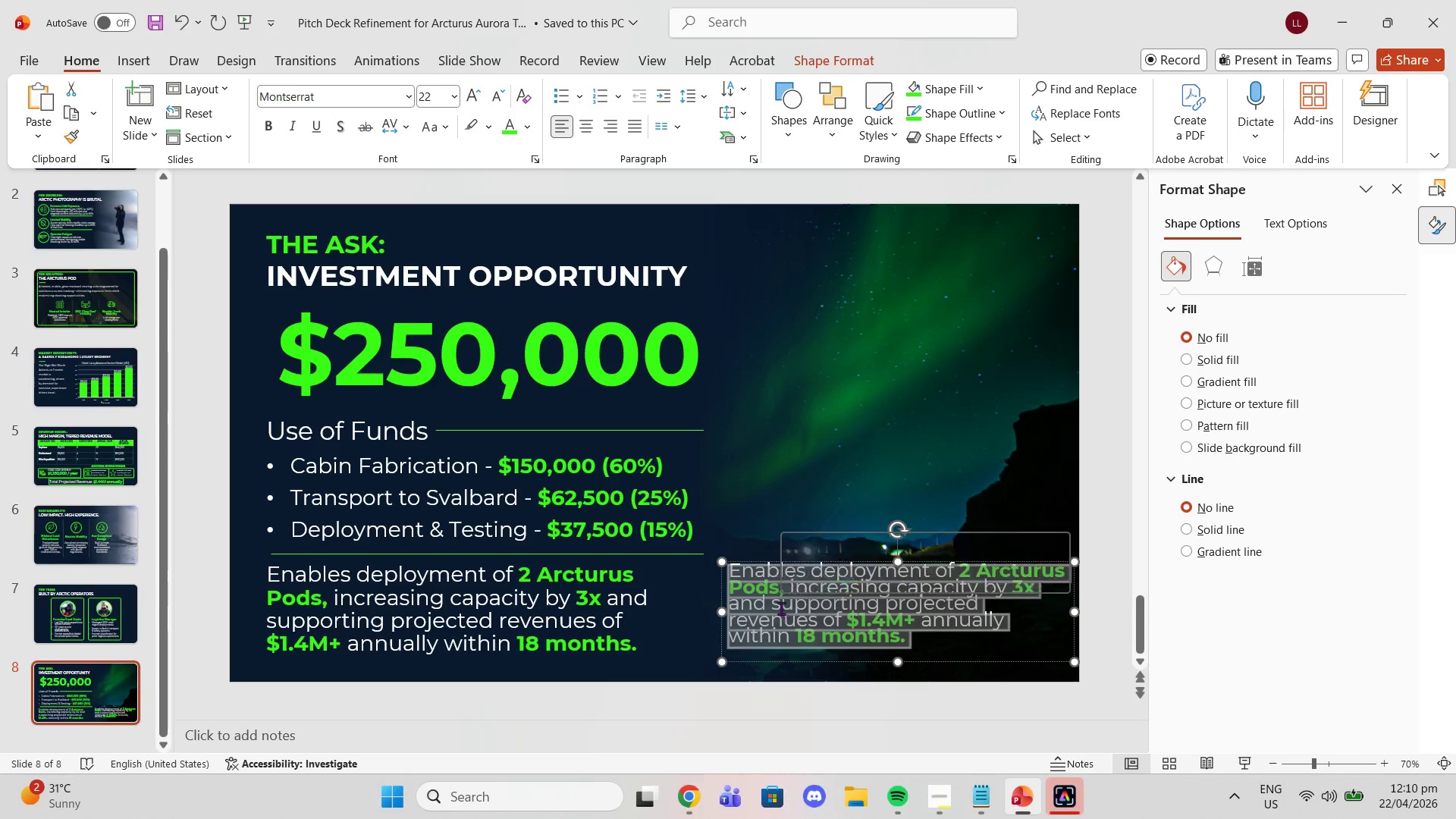 
triple_click([781, 608])
 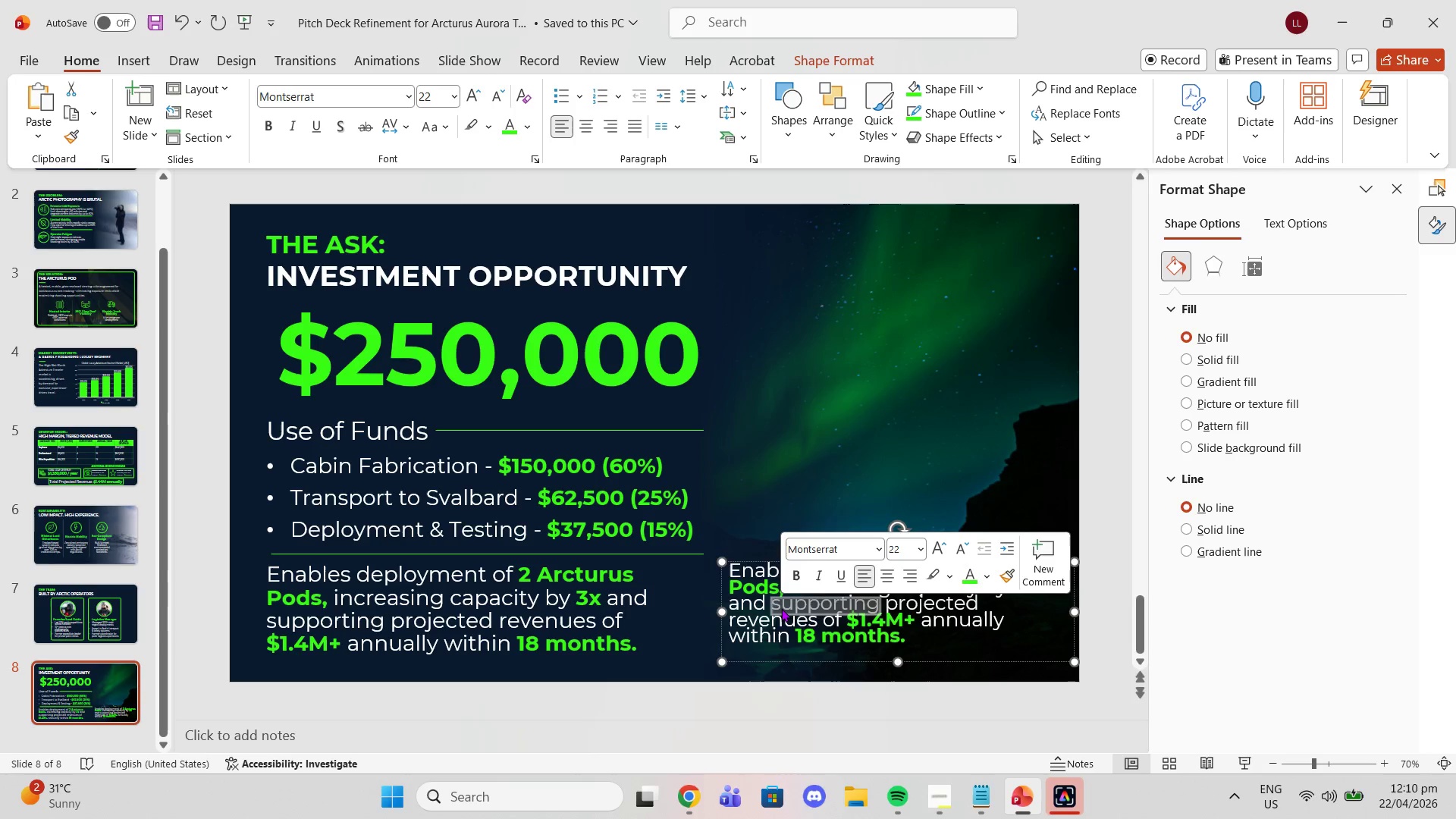 
triple_click([781, 608])
 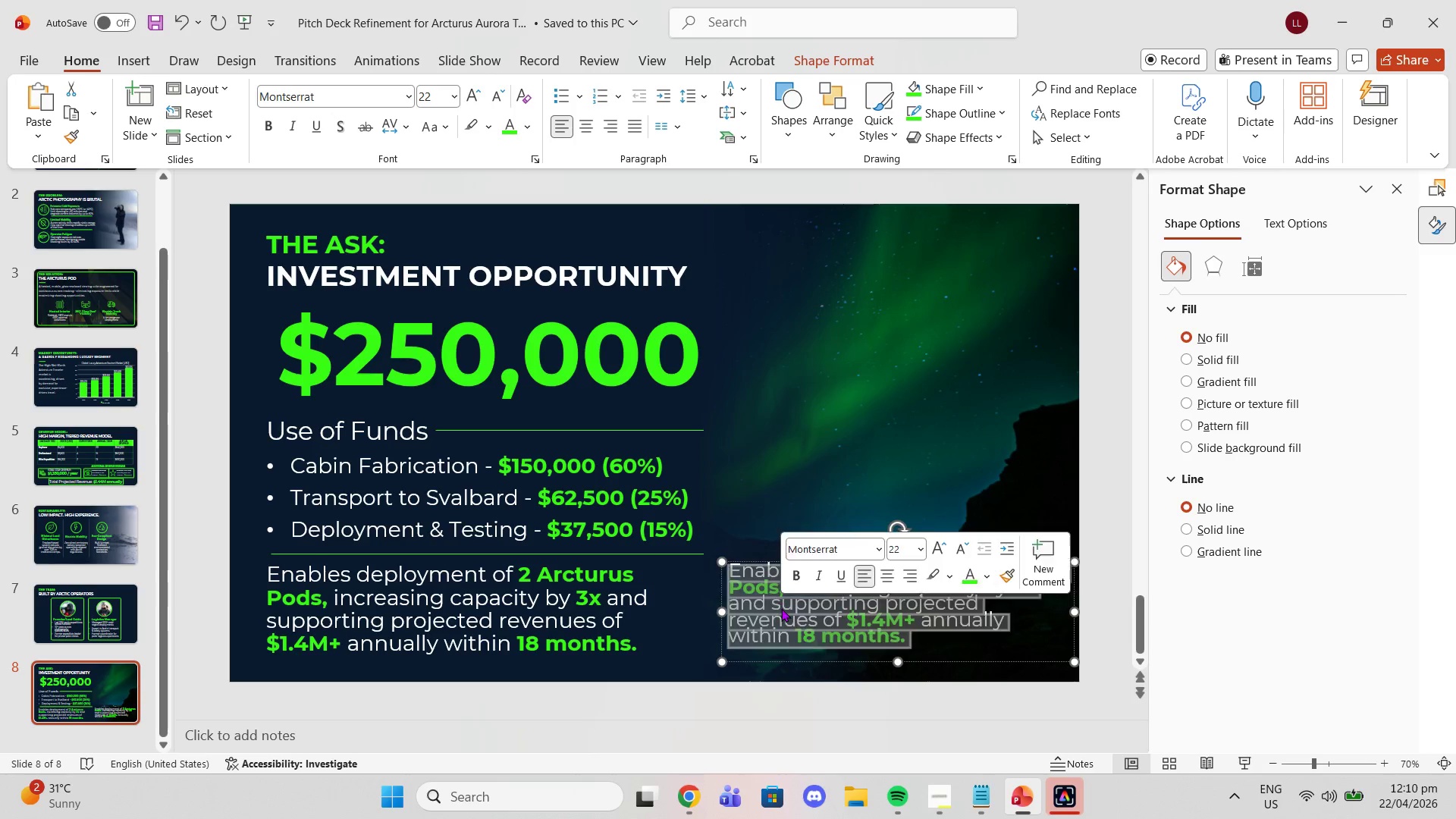 
triple_click([781, 608])
 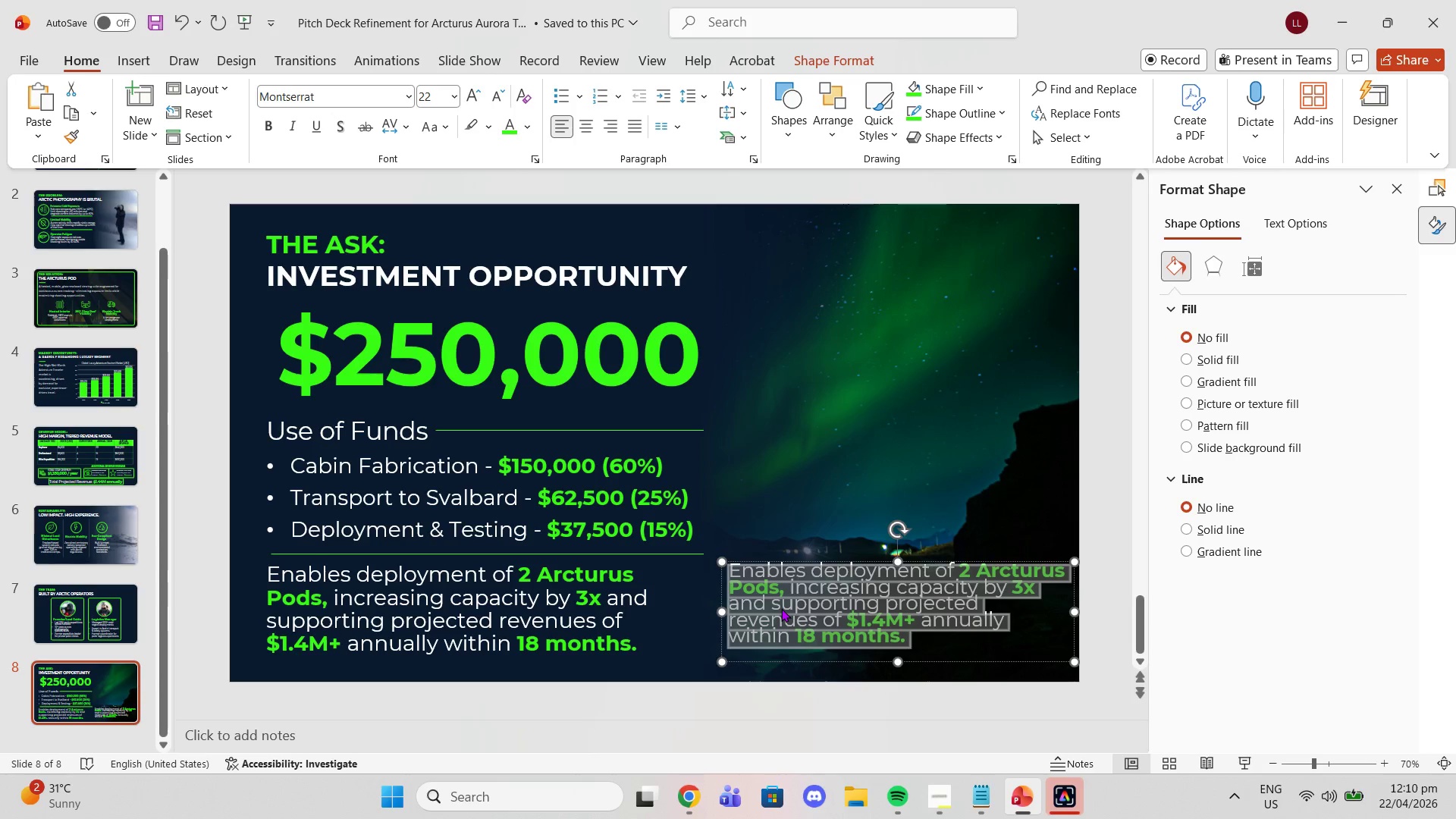 
key(Control+V)
 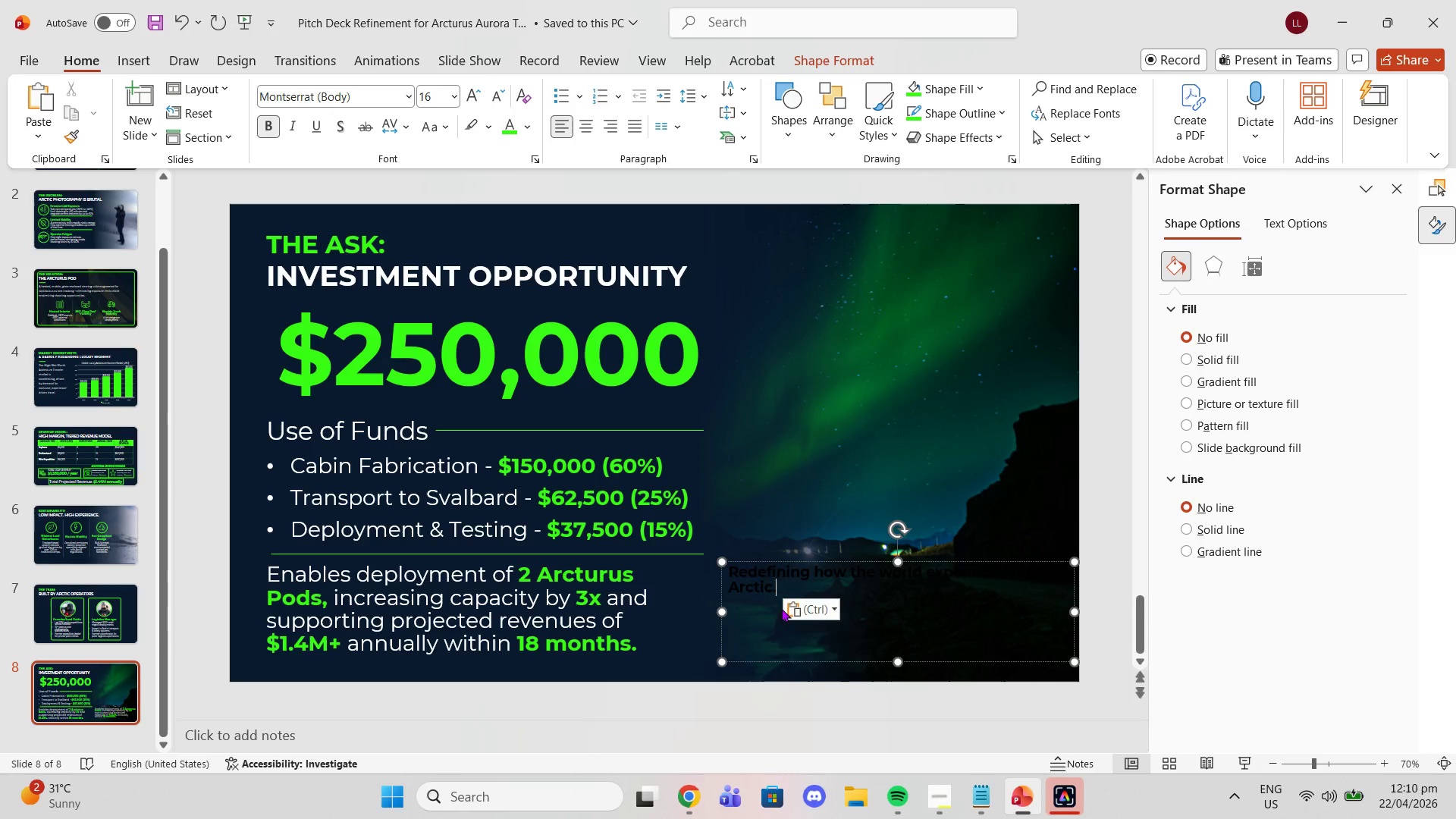 
key(Control+ControlLeft)
 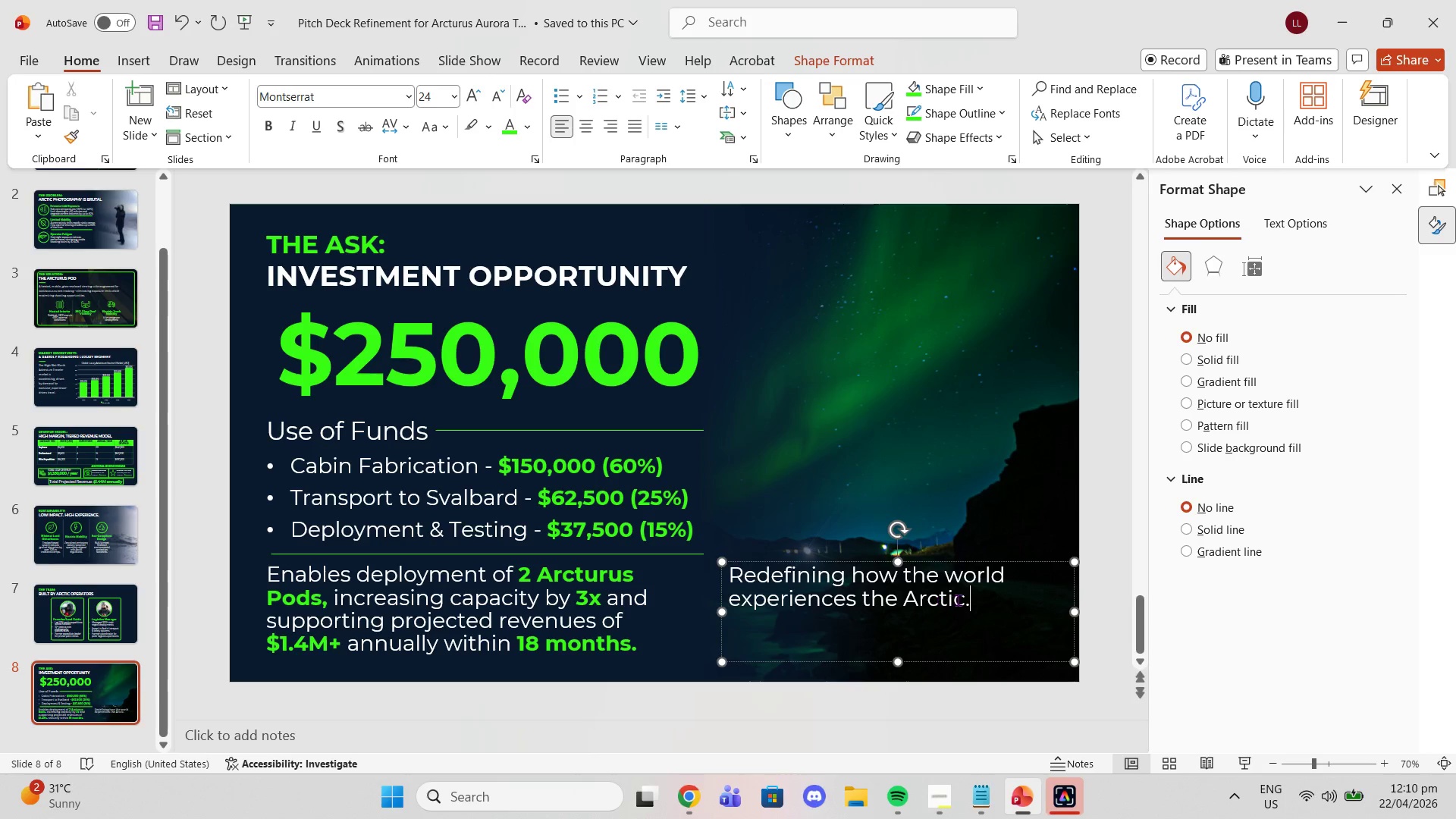 
left_click_drag(start_coordinate=[973, 598], to_coordinate=[720, 561])
 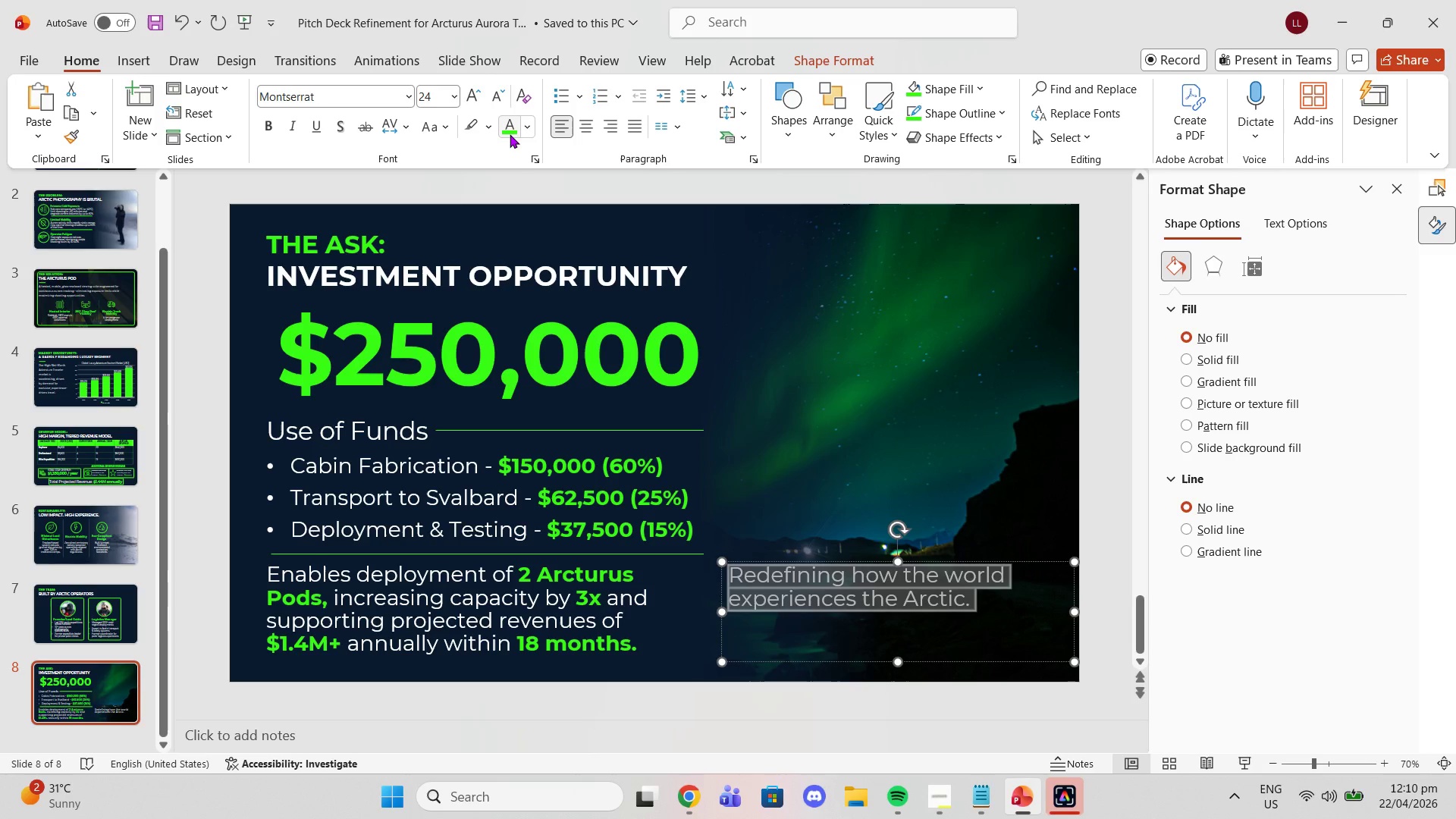 
left_click([510, 134])
 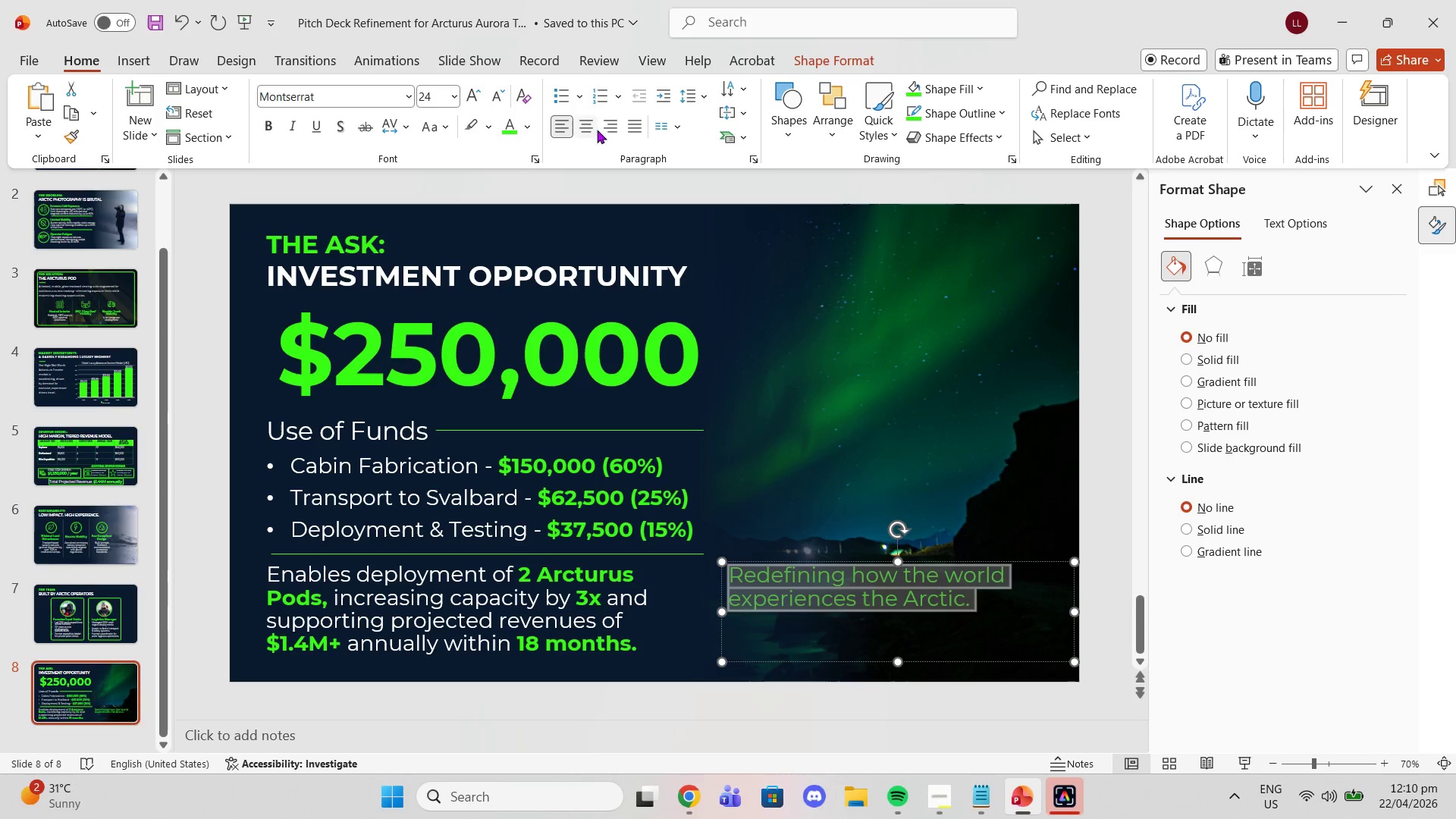 
left_click([590, 128])
 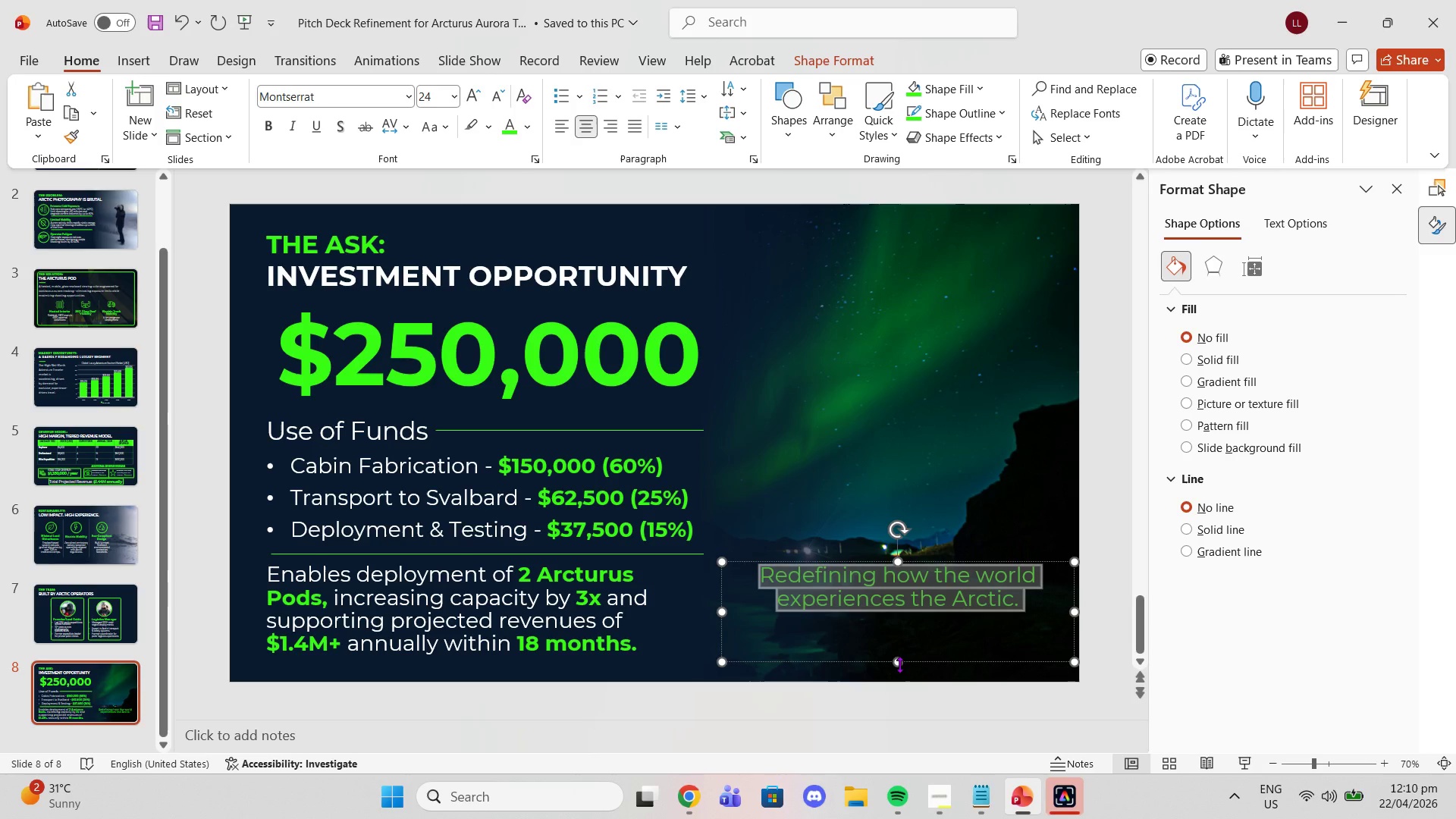 
left_click_drag(start_coordinate=[899, 664], to_coordinate=[900, 610])
 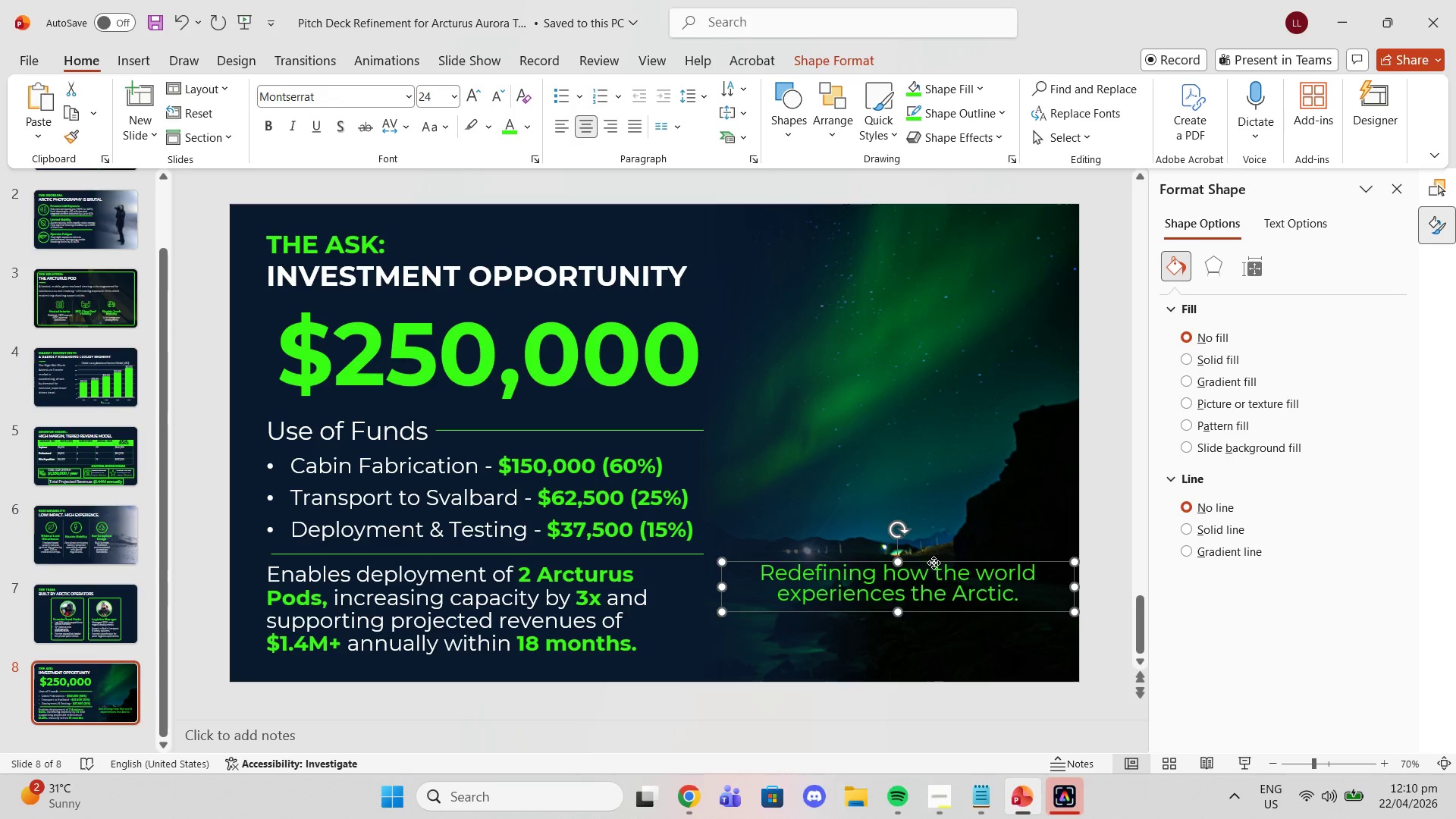 
left_click_drag(start_coordinate=[934, 563], to_coordinate=[946, 617])
 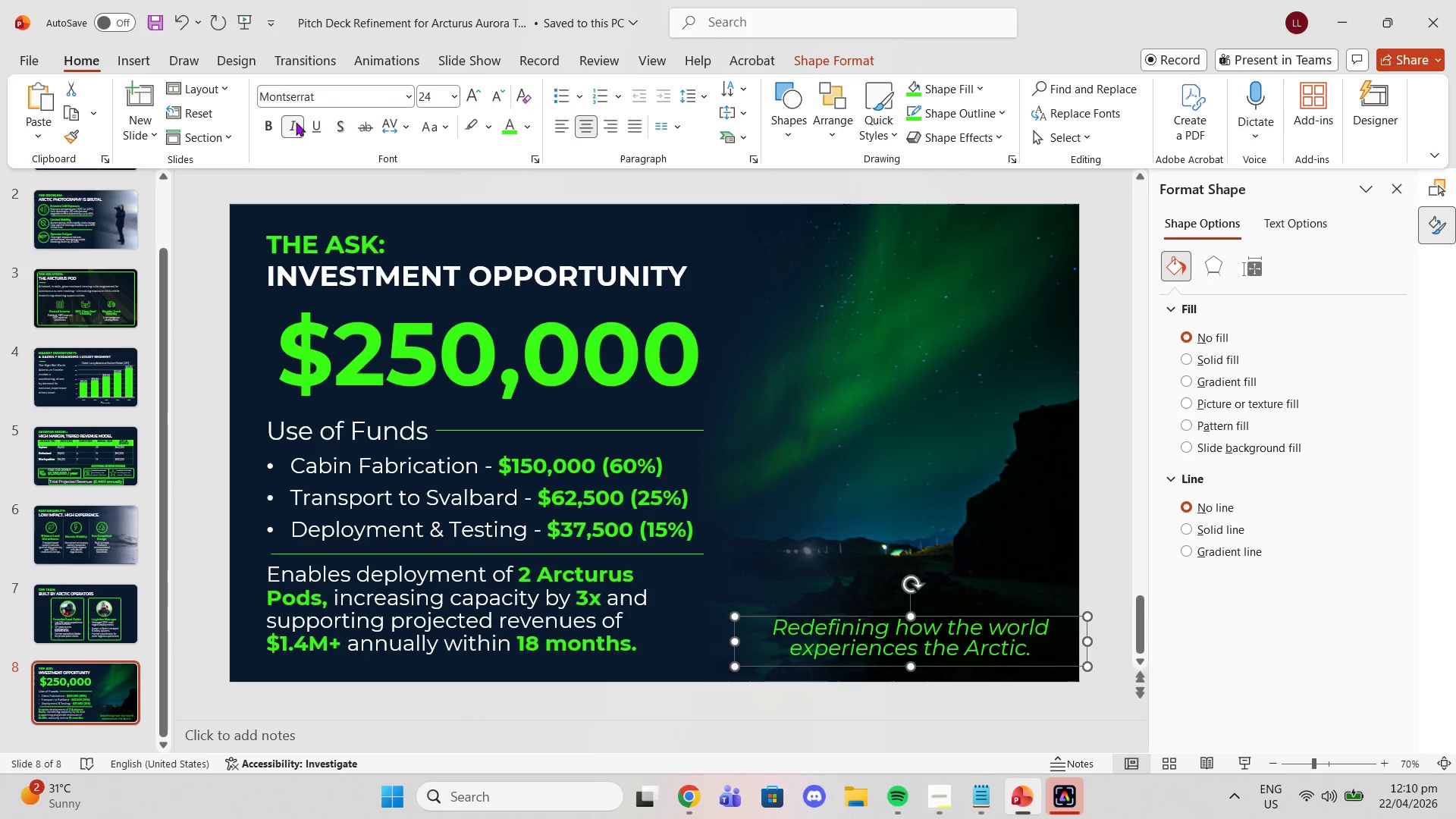 
left_click([795, 449])
 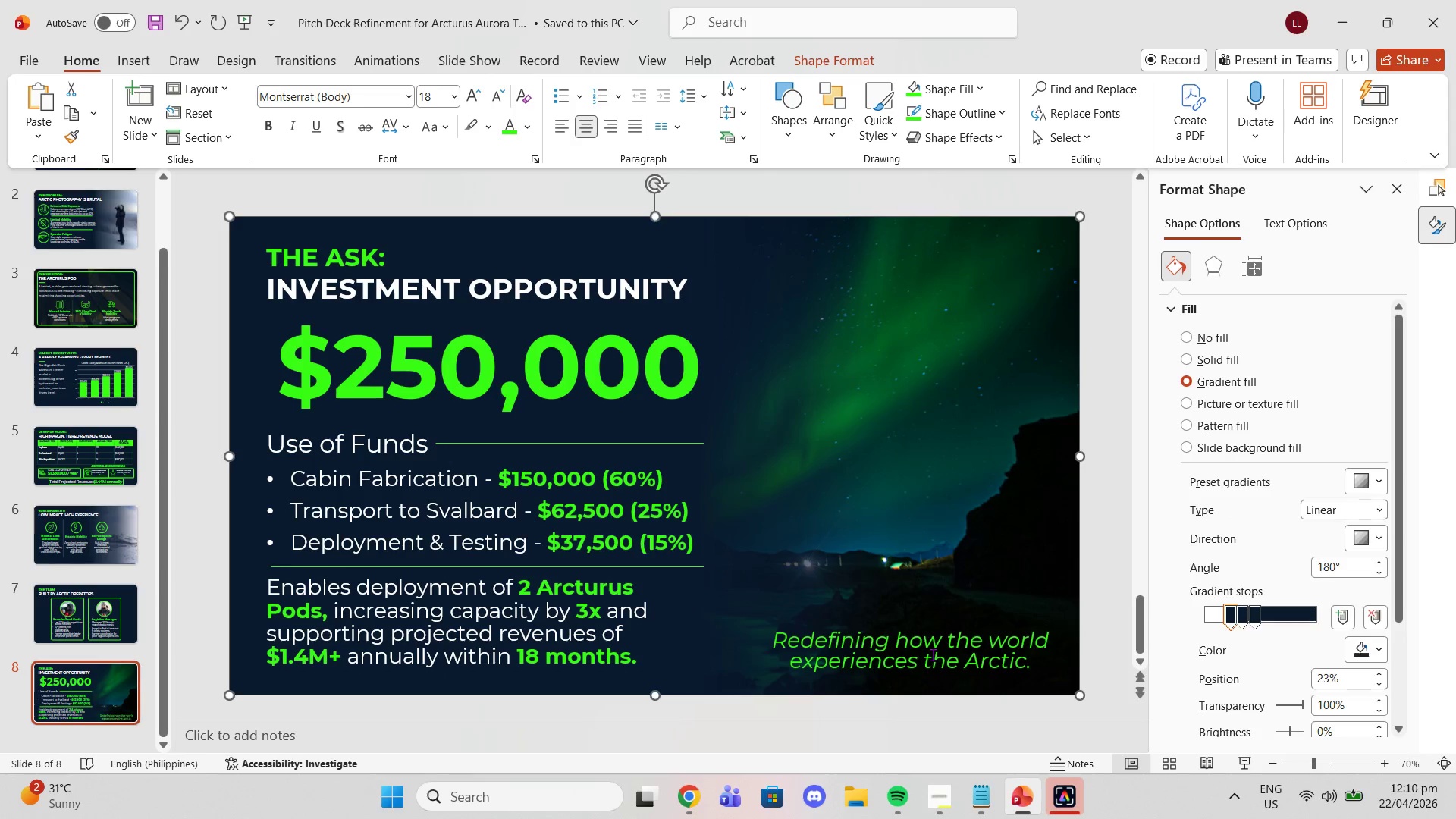 
left_click([933, 654])
 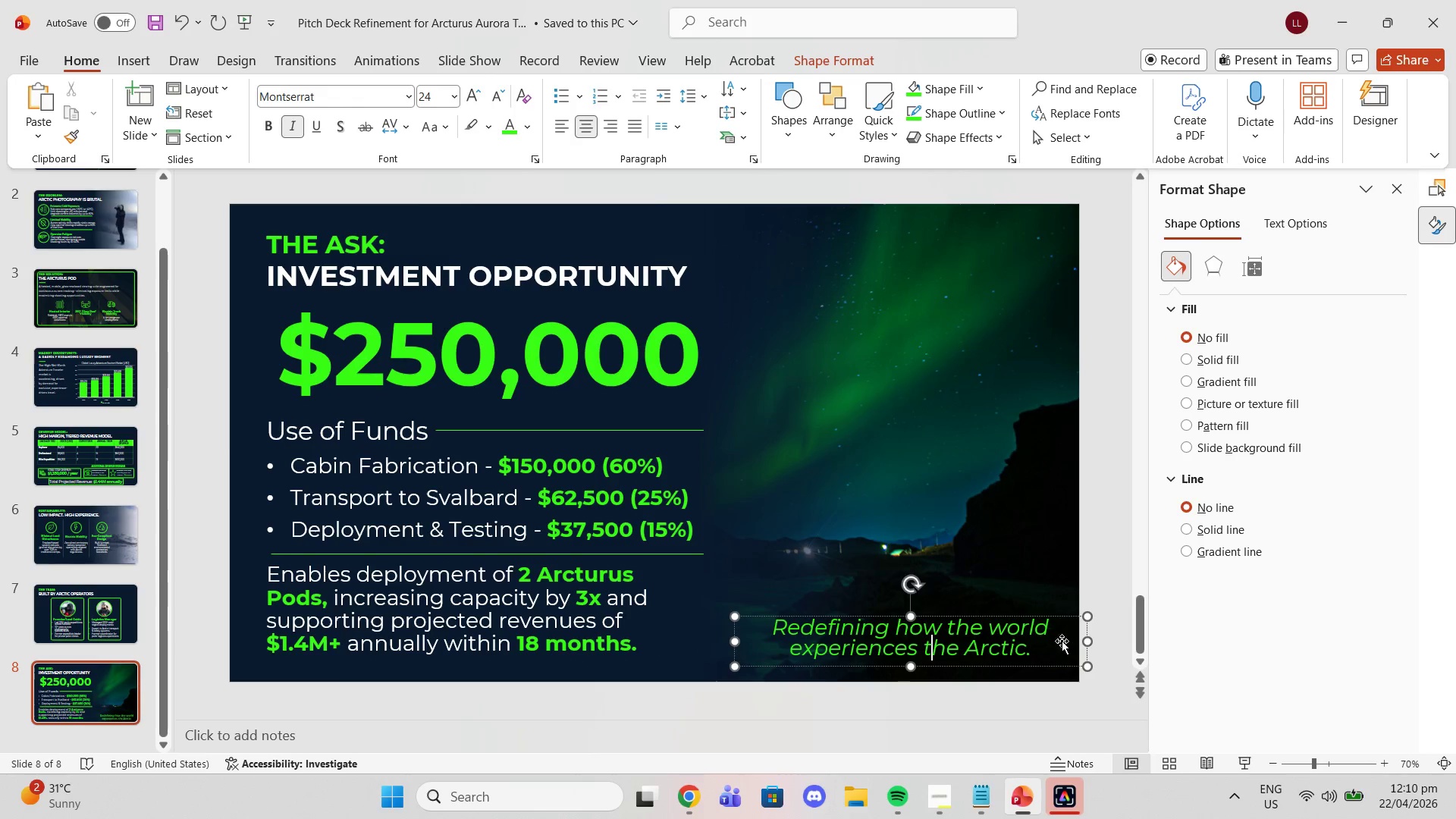 
left_click_drag(start_coordinate=[1062, 641], to_coordinate=[1056, 641])
 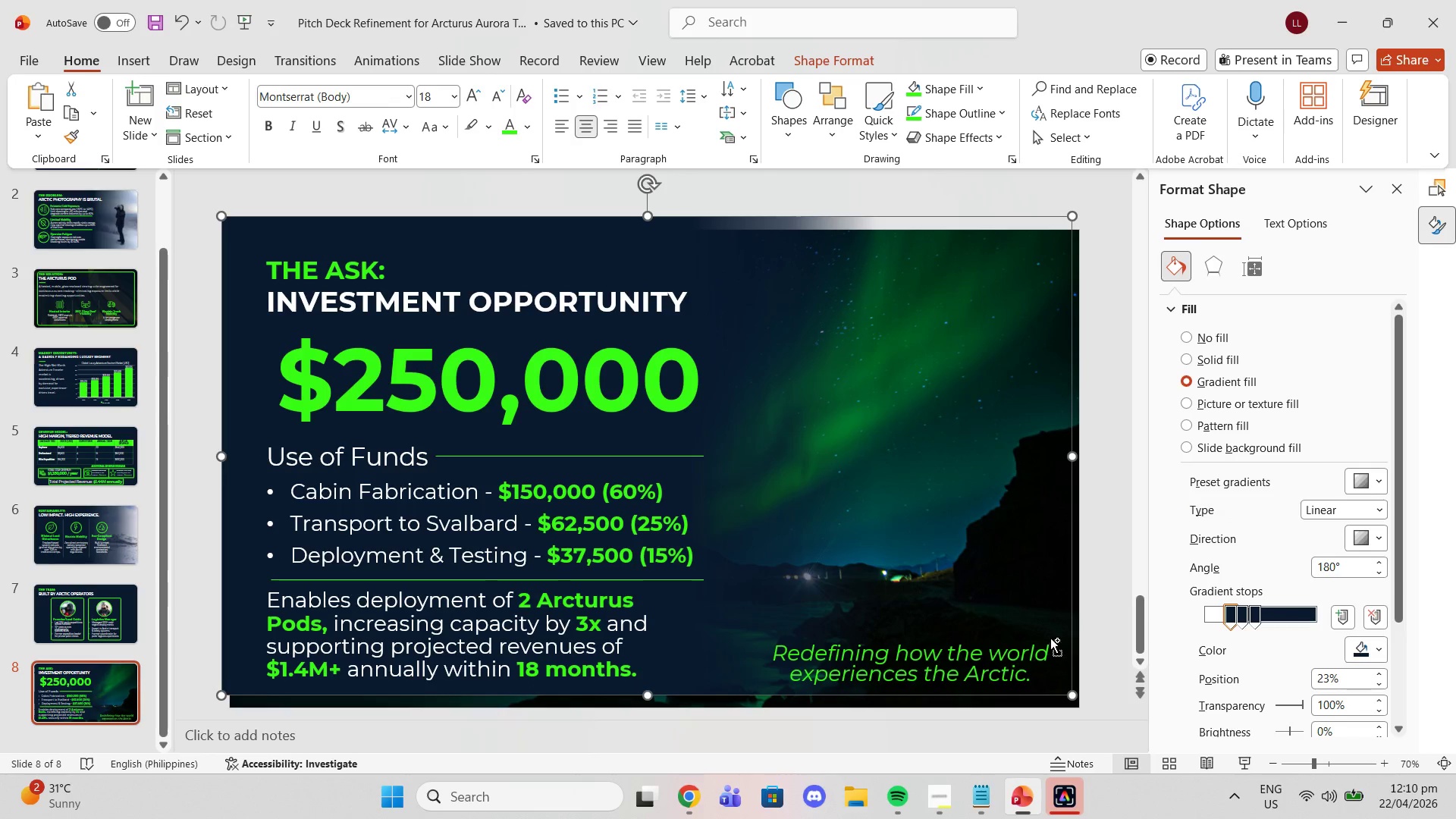 
key(Control+Z)
 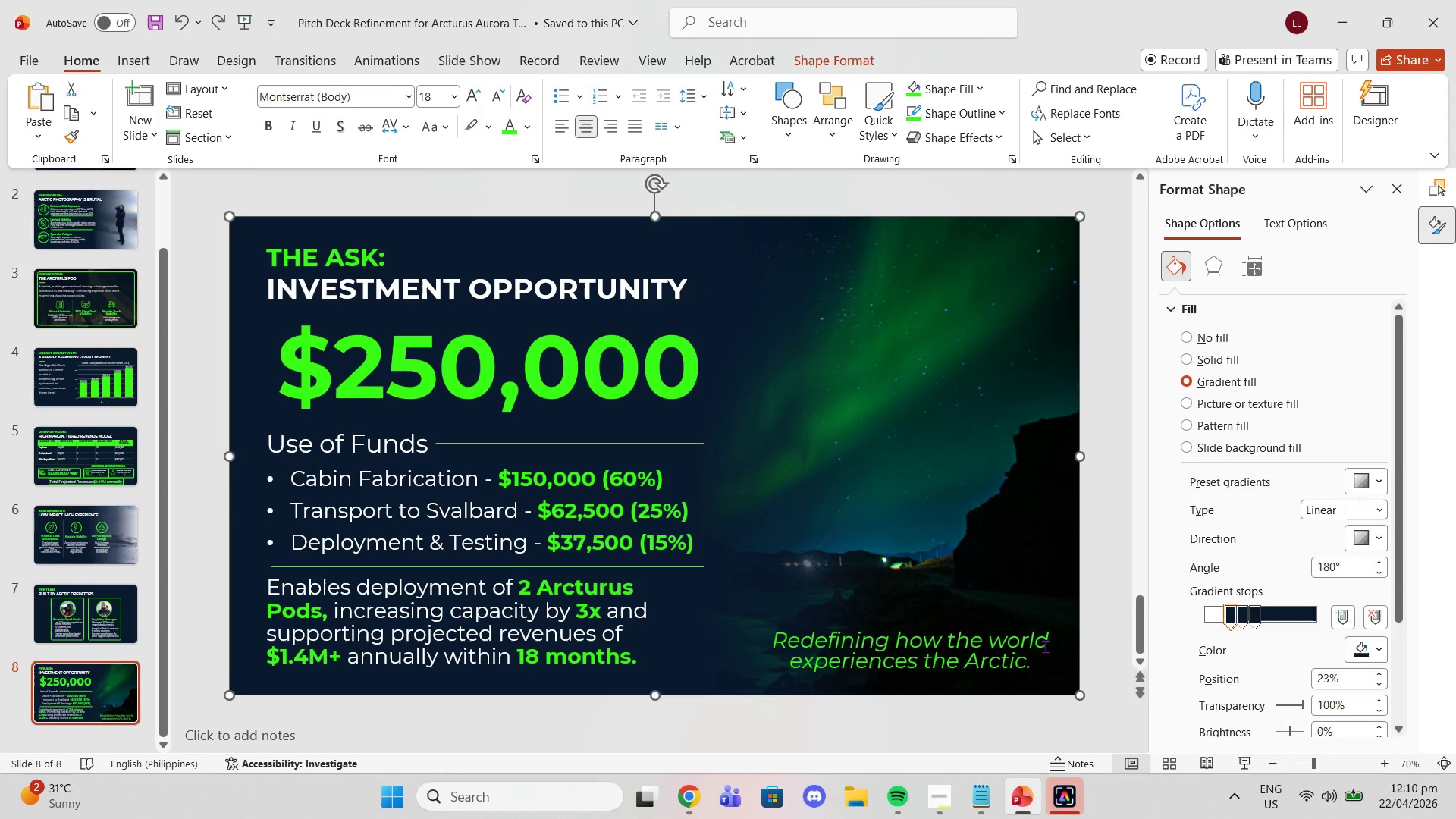 
left_click([1045, 646])
 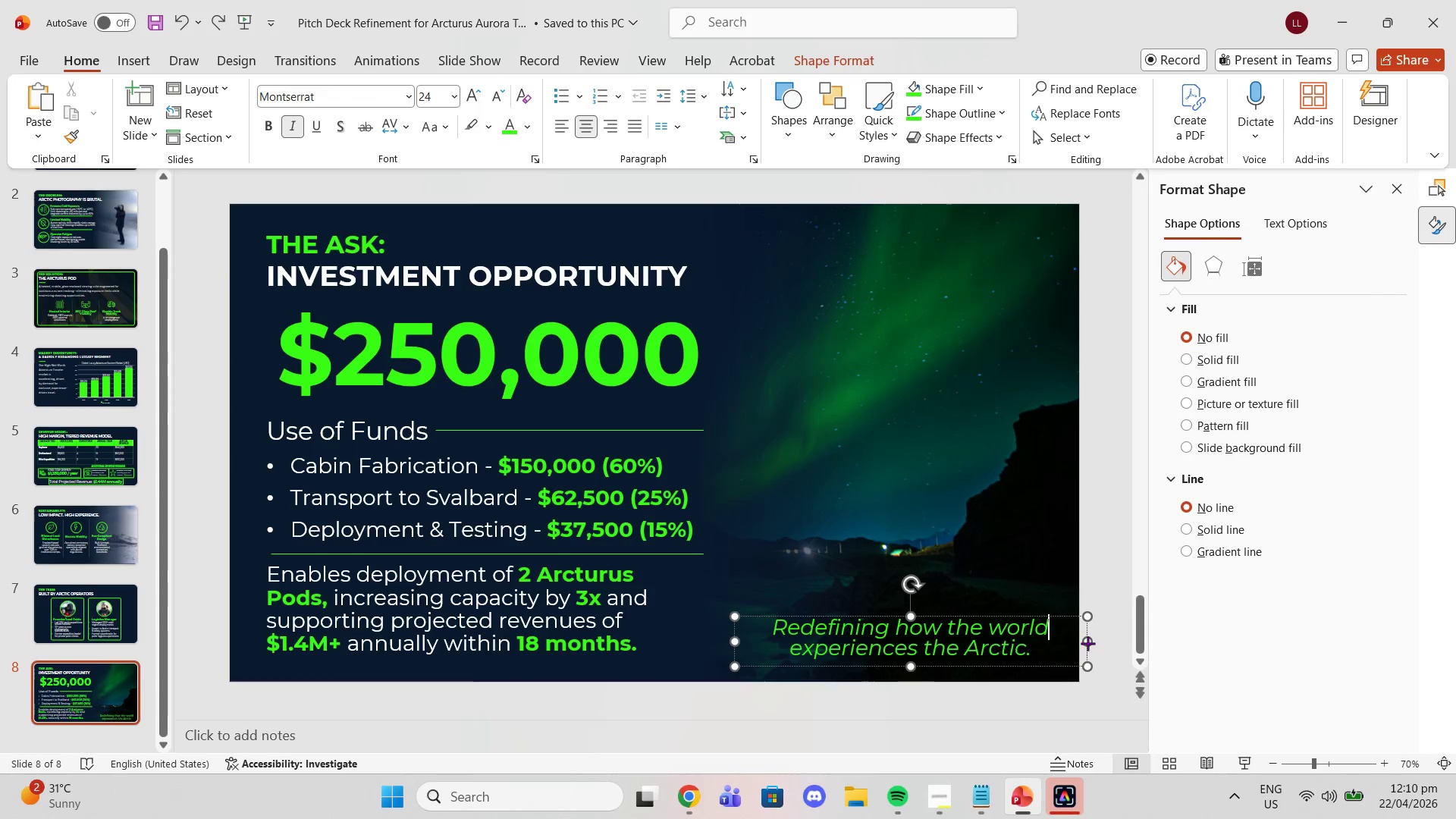 
left_click_drag(start_coordinate=[1087, 643], to_coordinate=[1075, 643])
 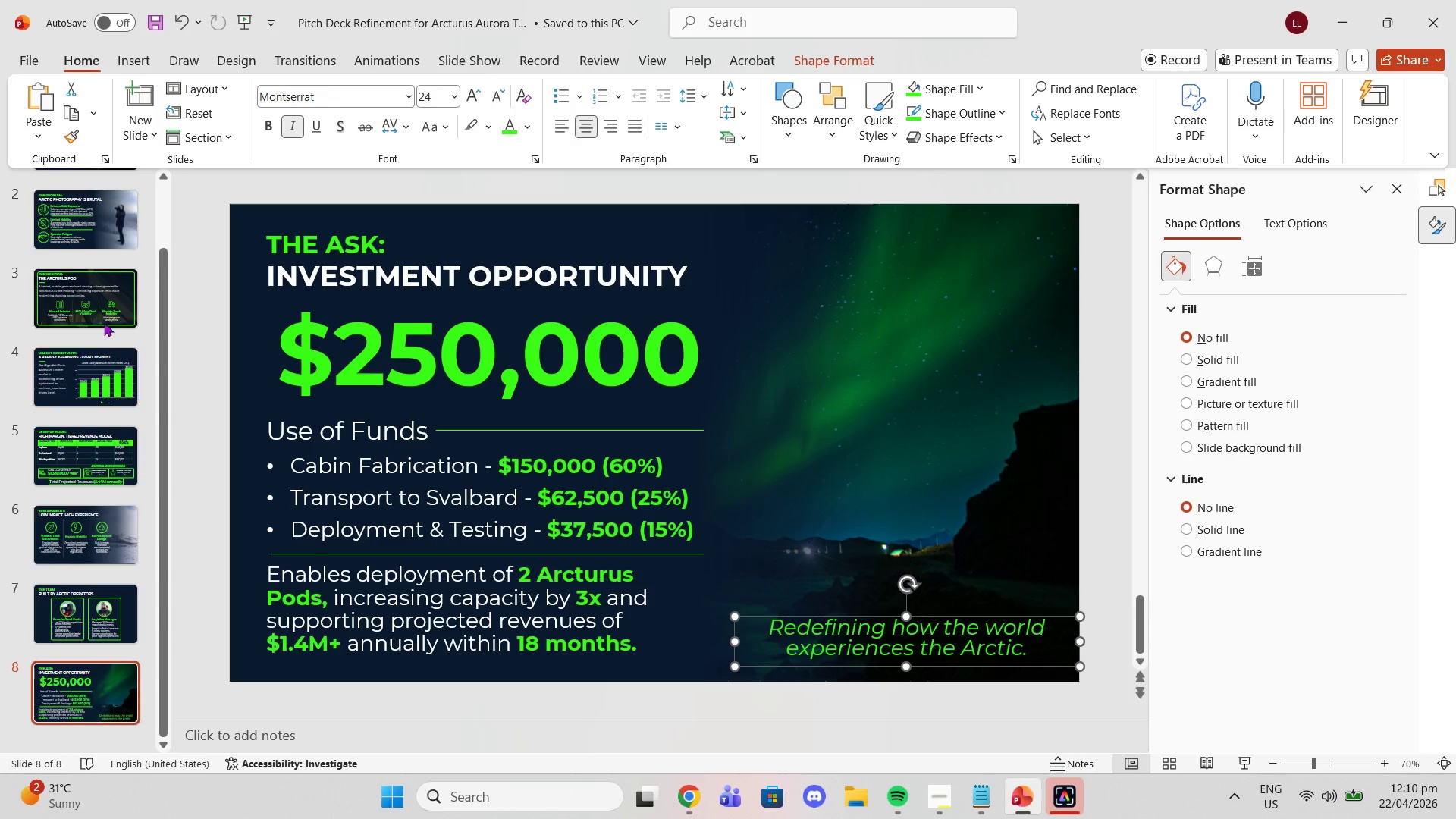 
scroll: coordinate [106, 319], scroll_direction: up, amount: 1.0
 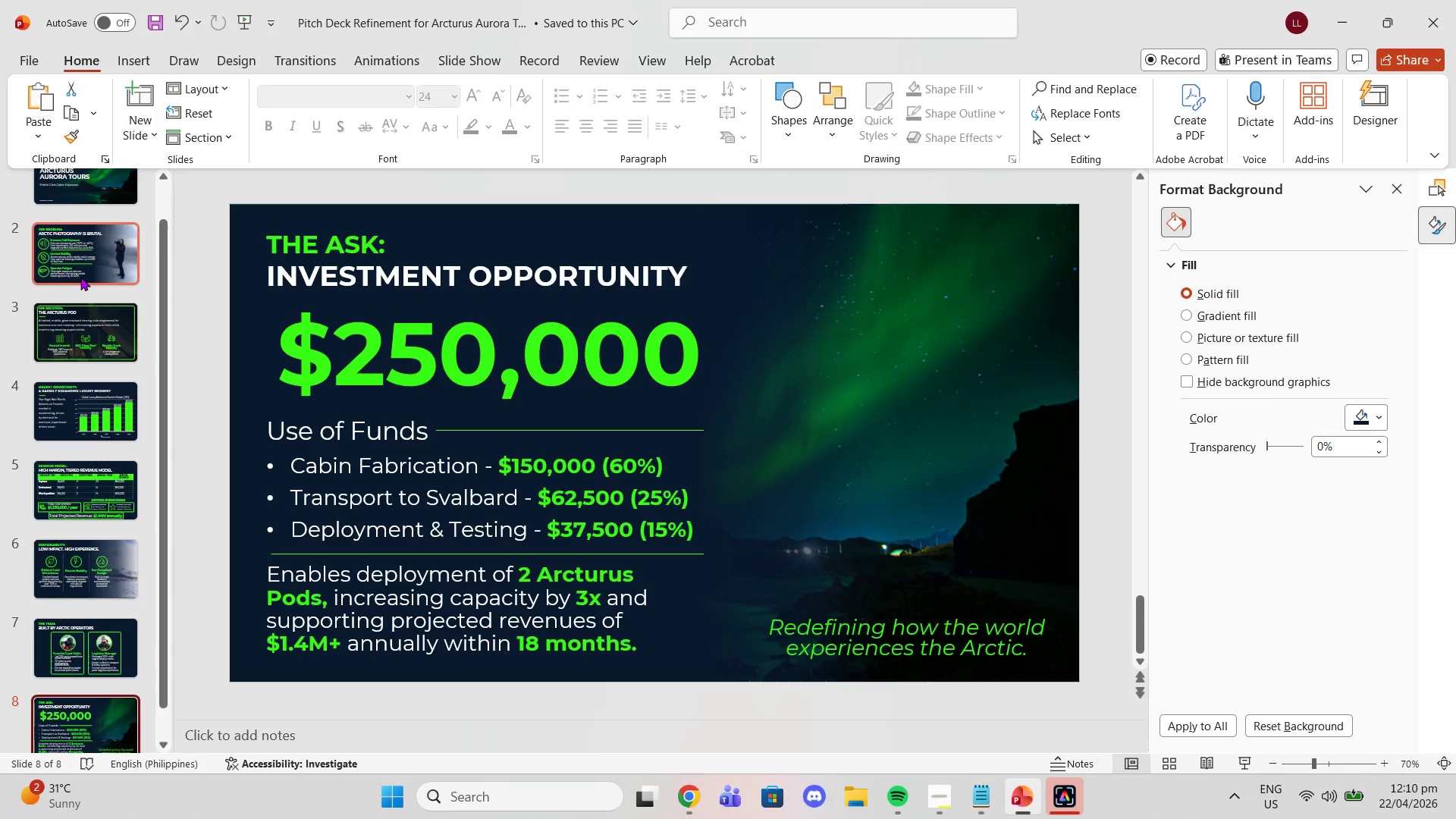 
left_click([71, 217])
 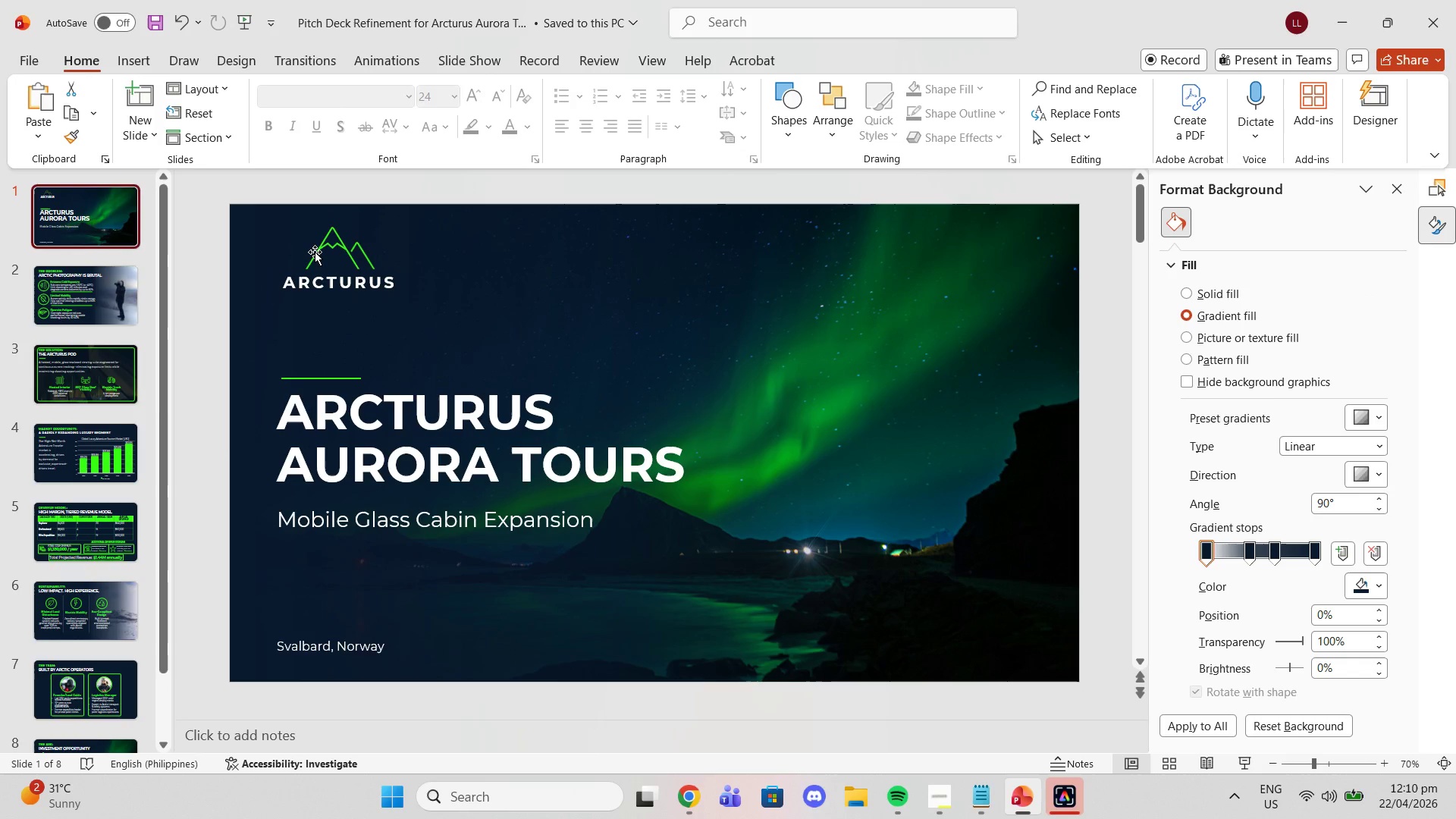 
scroll: coordinate [78, 277], scroll_direction: up, amount: 3.0
 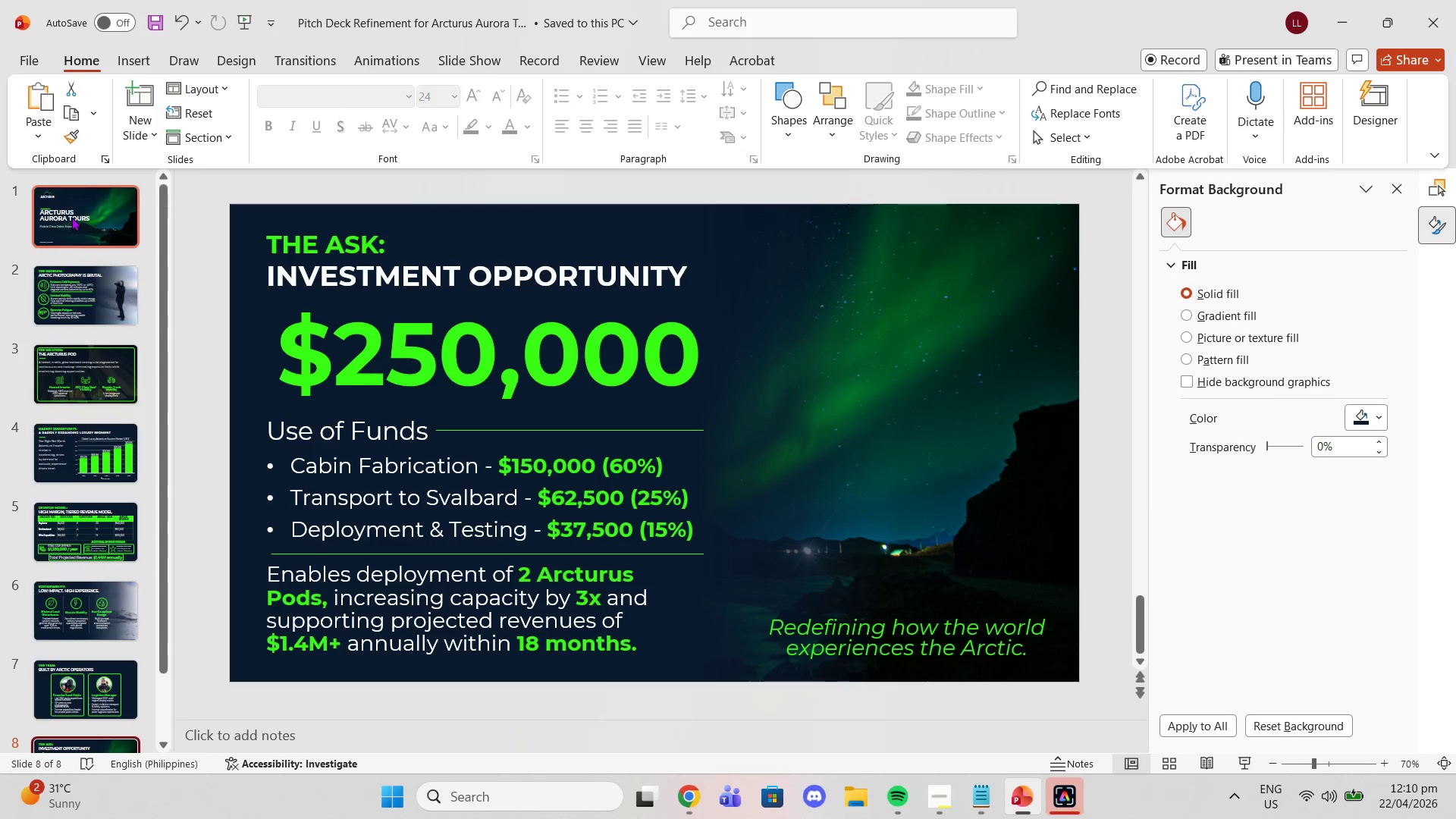 
left_click([315, 252])
 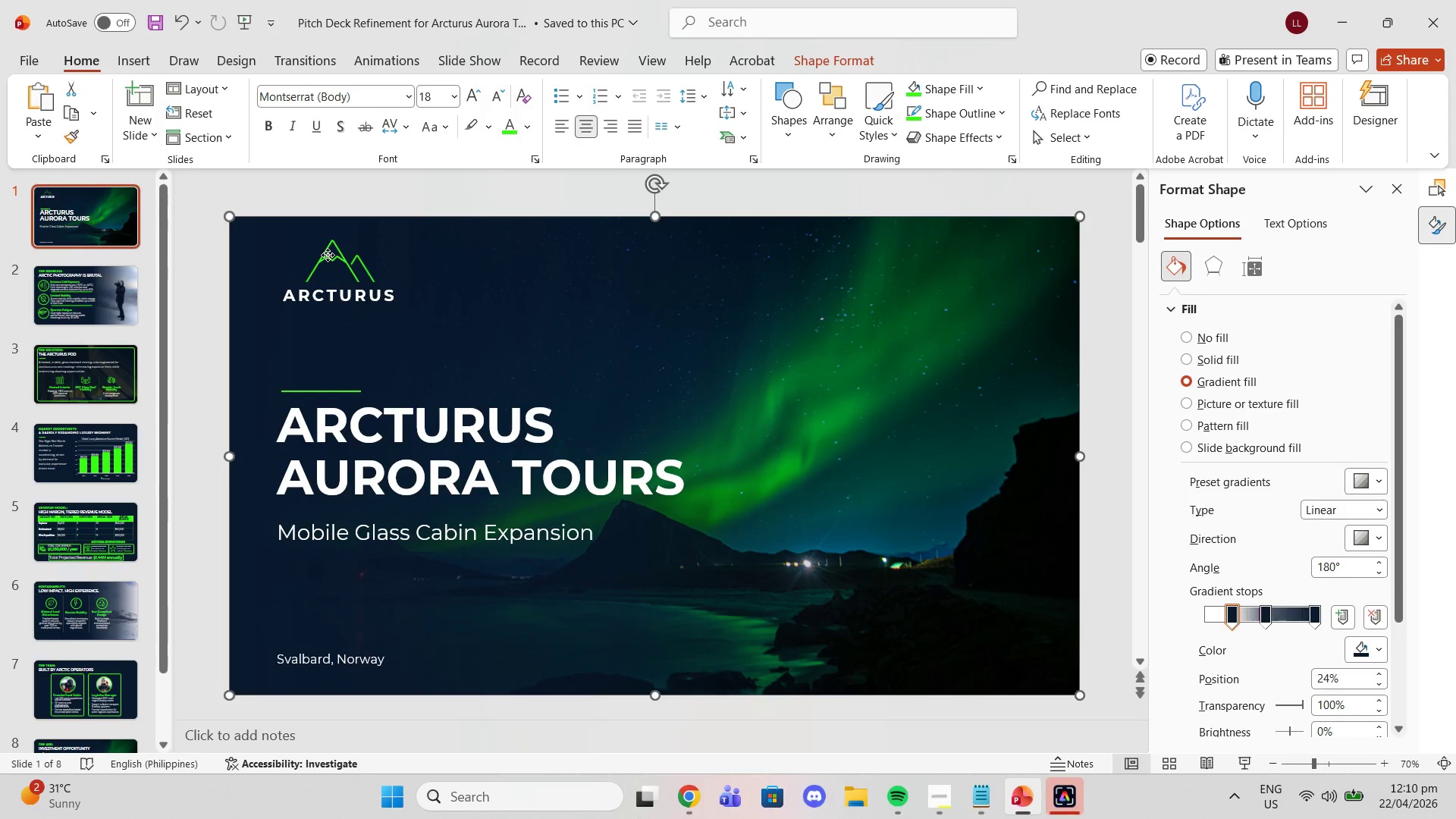 
left_click([328, 255])
 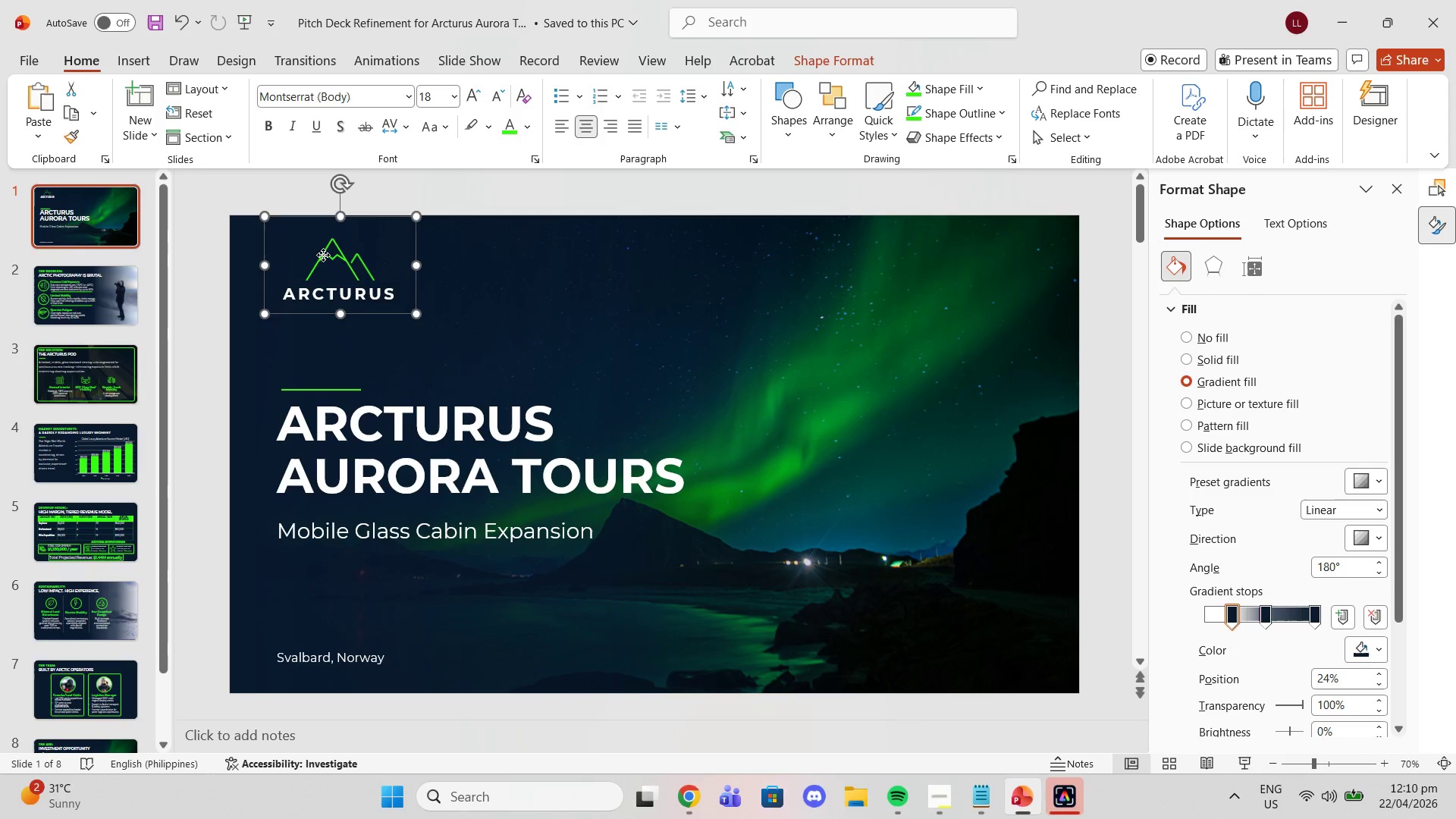 
left_click([323, 255])
 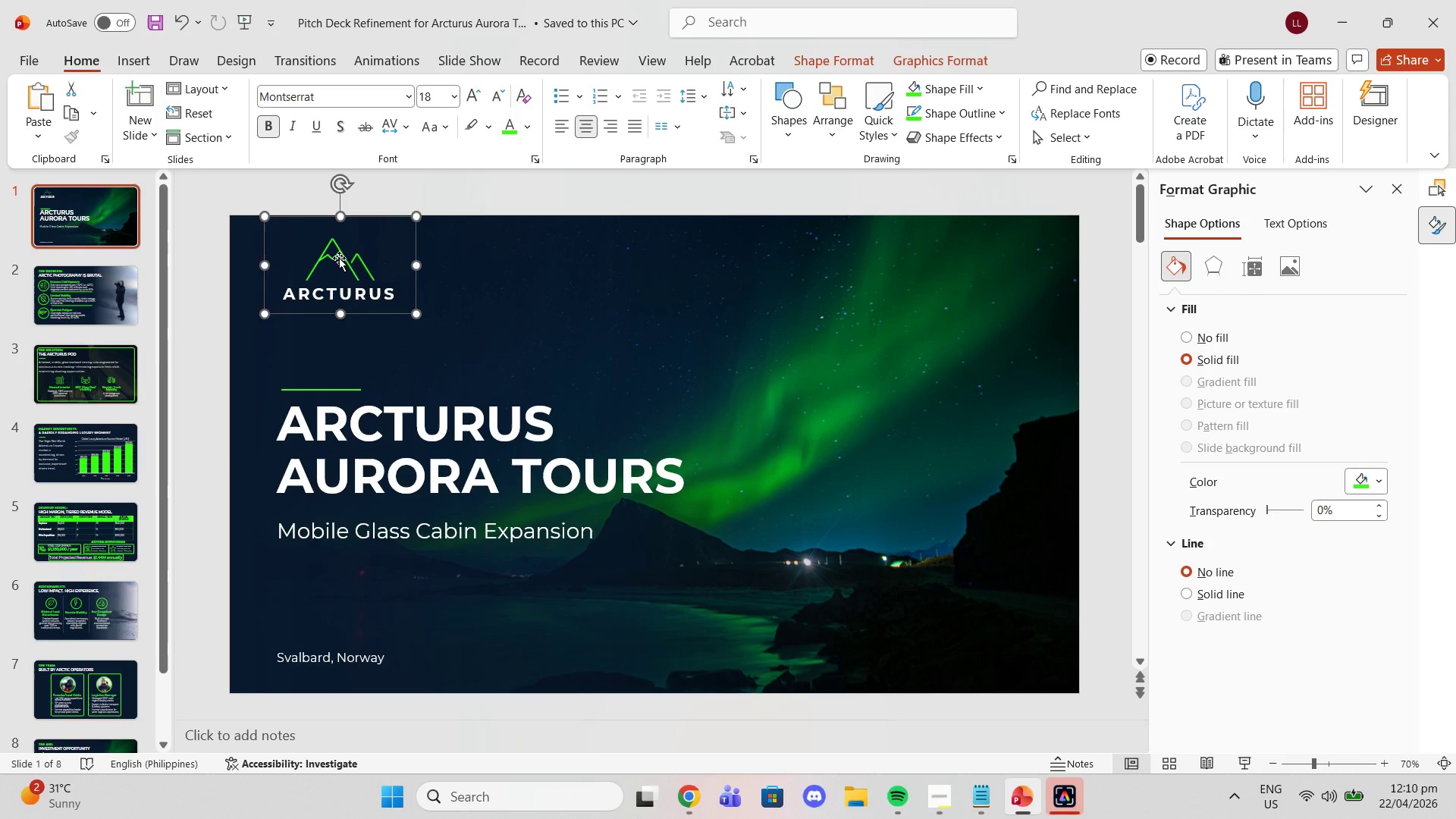 
key(Control+C)
 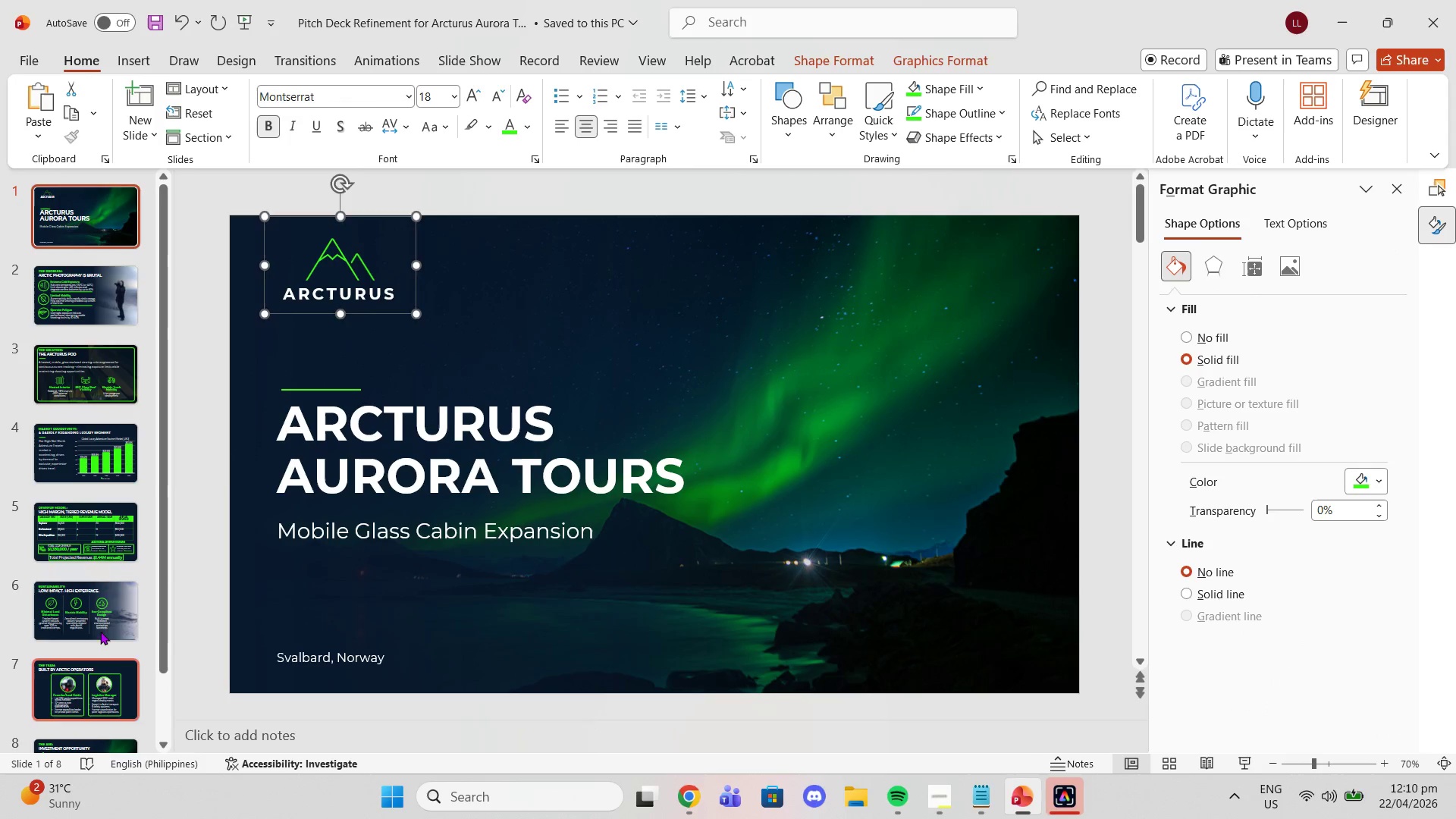 
scroll: coordinate [103, 599], scroll_direction: down, amount: 5.0
 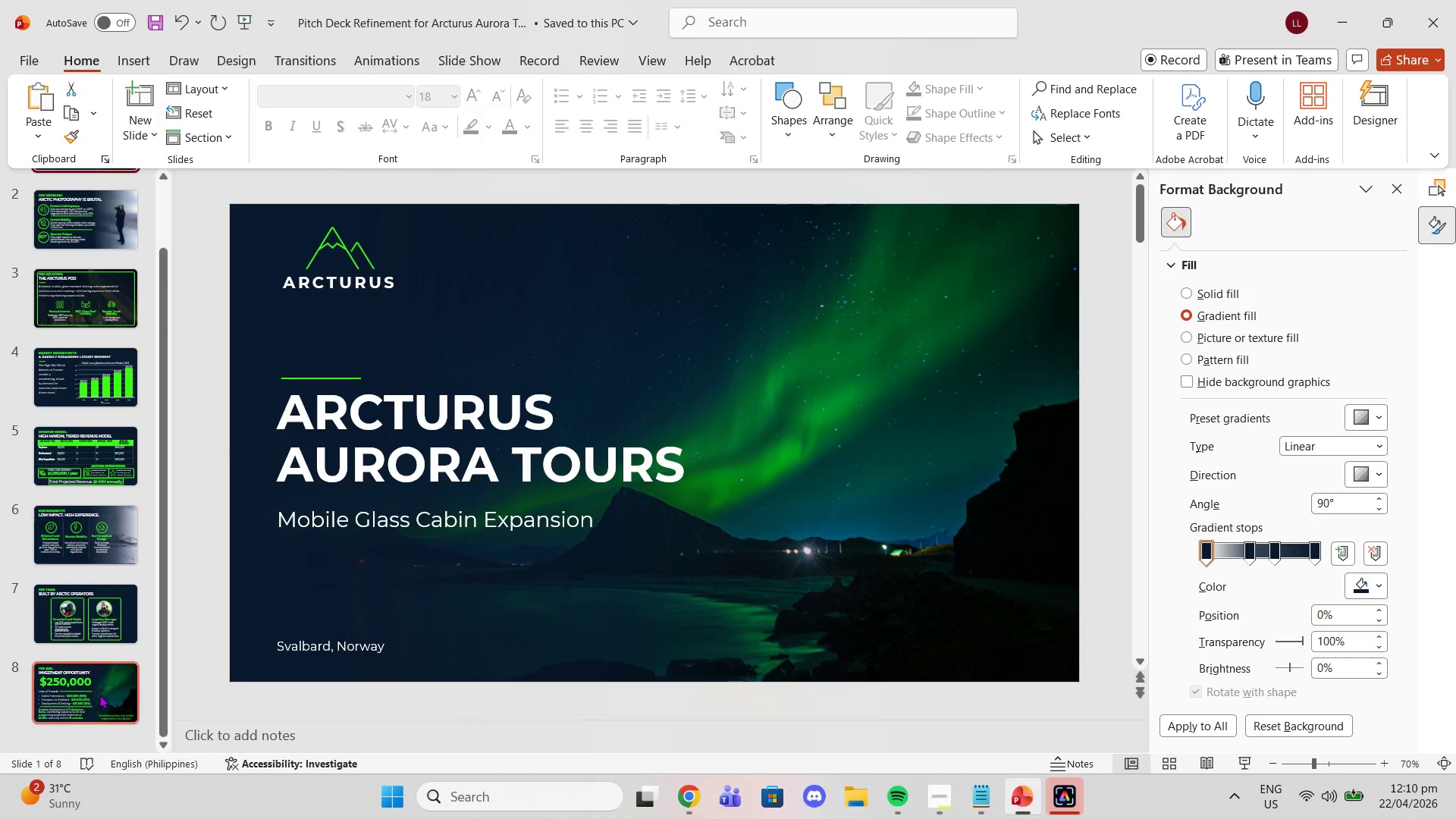 
left_click([99, 695])
 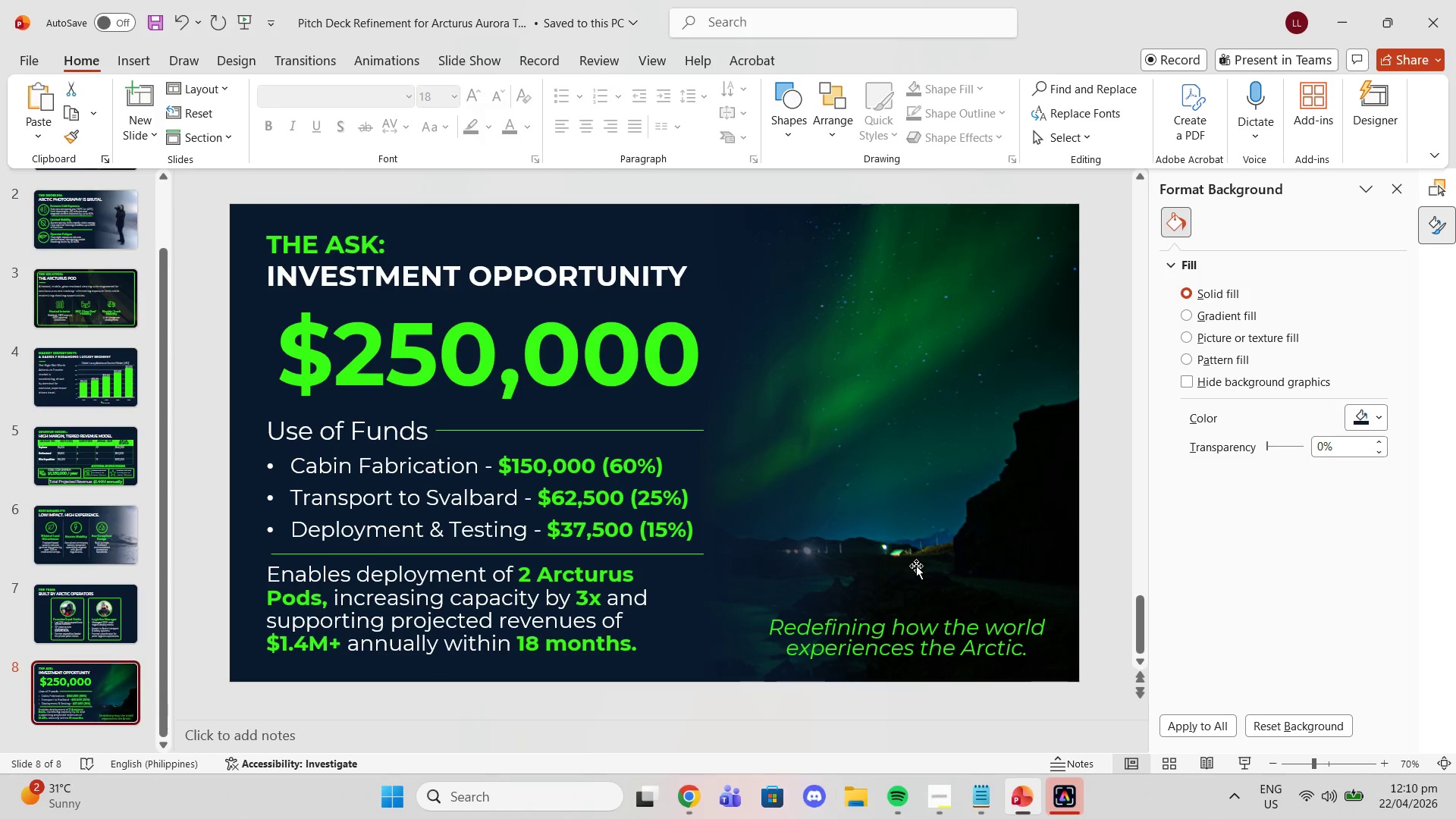 
key(Control+V)
 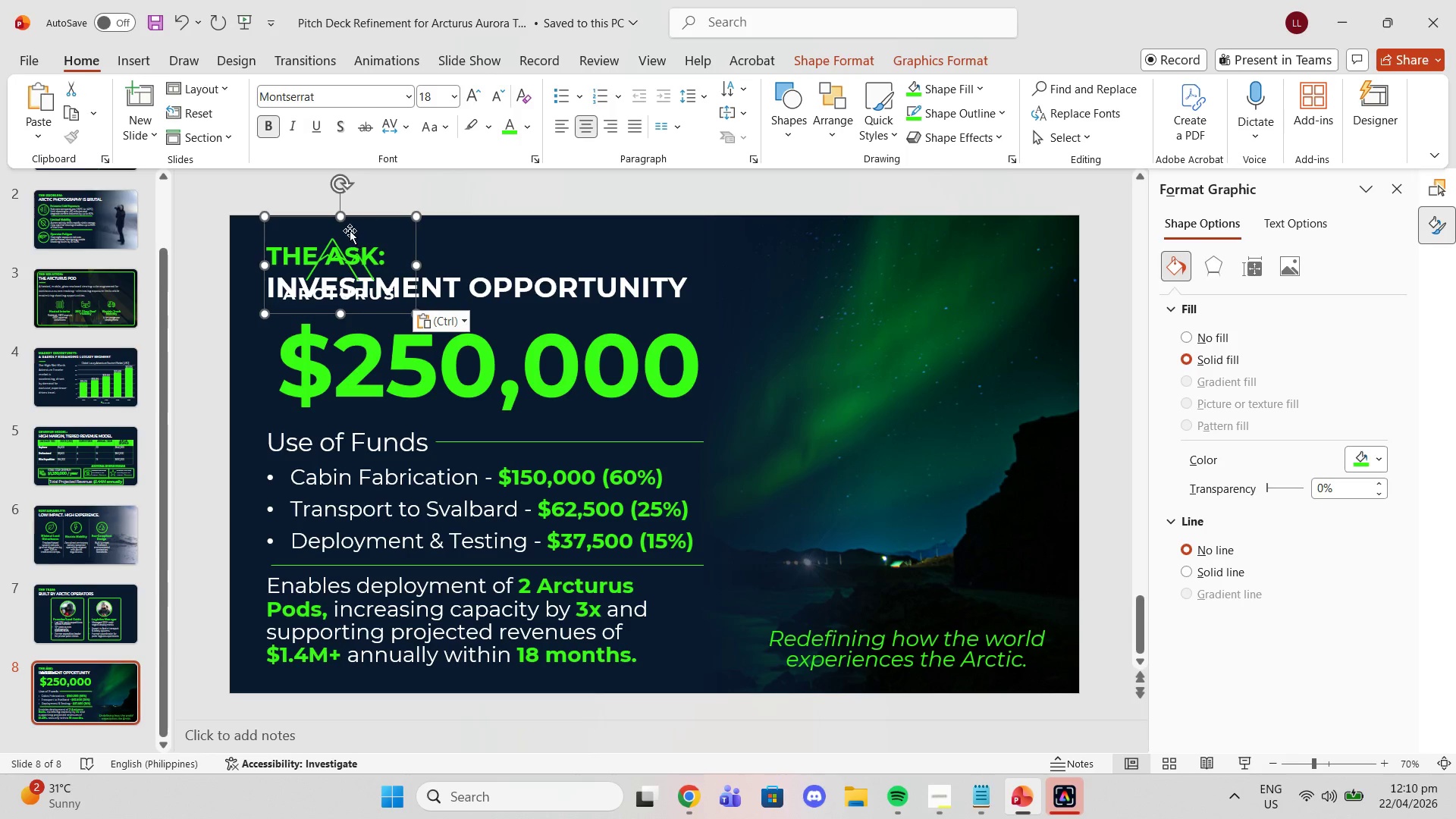 
left_click_drag(start_coordinate=[349, 228], to_coordinate=[423, 231])
 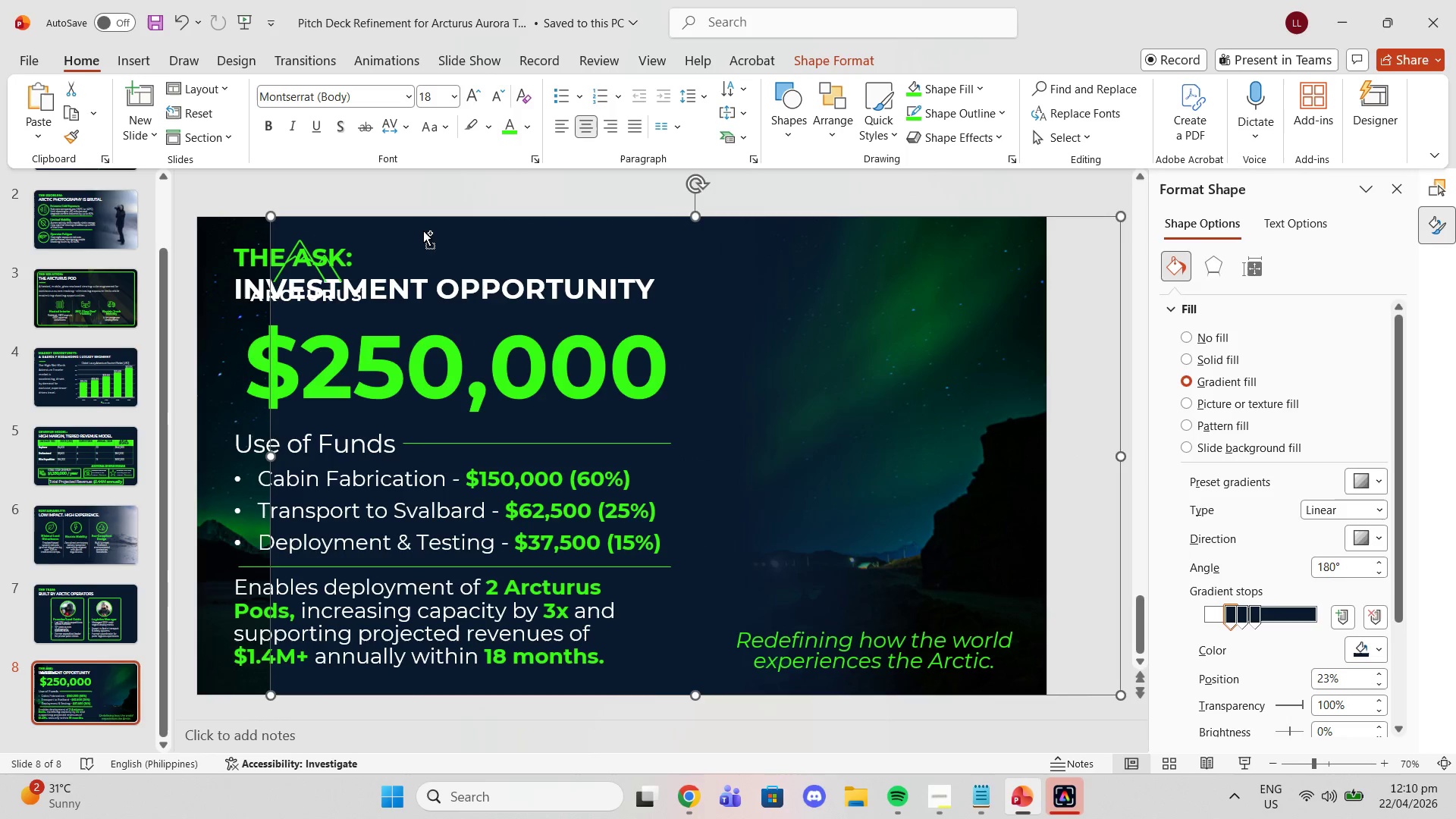 
key(Control+ControlLeft)
 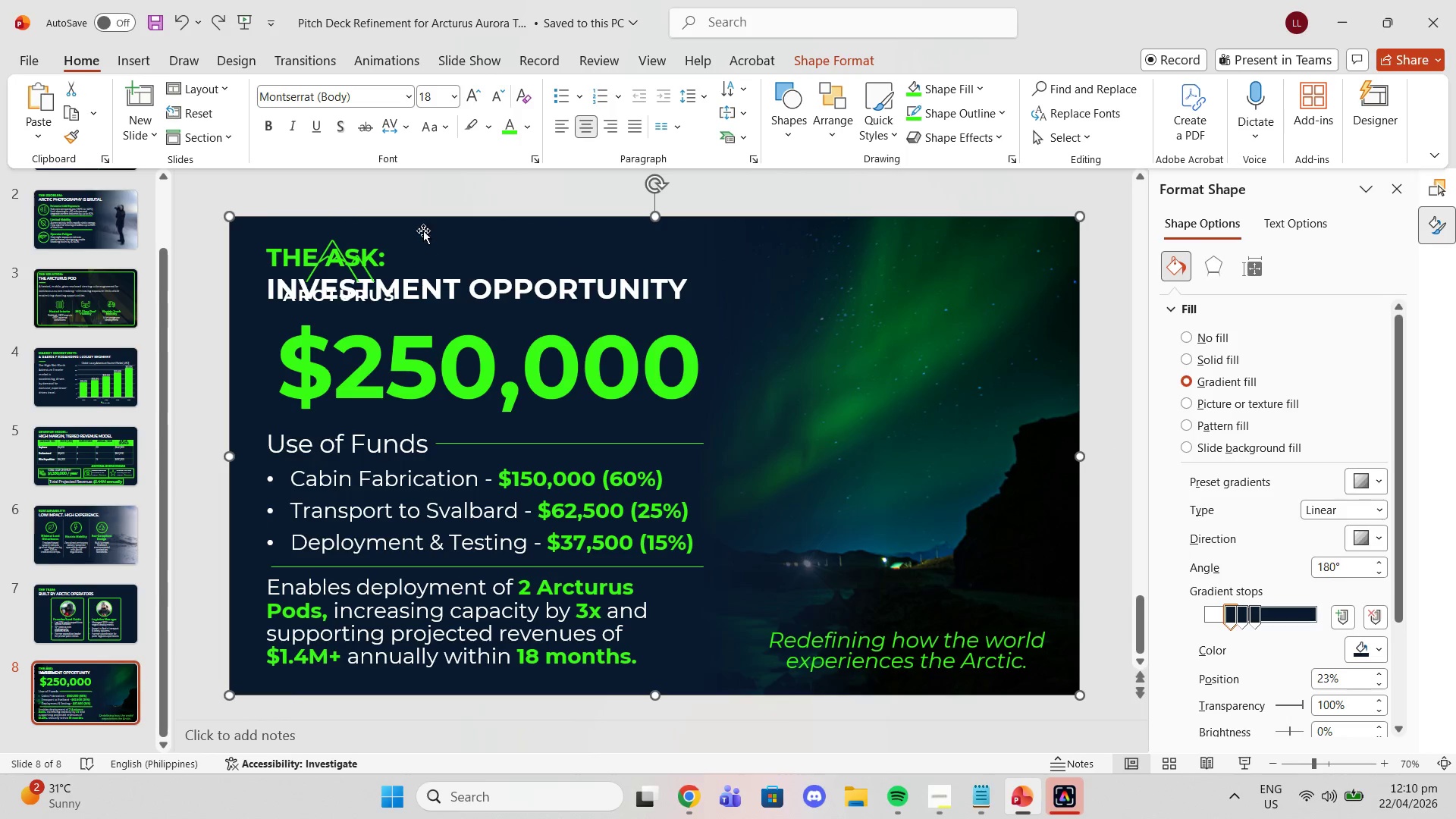 
key(Control+Z)
 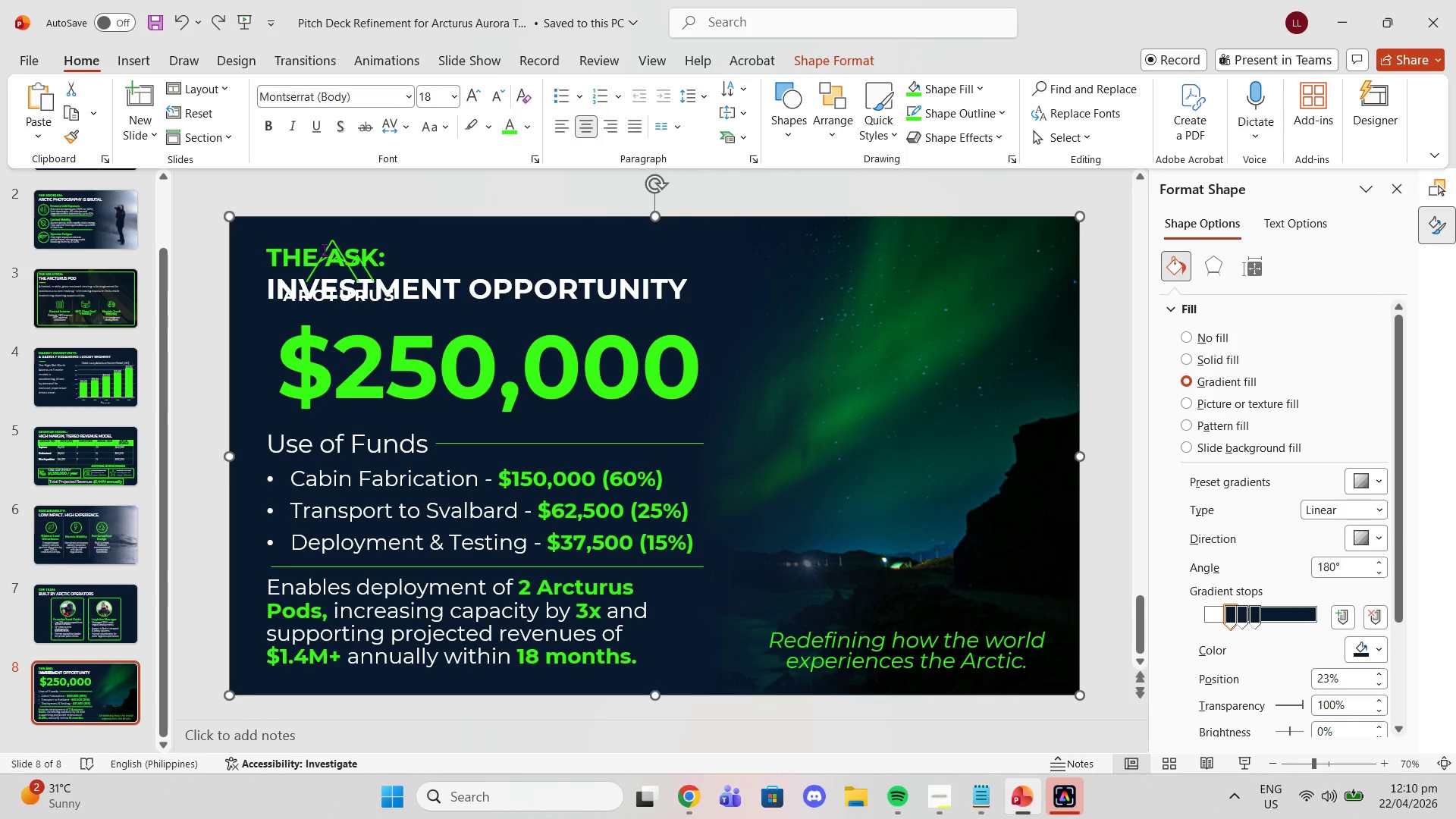 
left_click([324, 249])
 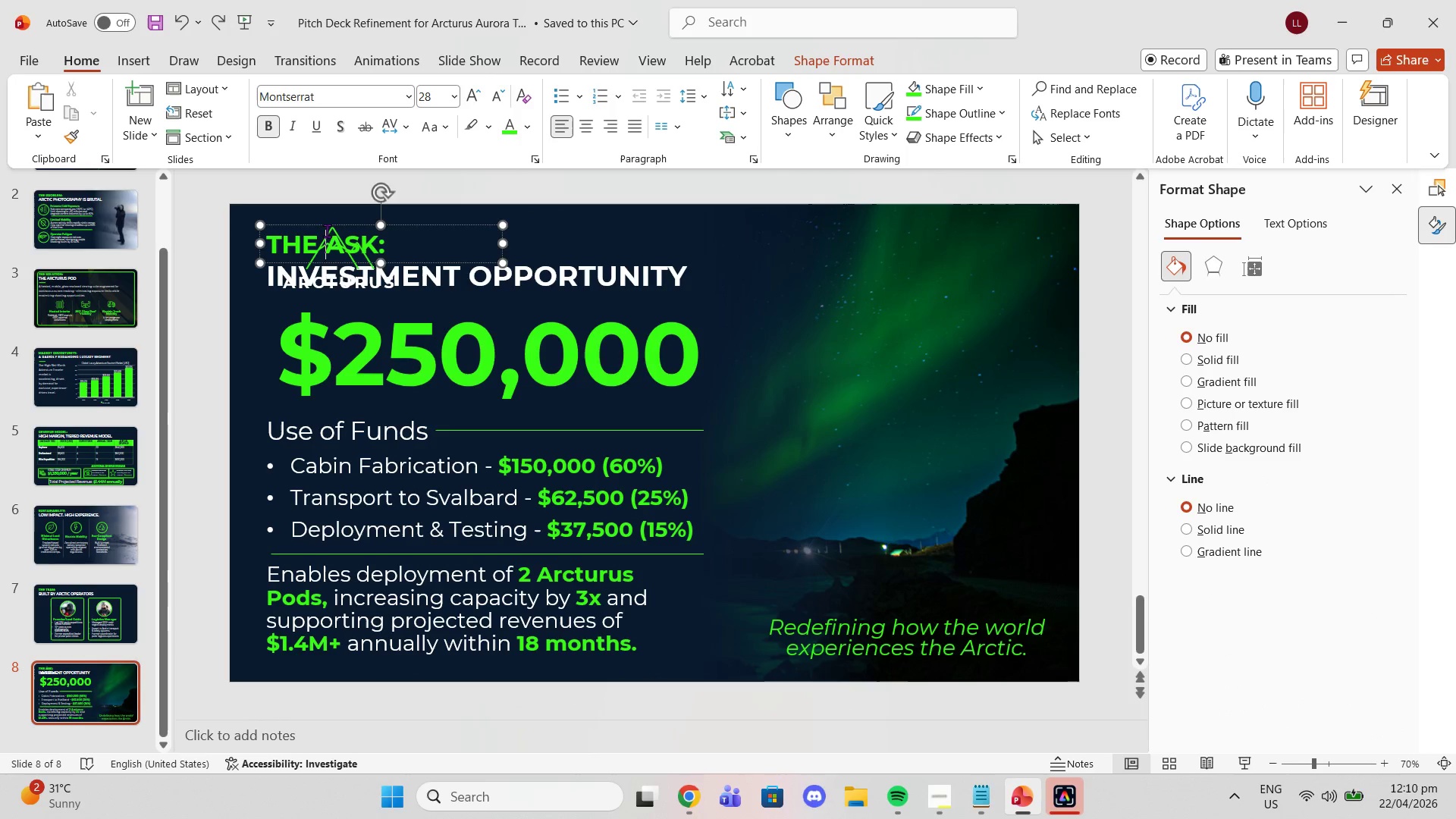 
left_click([327, 230])
 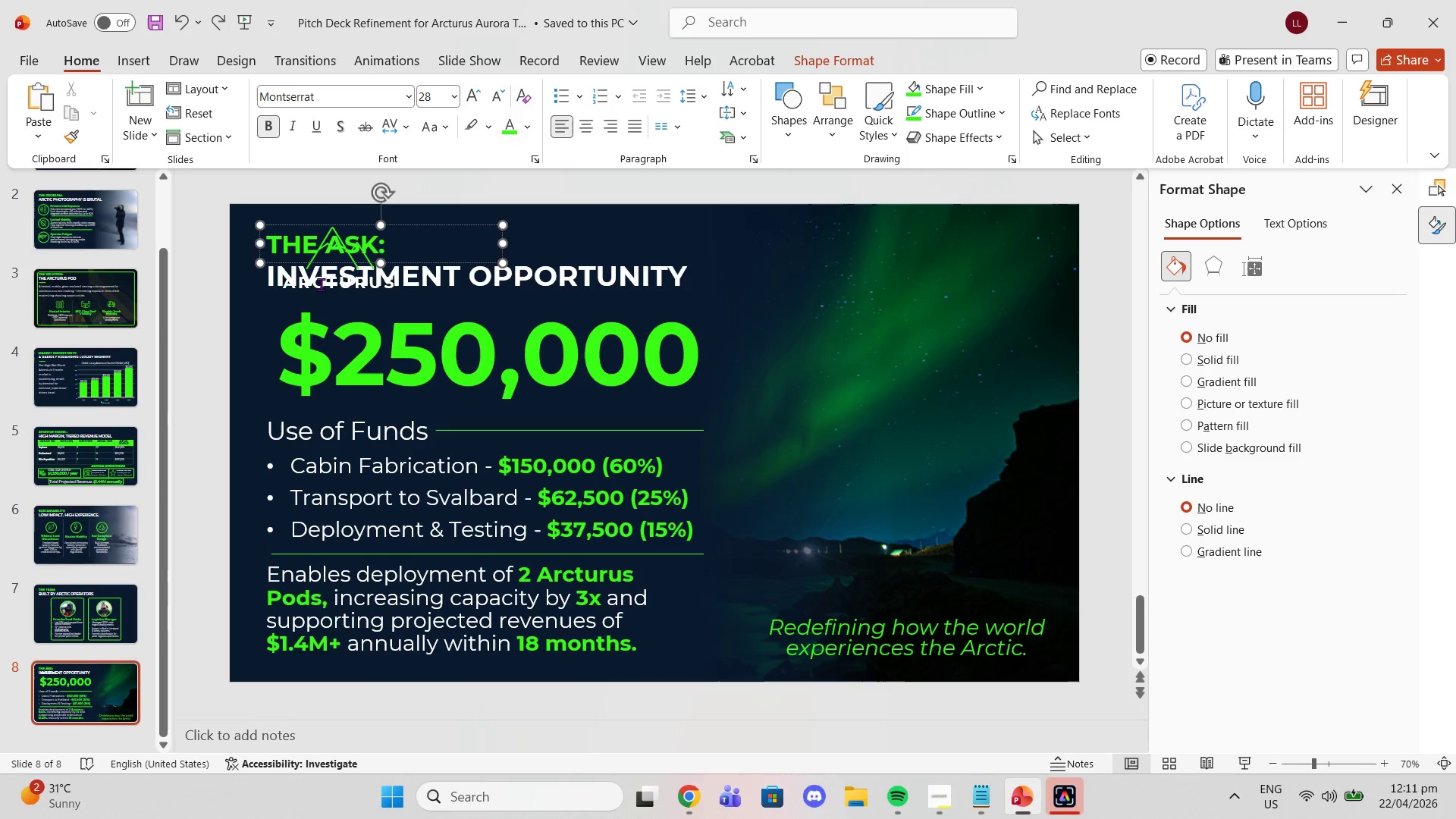 
left_click([315, 284])
 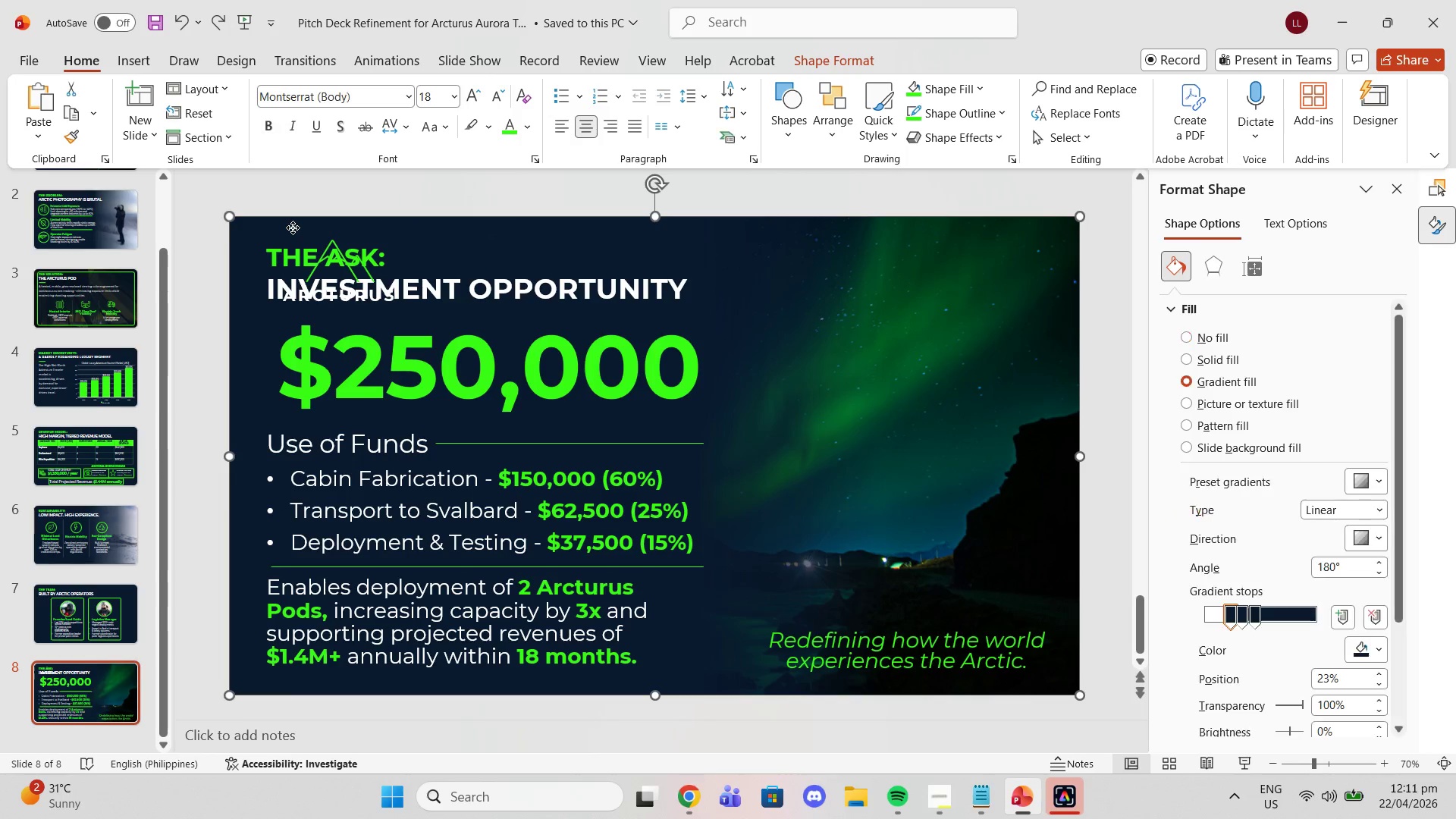 
left_click([293, 228])
 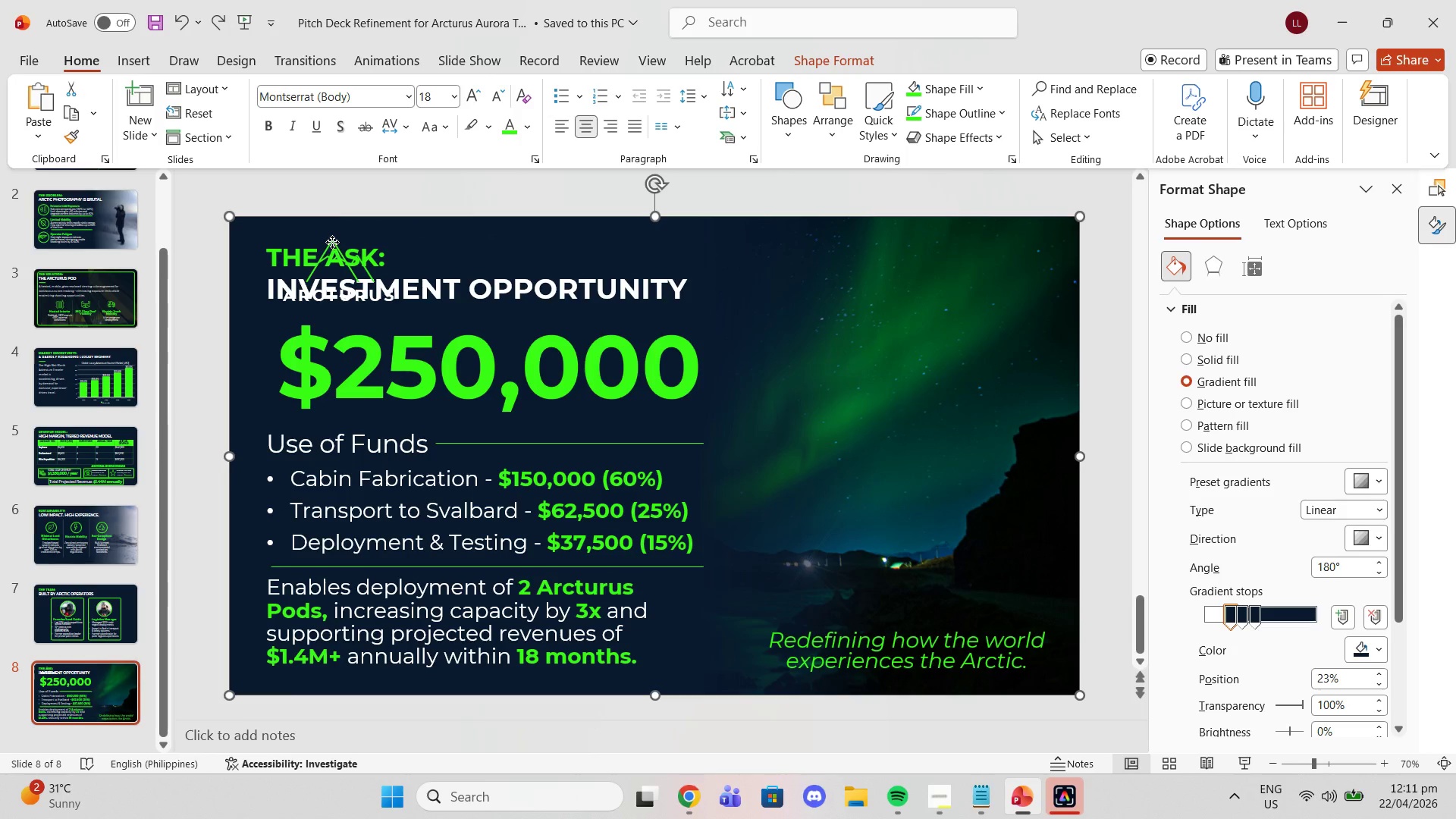 
left_click([332, 242])
 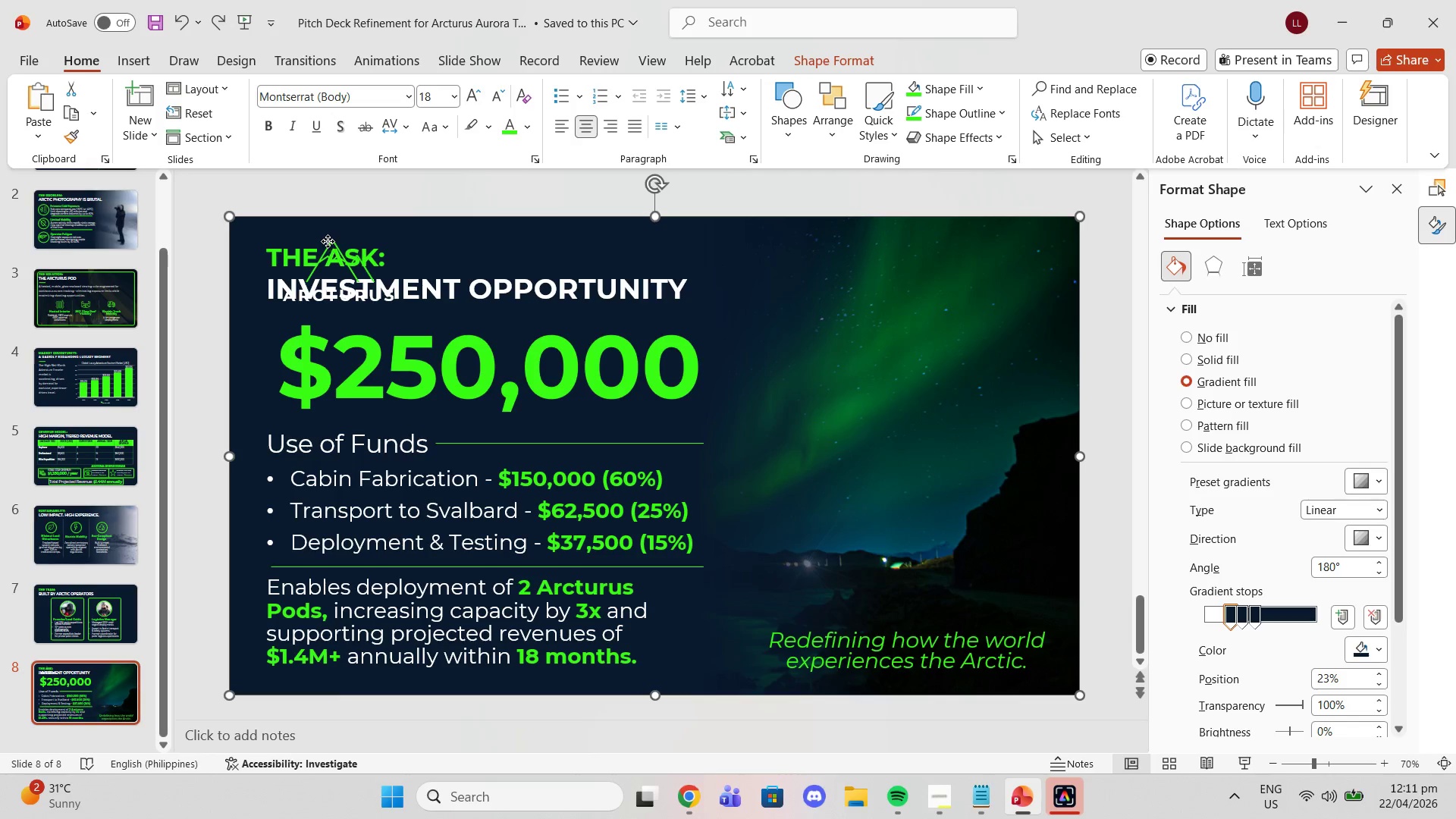 
left_click([328, 241])
 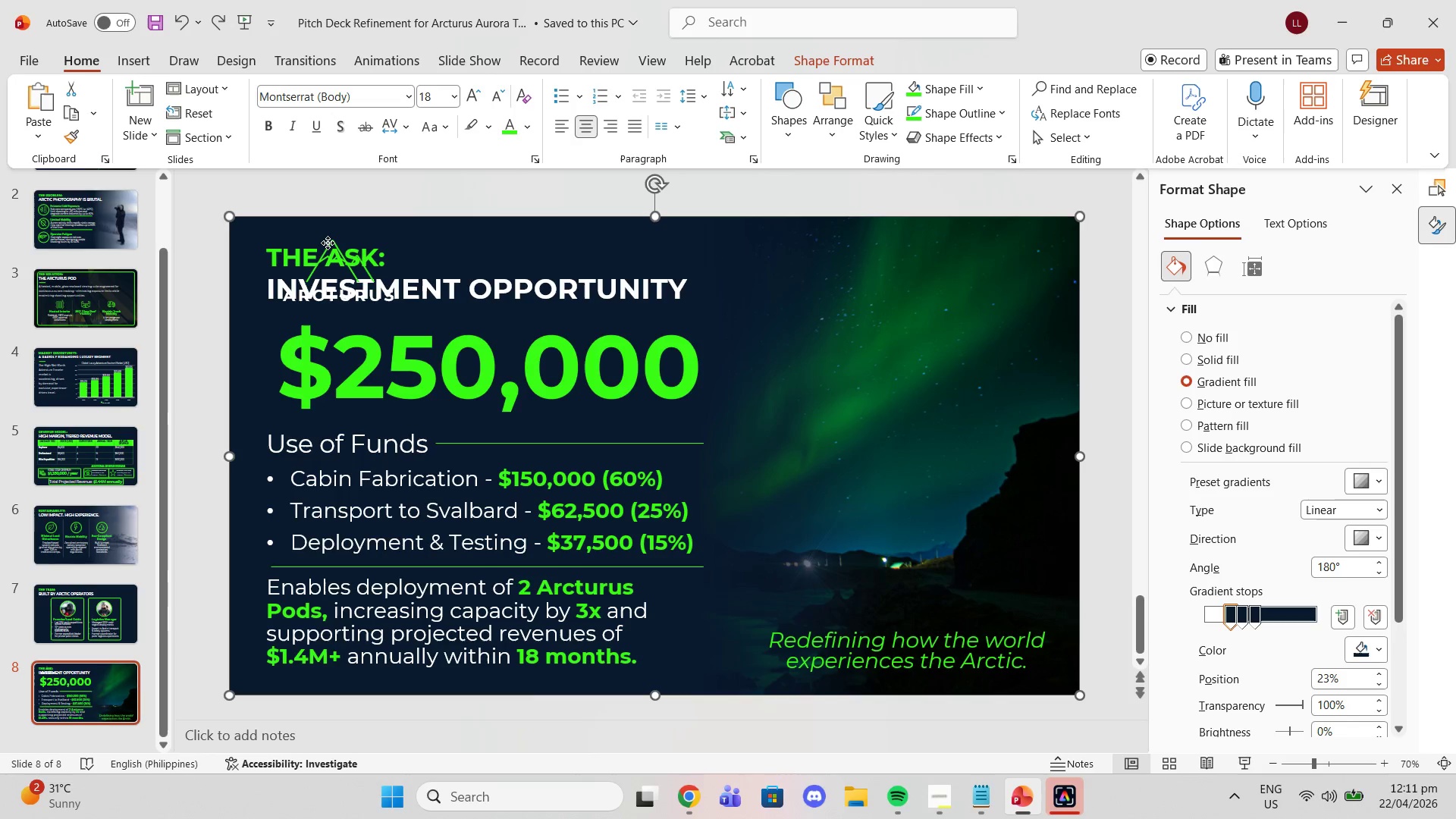 
left_click([328, 243])
 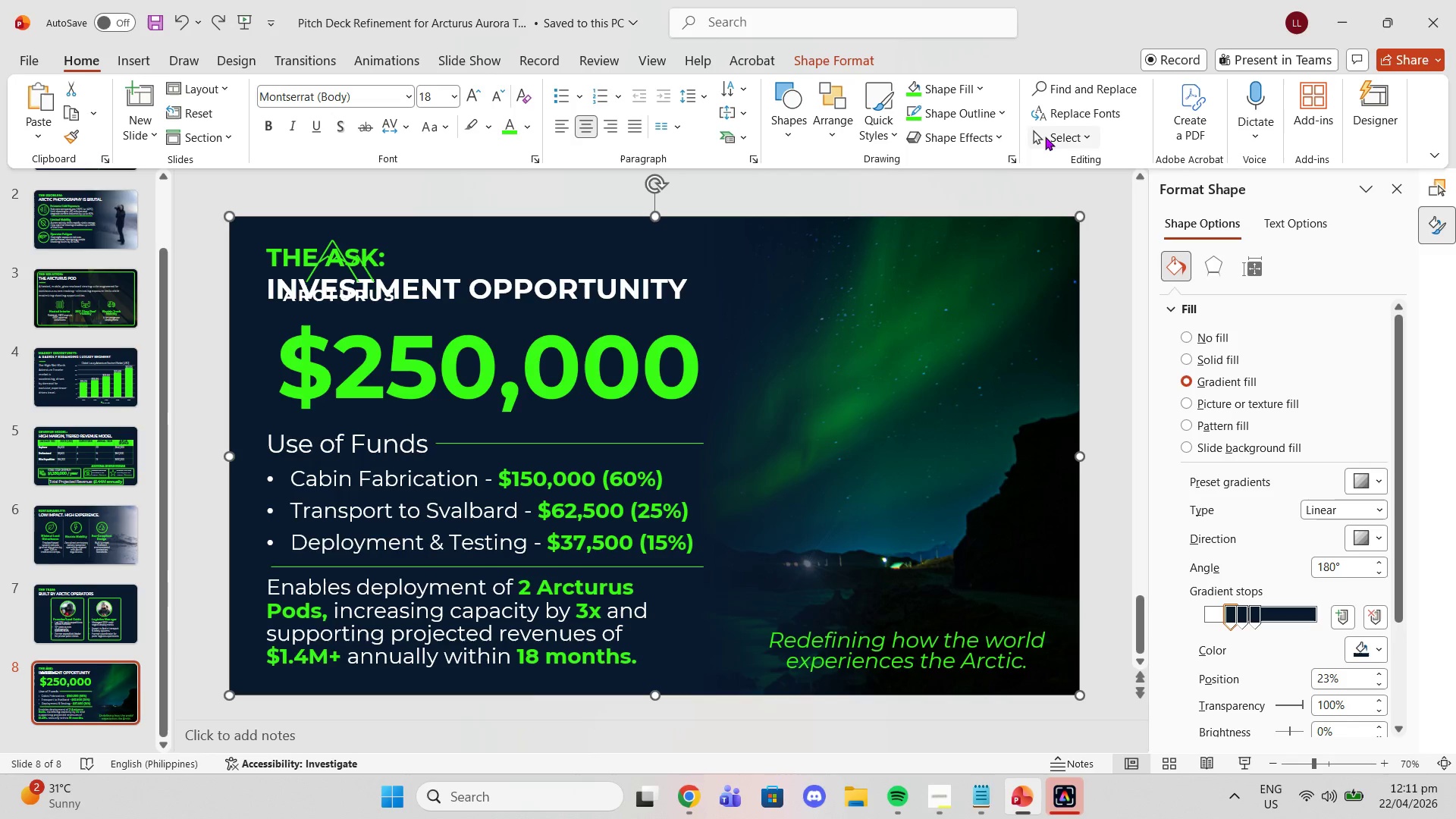 
left_click([1053, 138])
 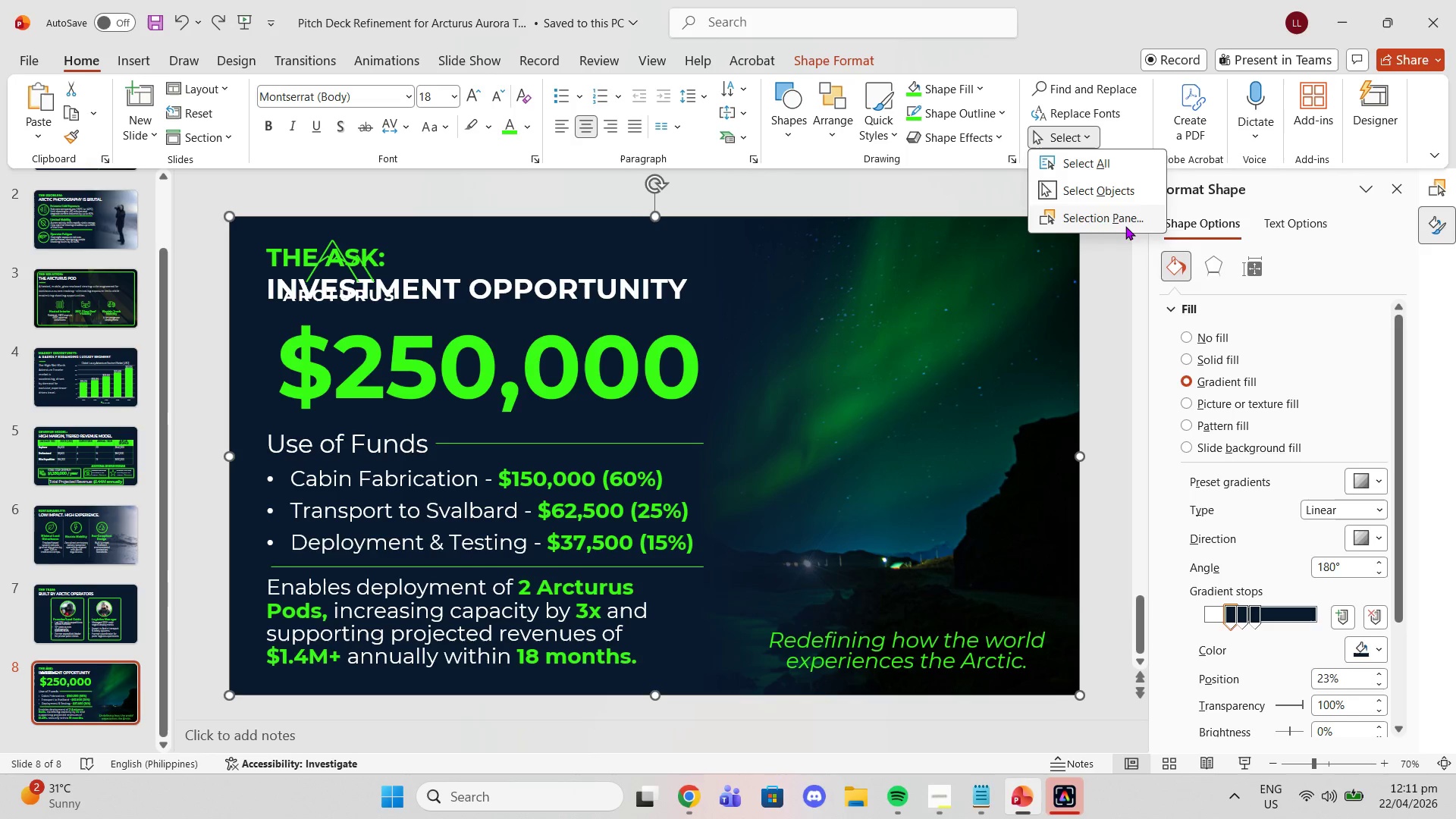 
left_click([1125, 226])
 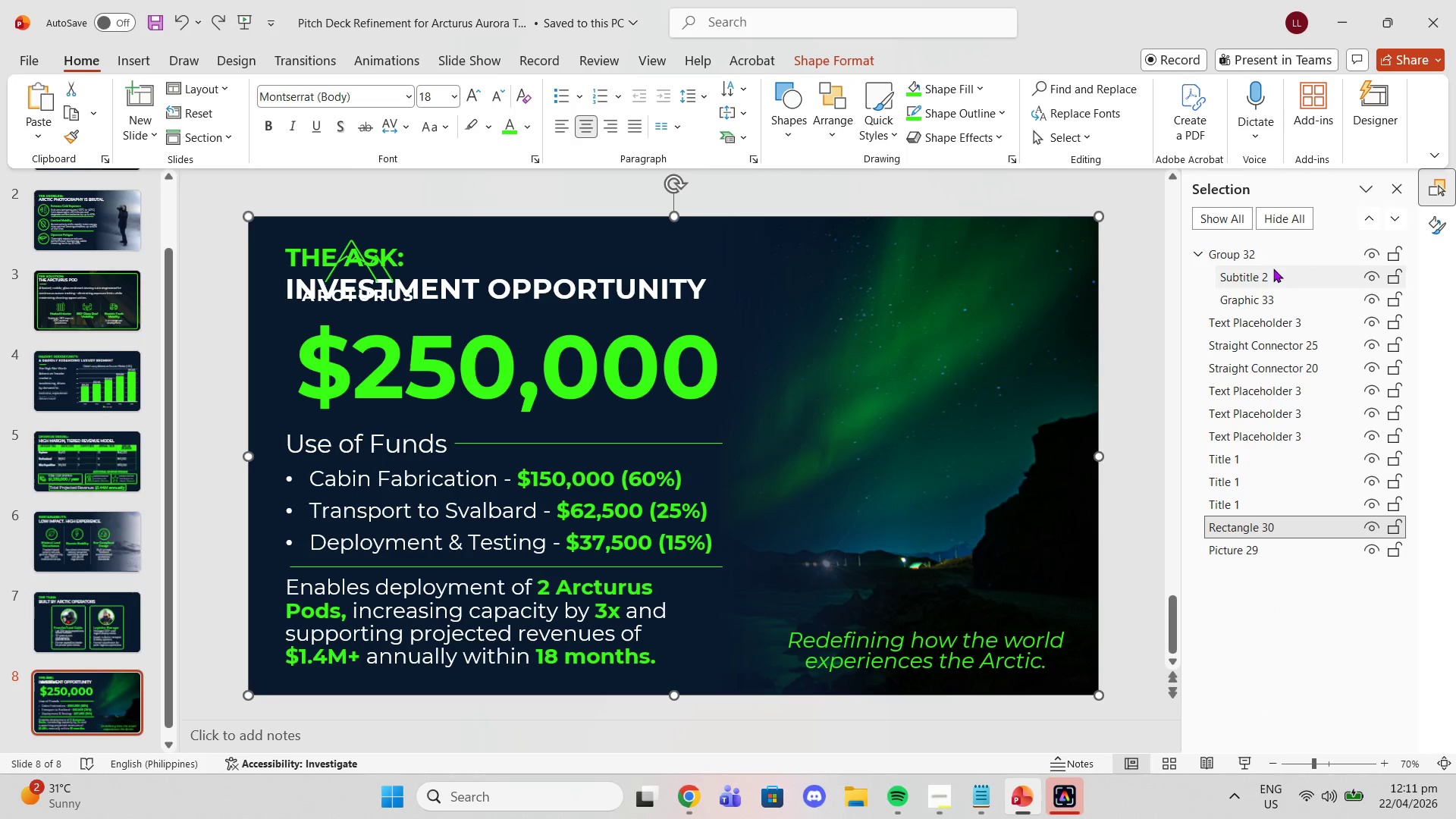 
left_click([1266, 253])
 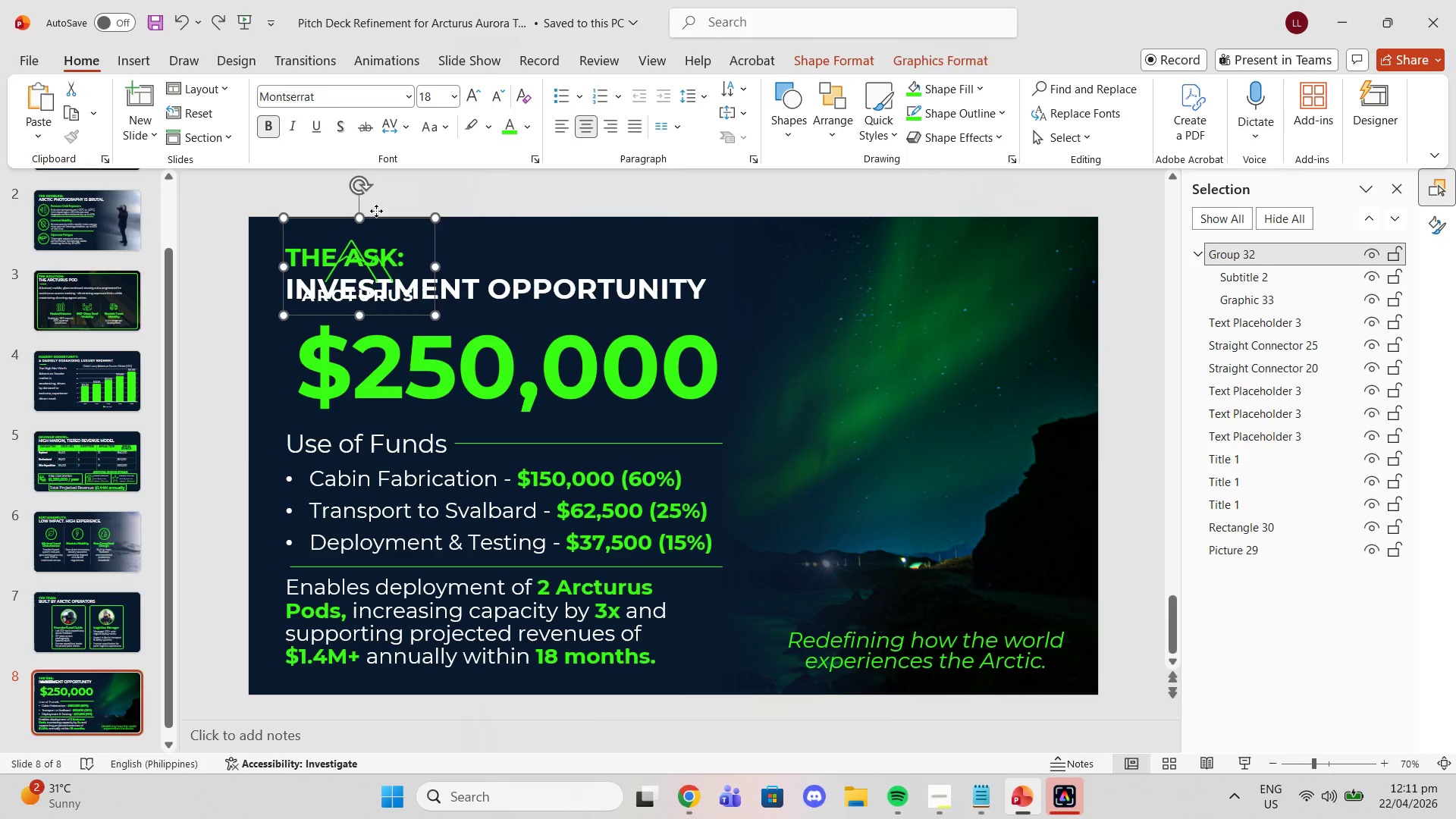 
left_click([376, 211])
 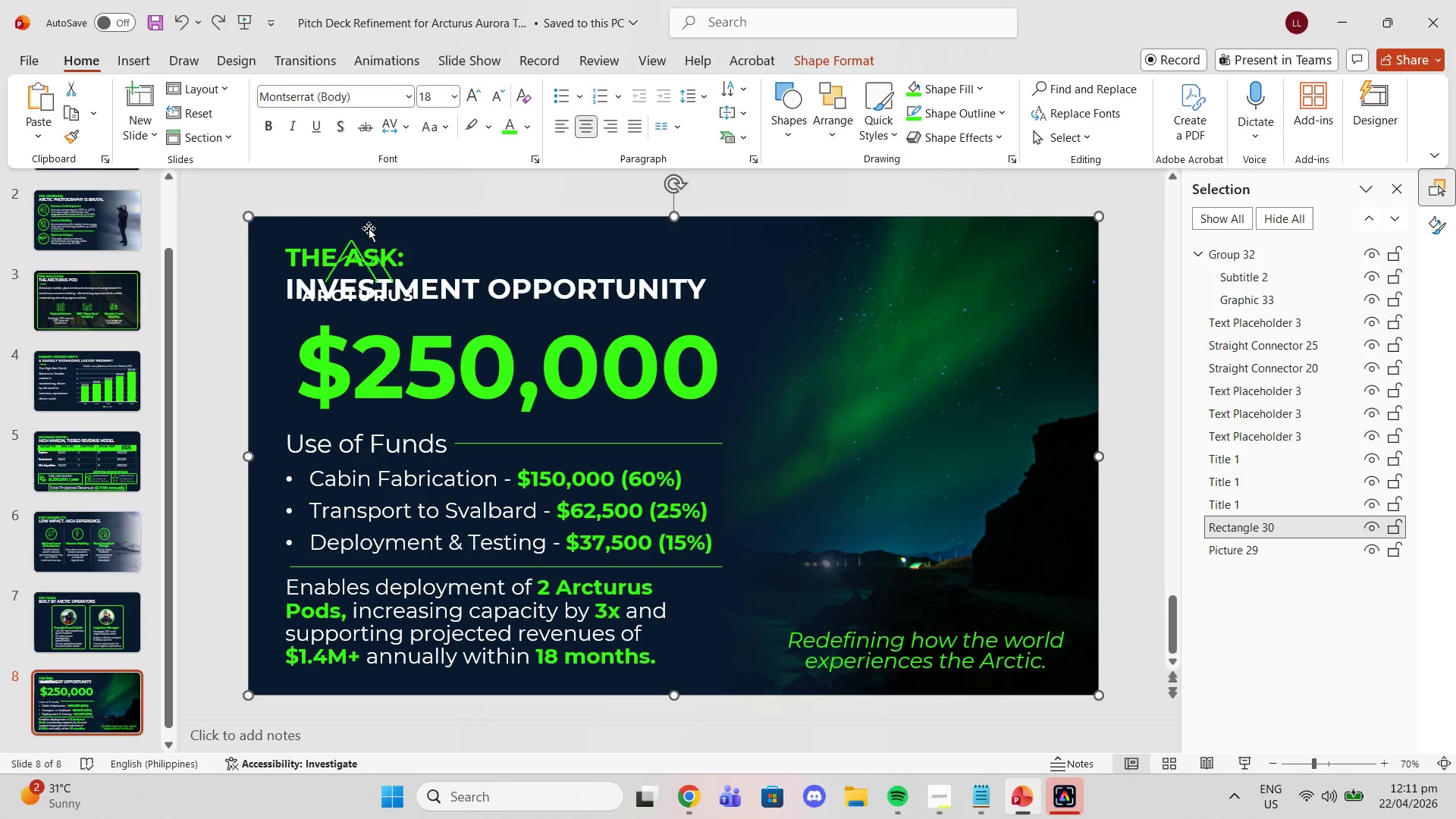 
left_click([369, 228])
 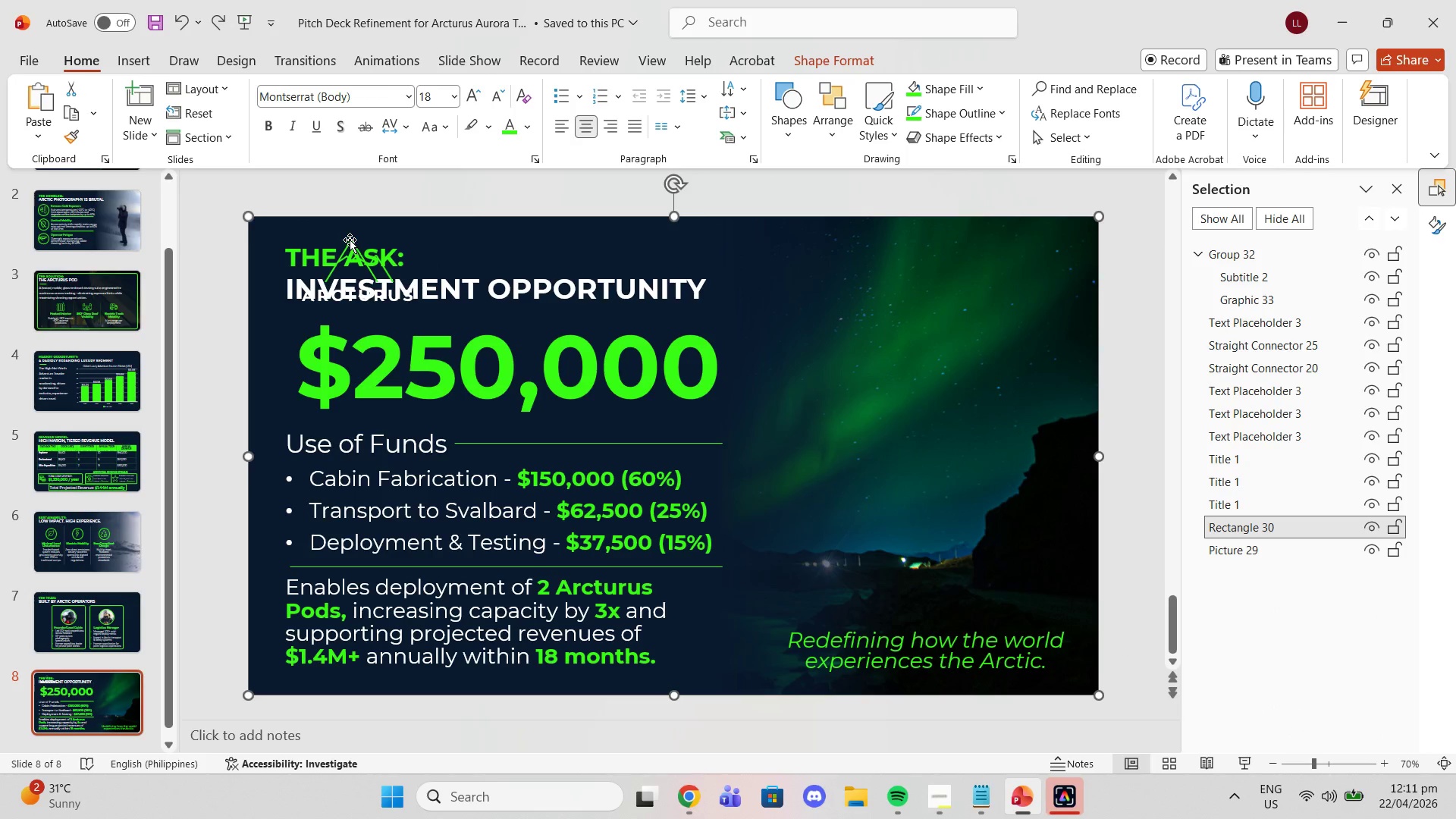 
left_click([350, 240])
 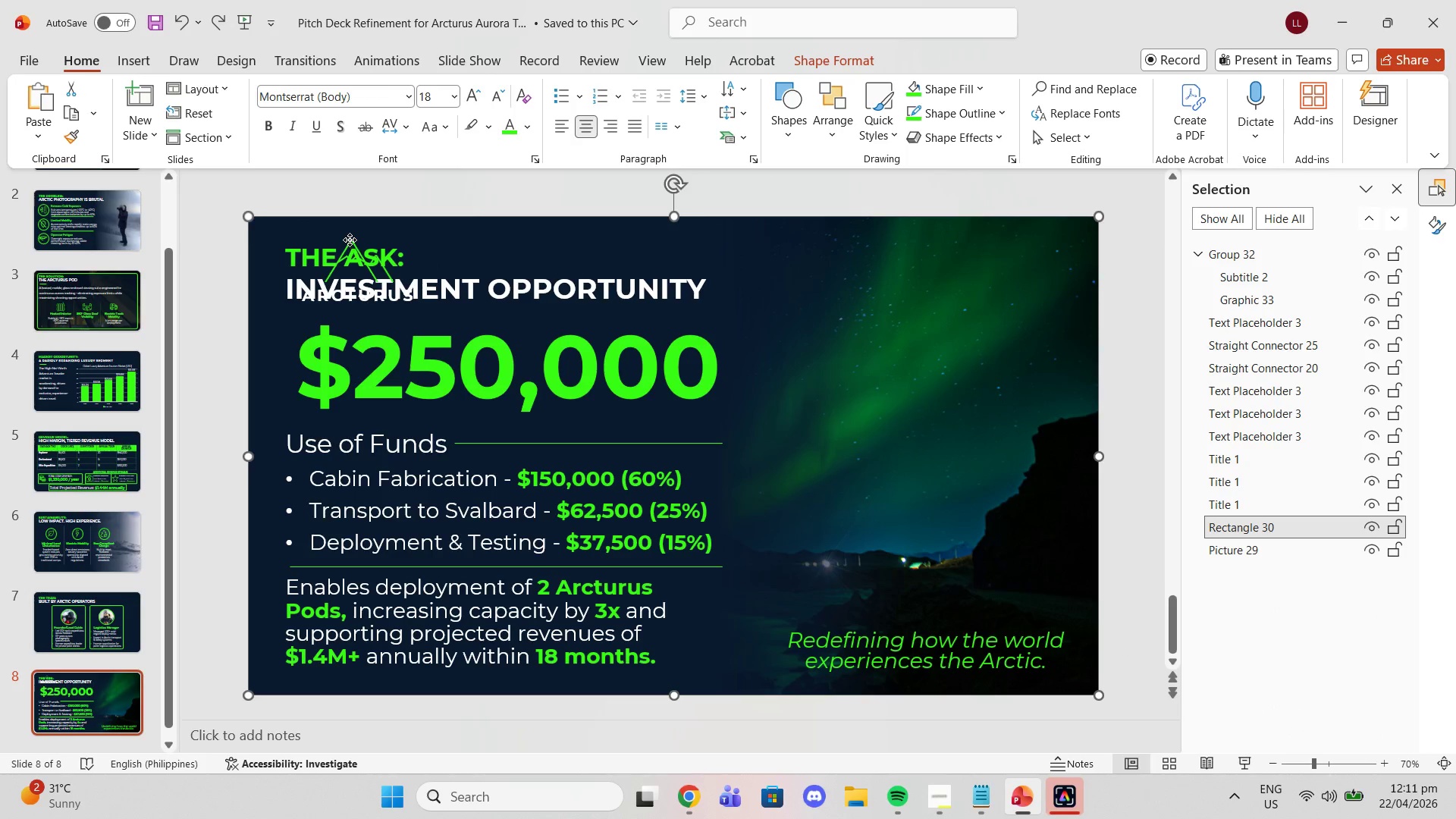 
left_click_drag(start_coordinate=[350, 240], to_coordinate=[359, 240])
 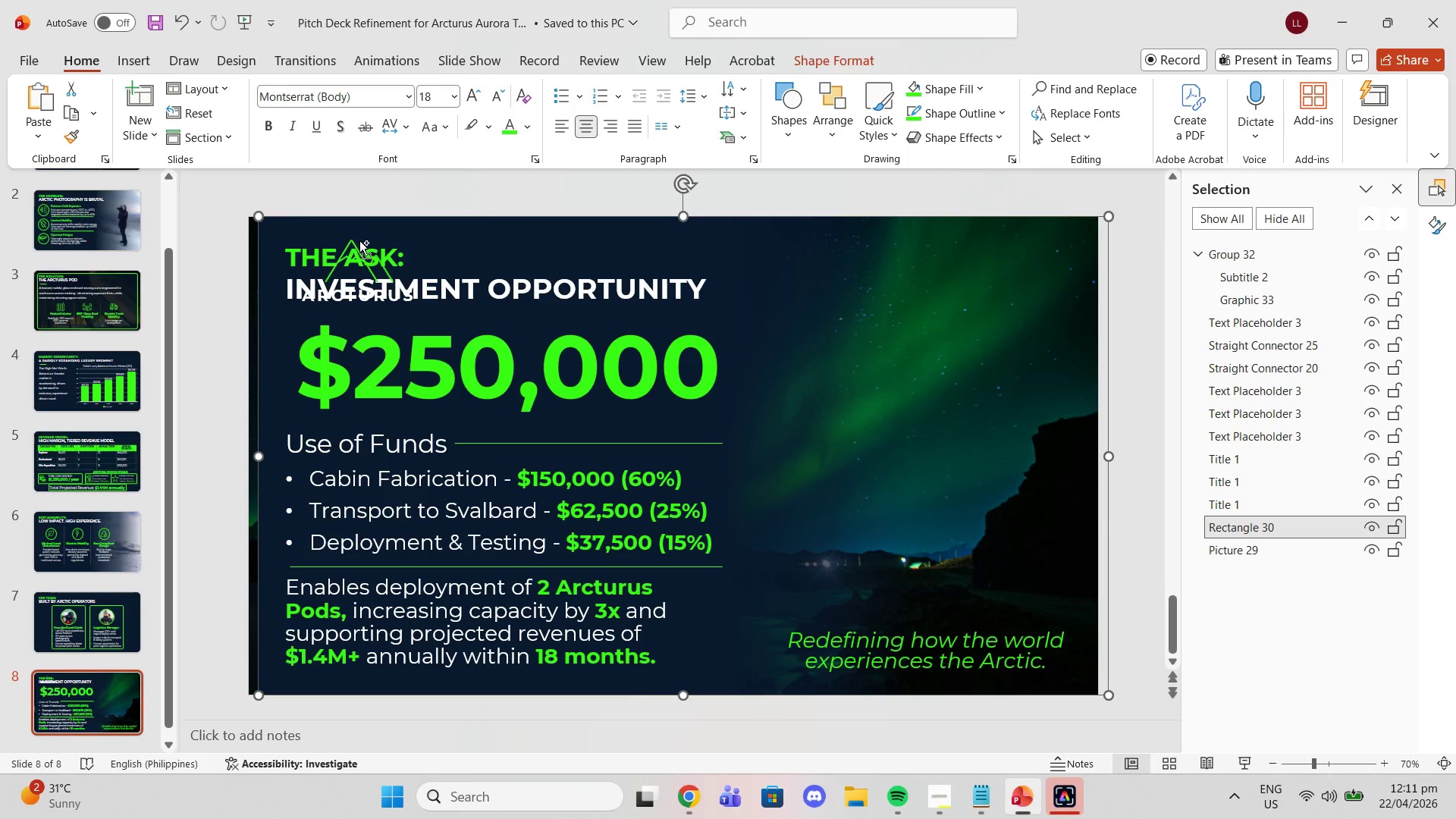 
key(Control+Z)
 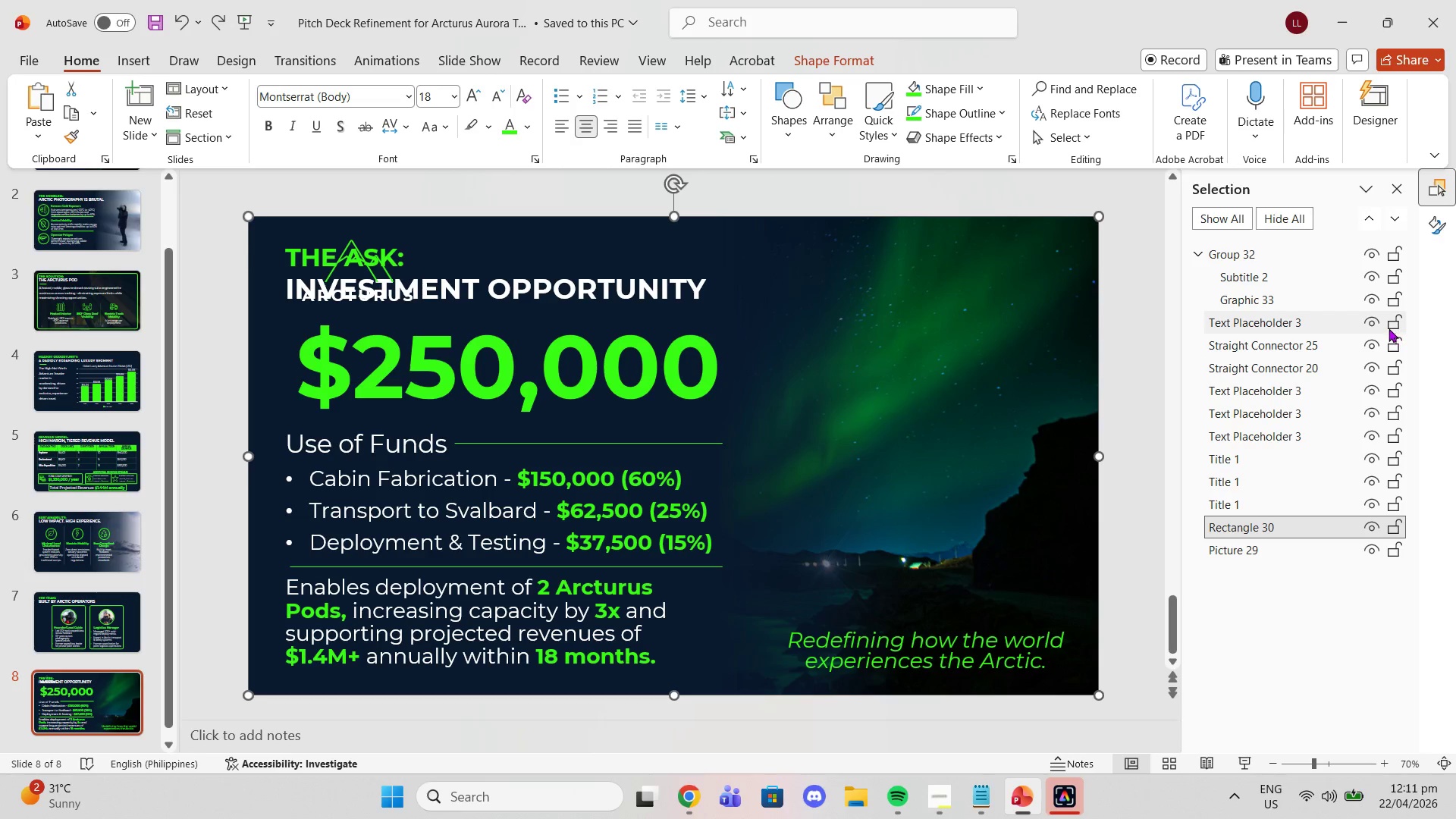 
double_click([1390, 344])
 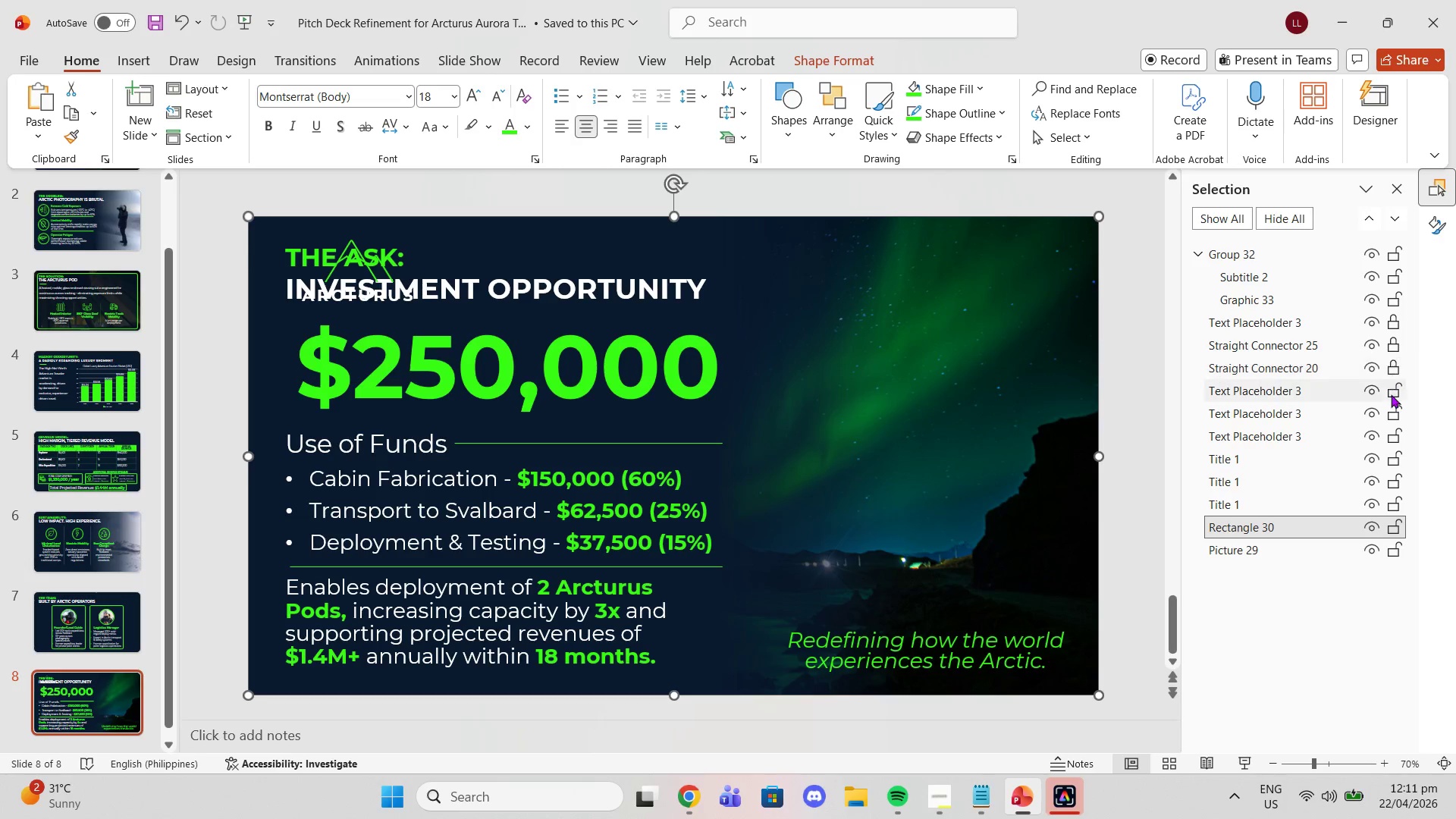 
double_click([1391, 396])
 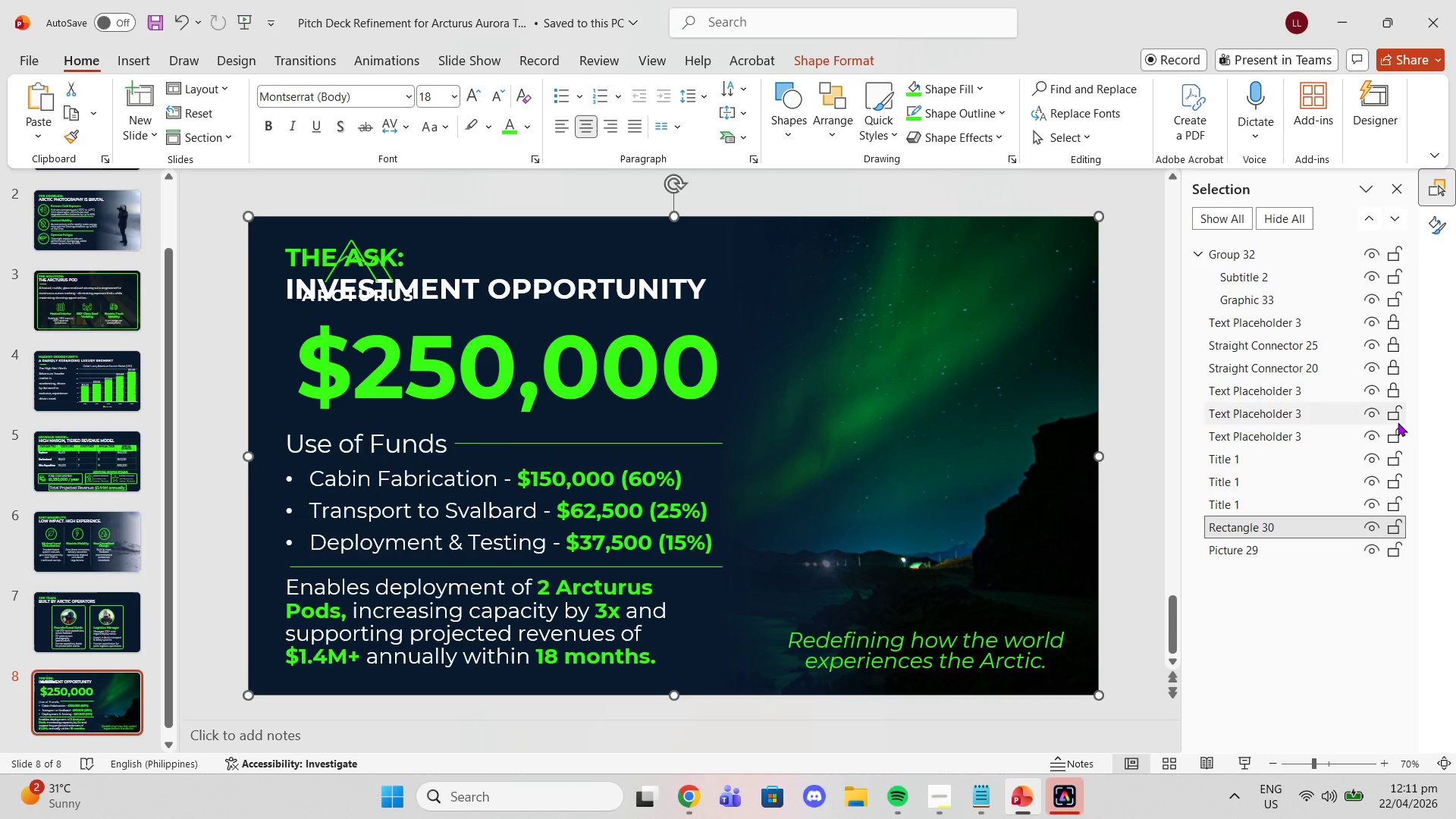 
triple_click([1398, 422])
 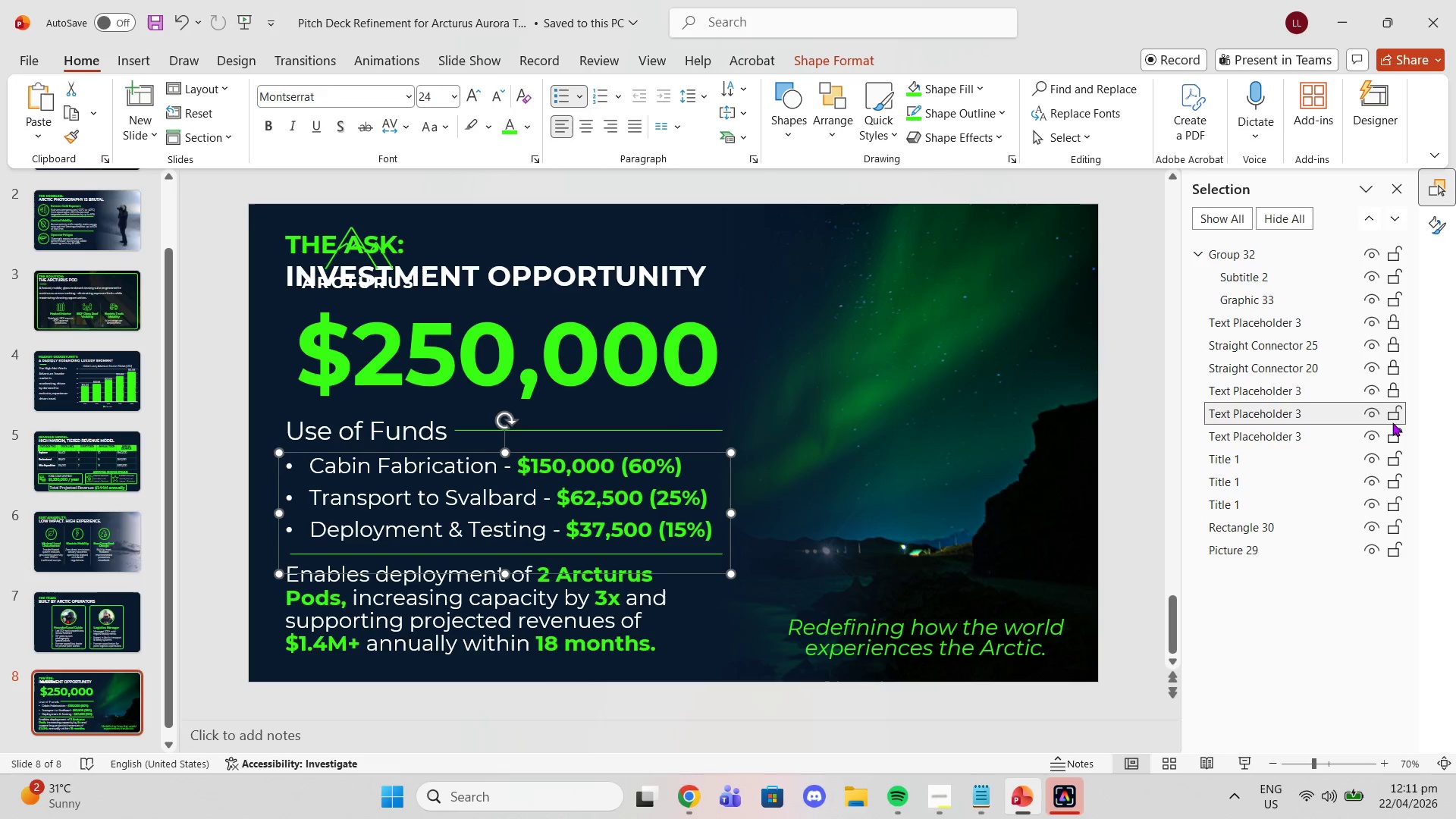 
left_click([1392, 422])
 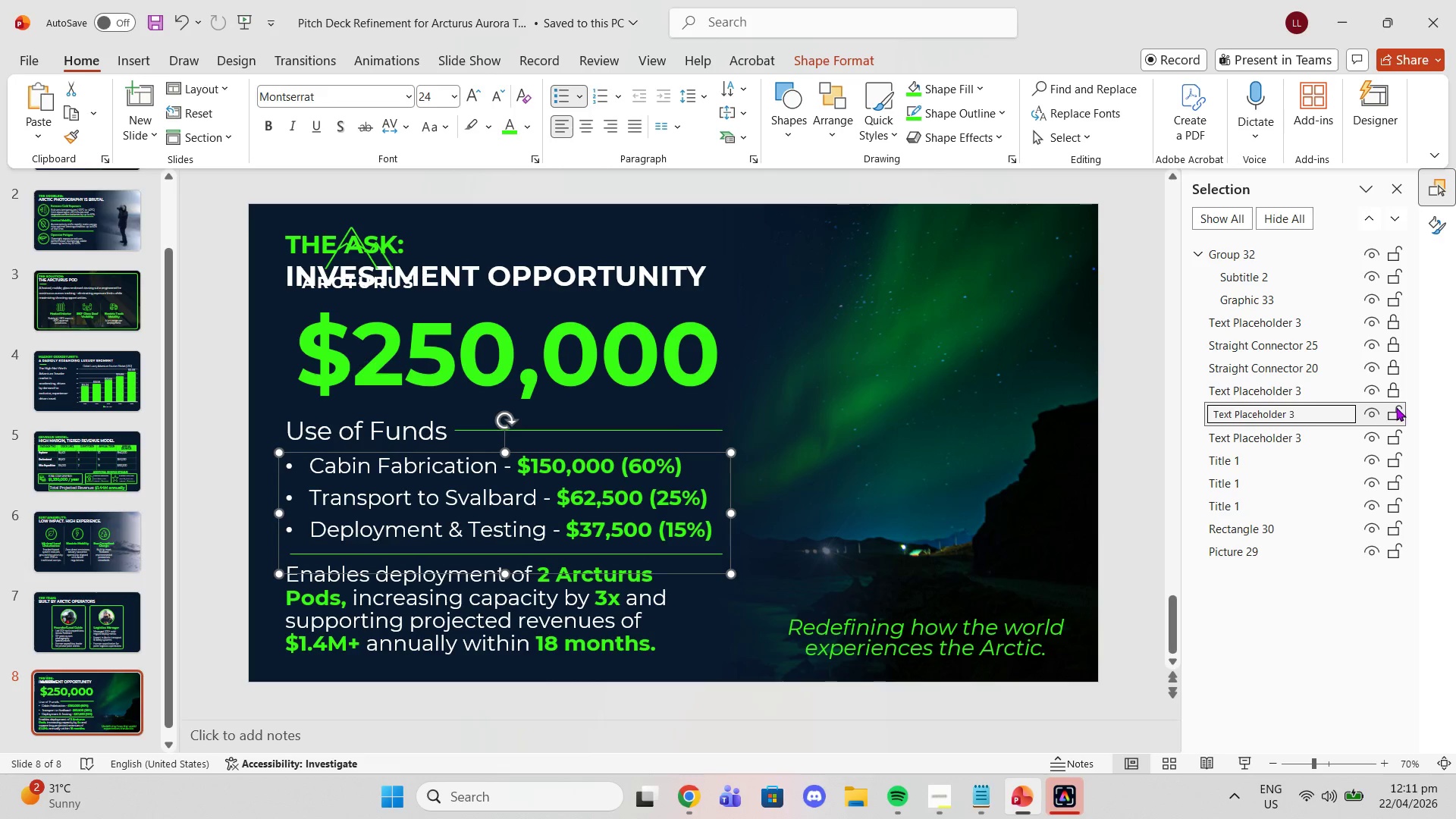 
left_click([1397, 407])
 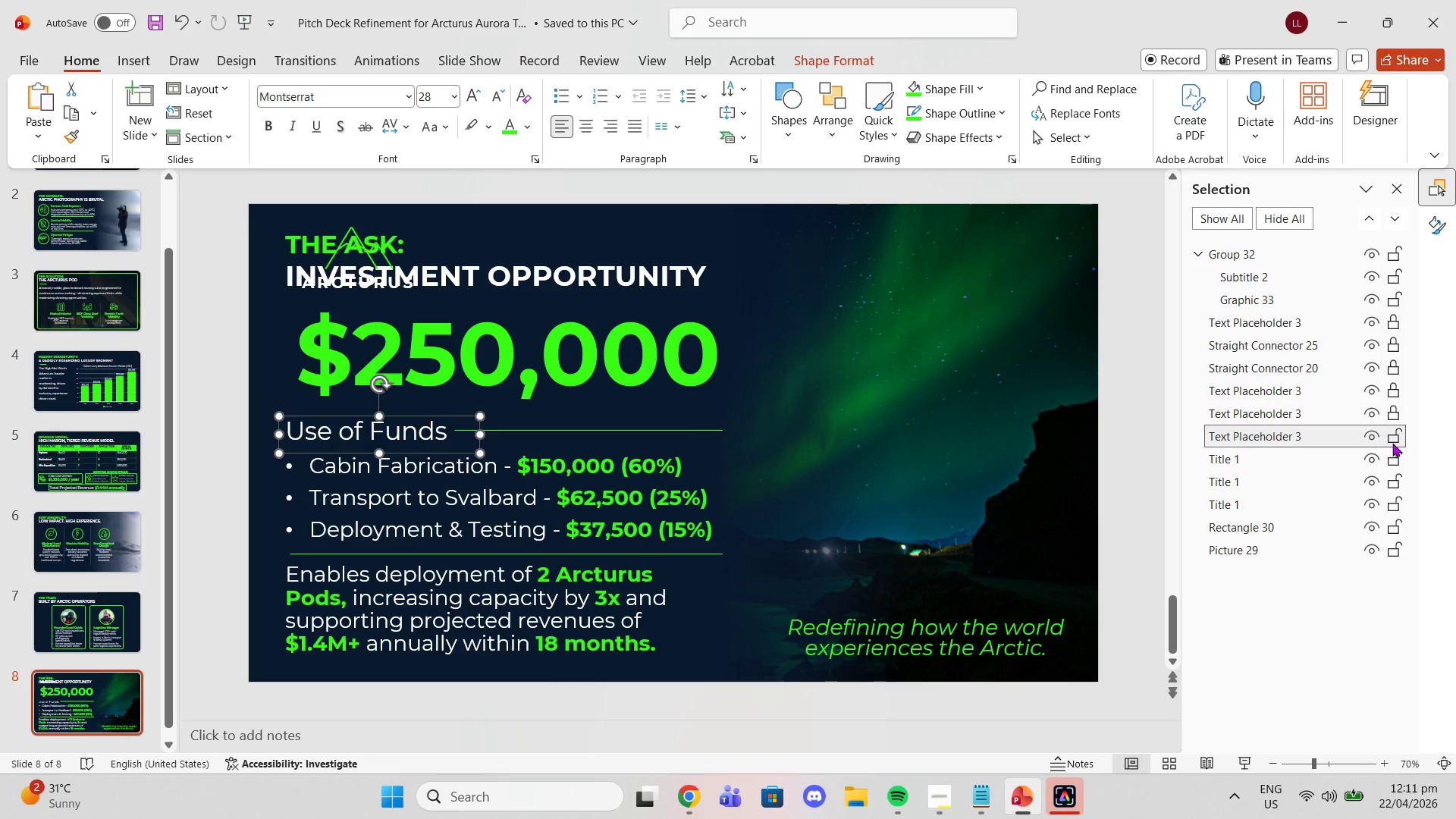 
double_click([1395, 462])
 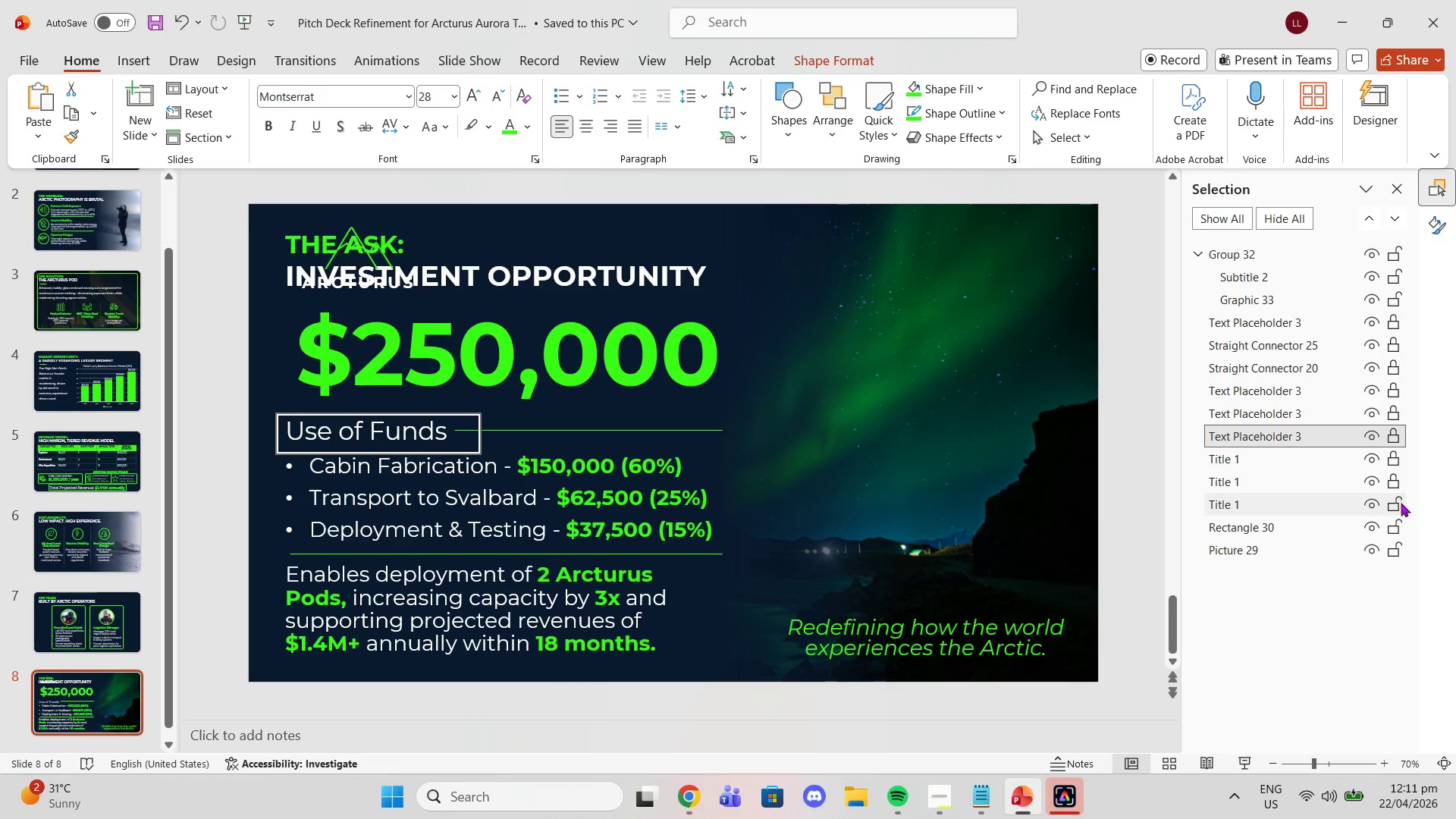 
double_click([1401, 504])
 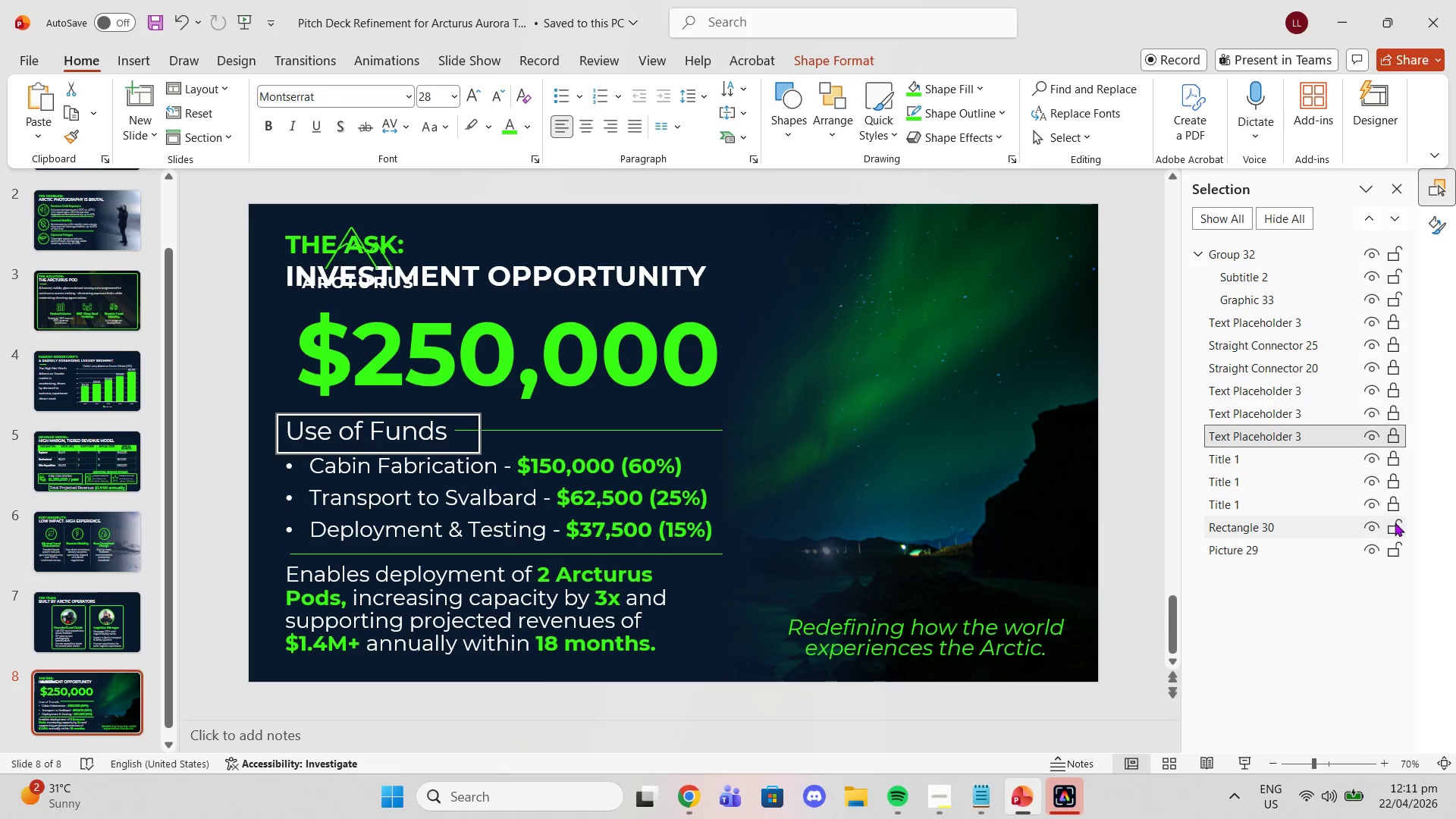 
triple_click([1395, 522])
 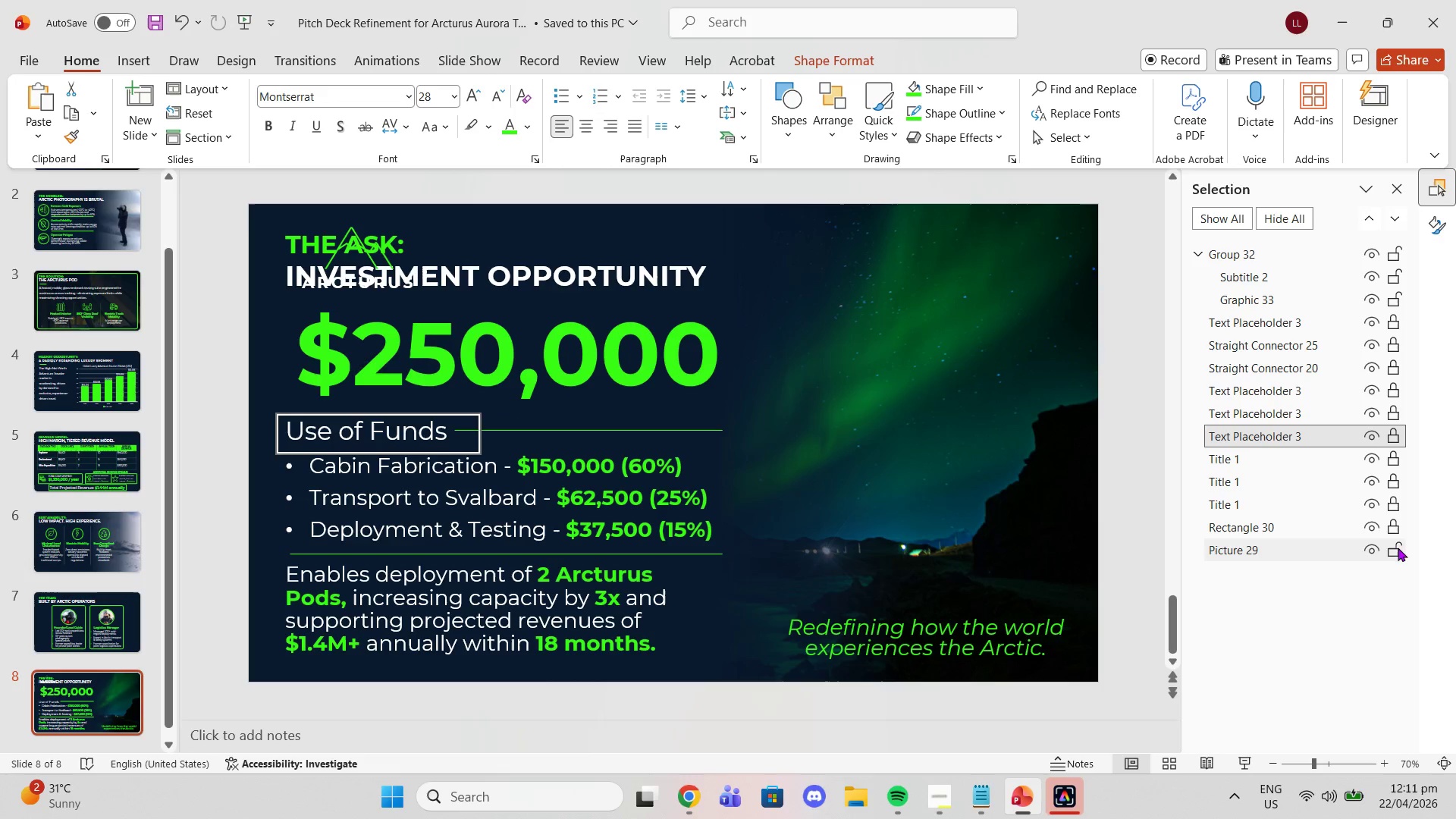 
left_click([1398, 548])
 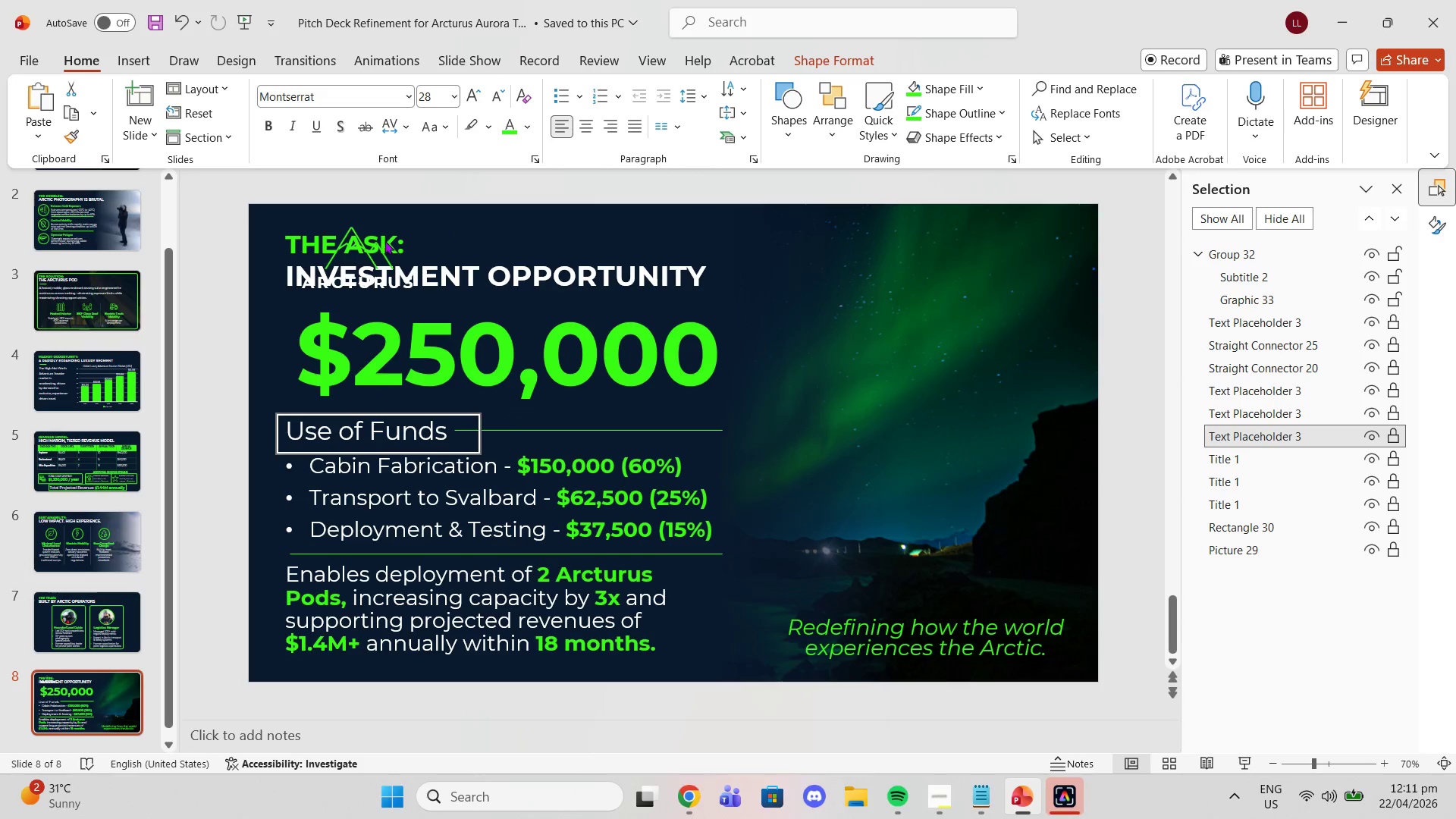 
left_click([351, 251])
 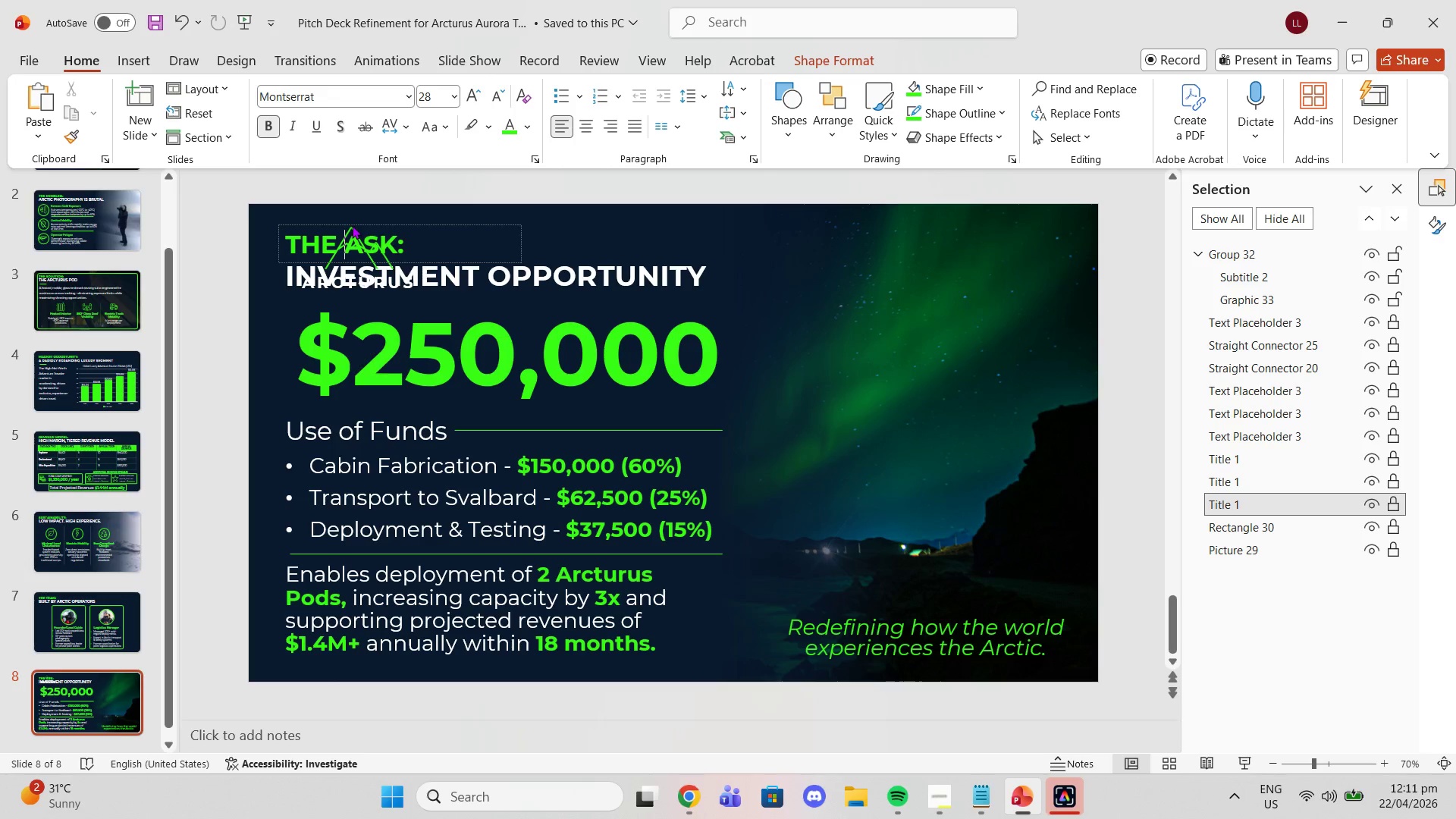 
left_click([352, 230])
 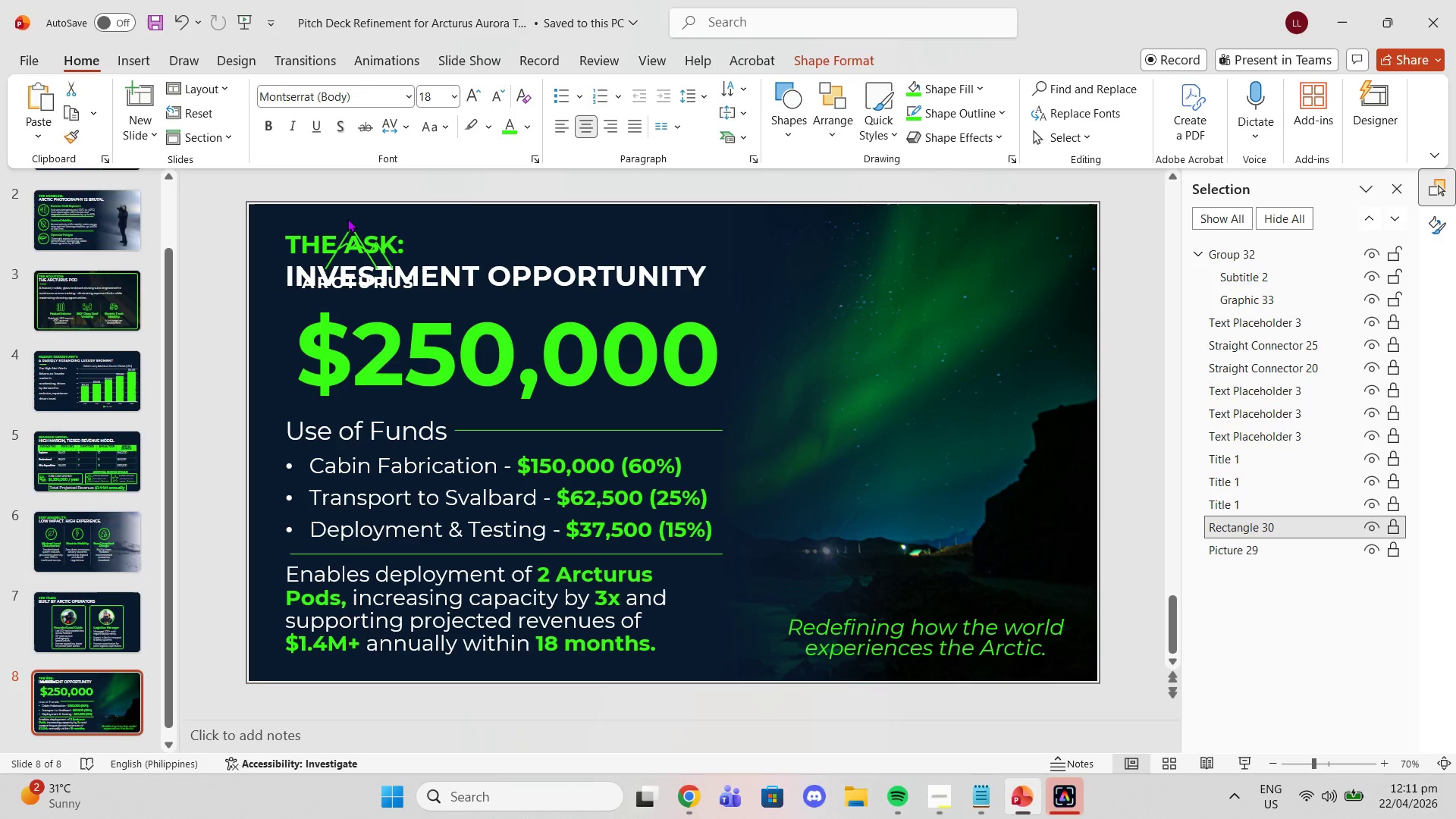 
left_click([347, 218])
 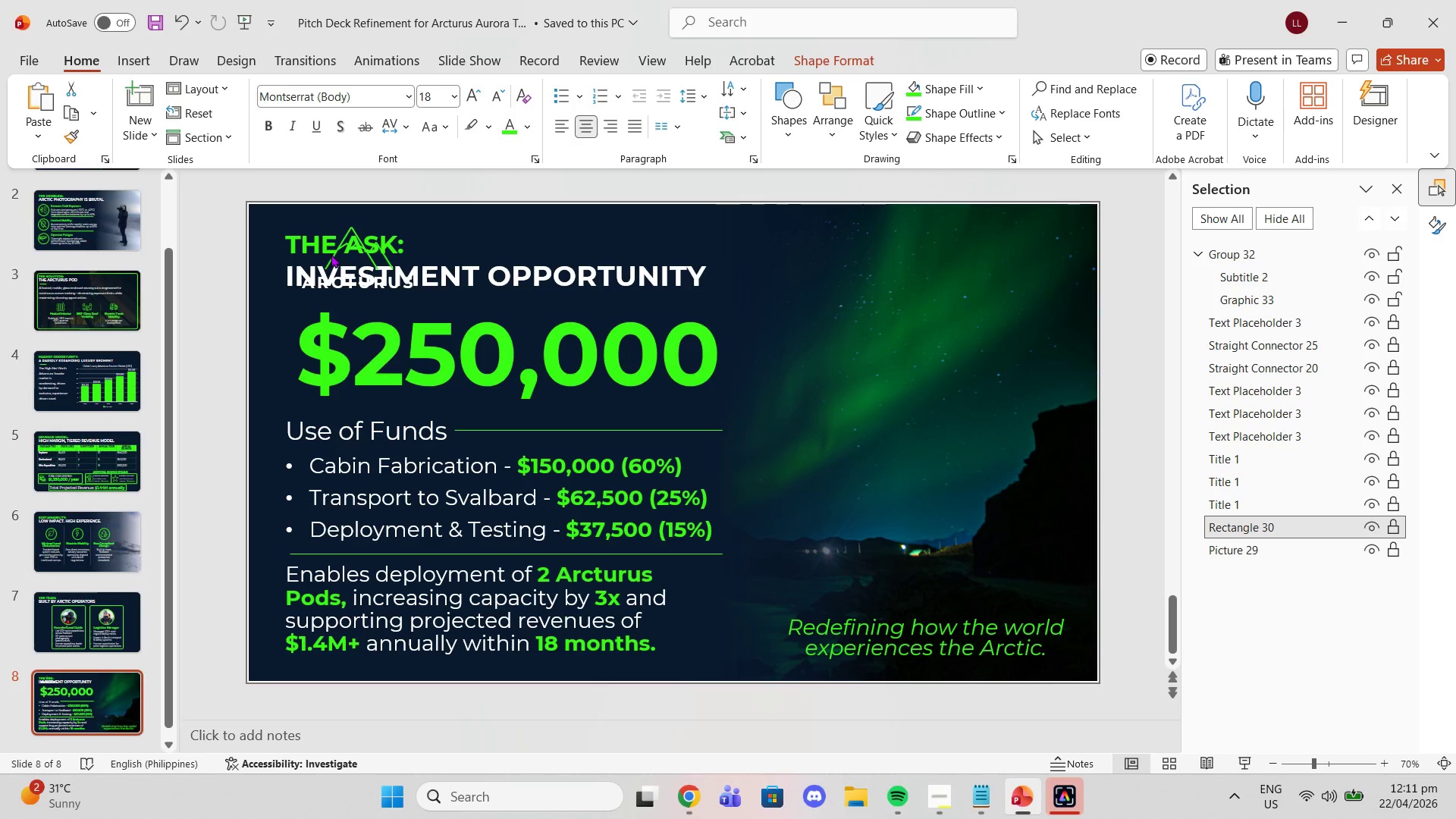 
left_click([331, 254])
 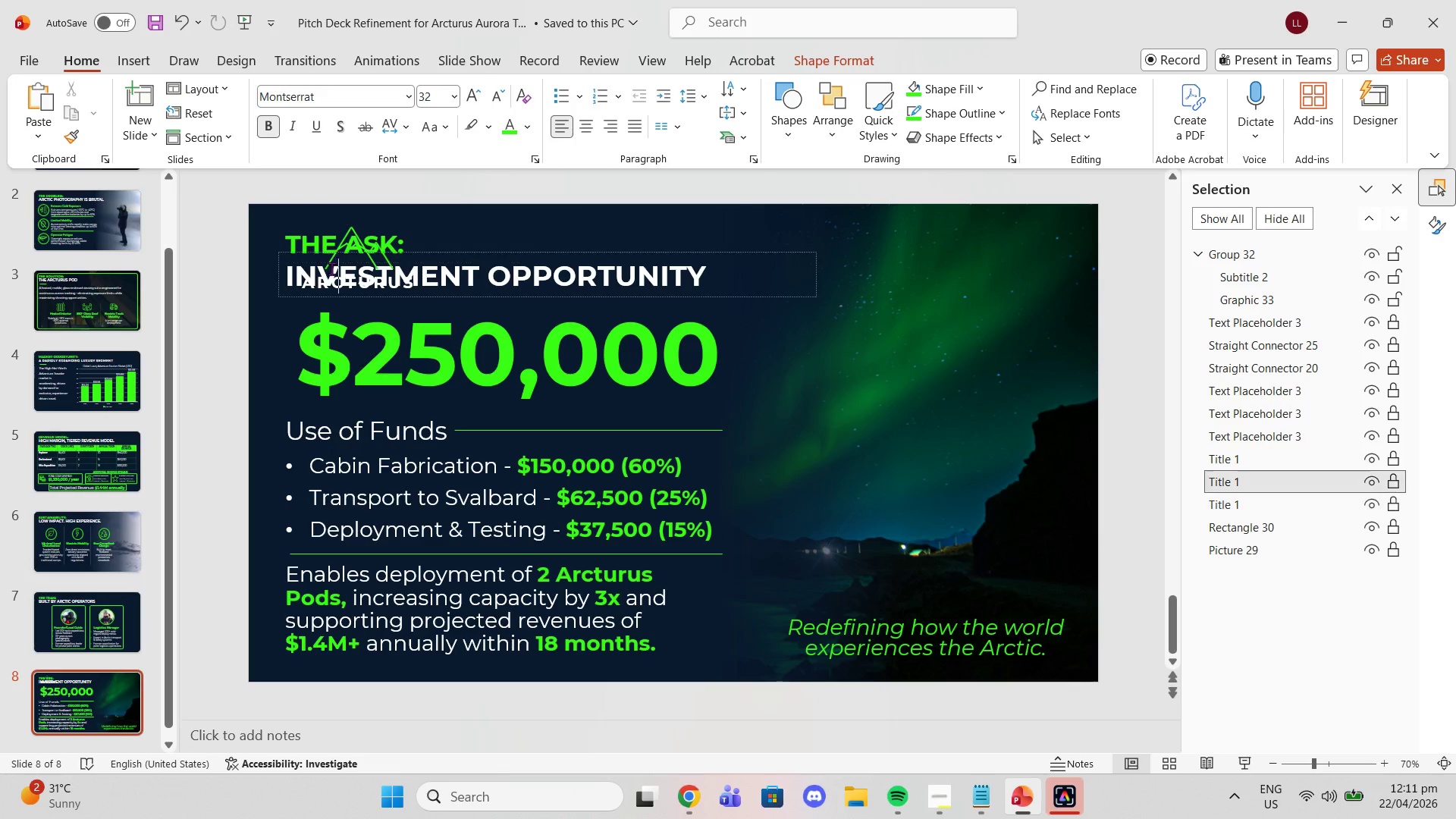 
left_click([331, 268])
 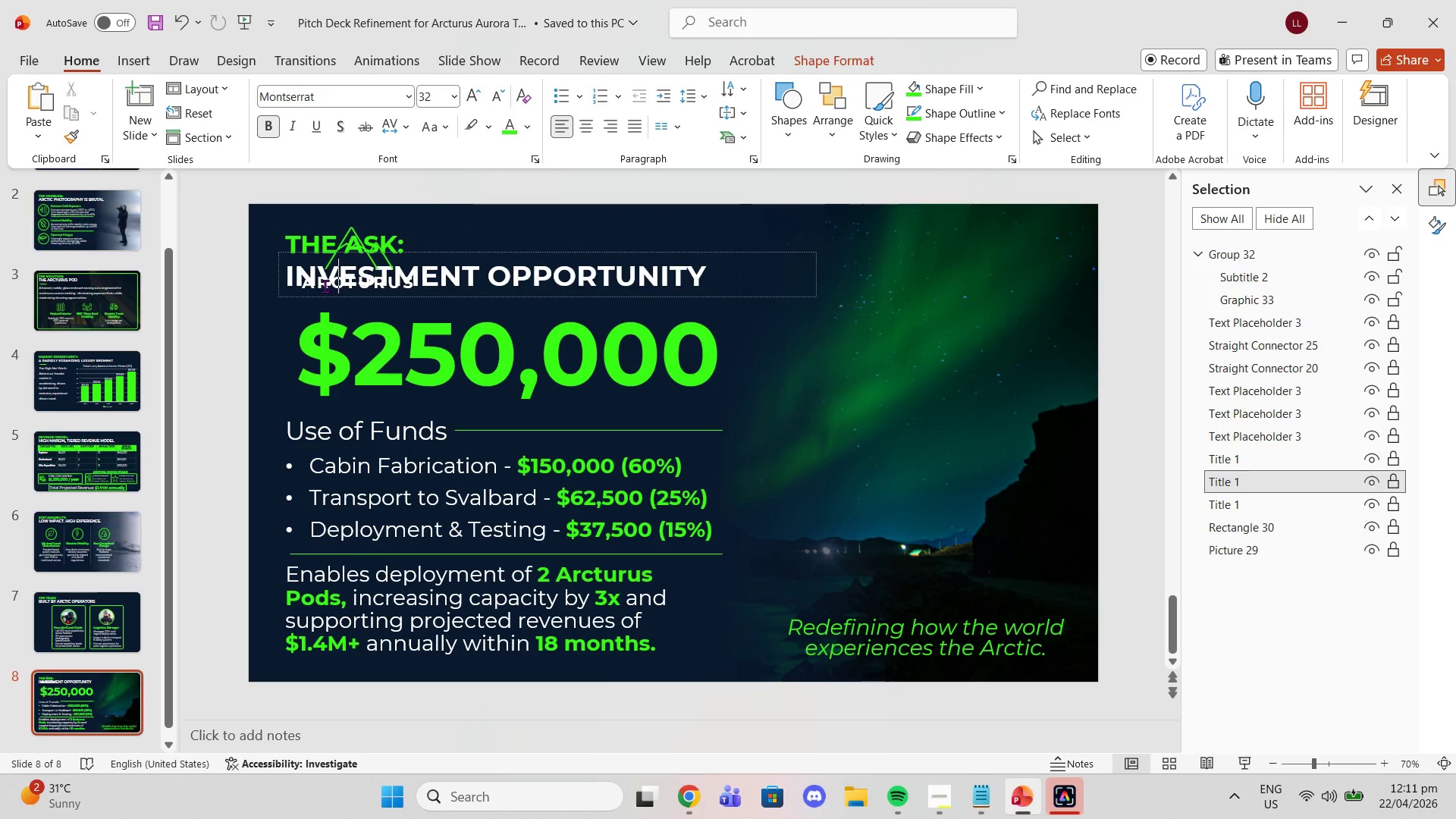 
left_click([325, 286])
 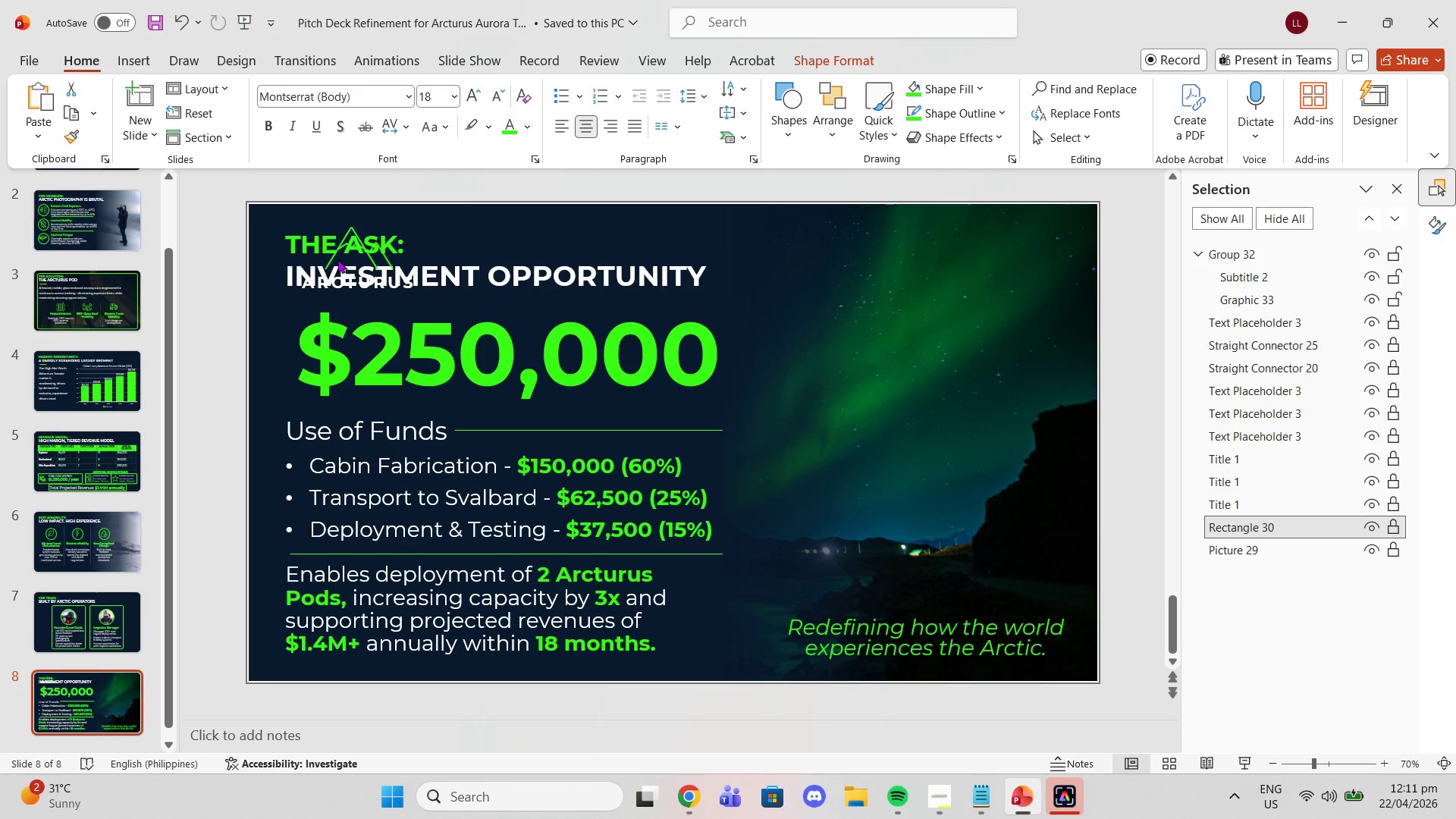 
left_click_drag(start_coordinate=[331, 258], to_coordinate=[897, 588])
 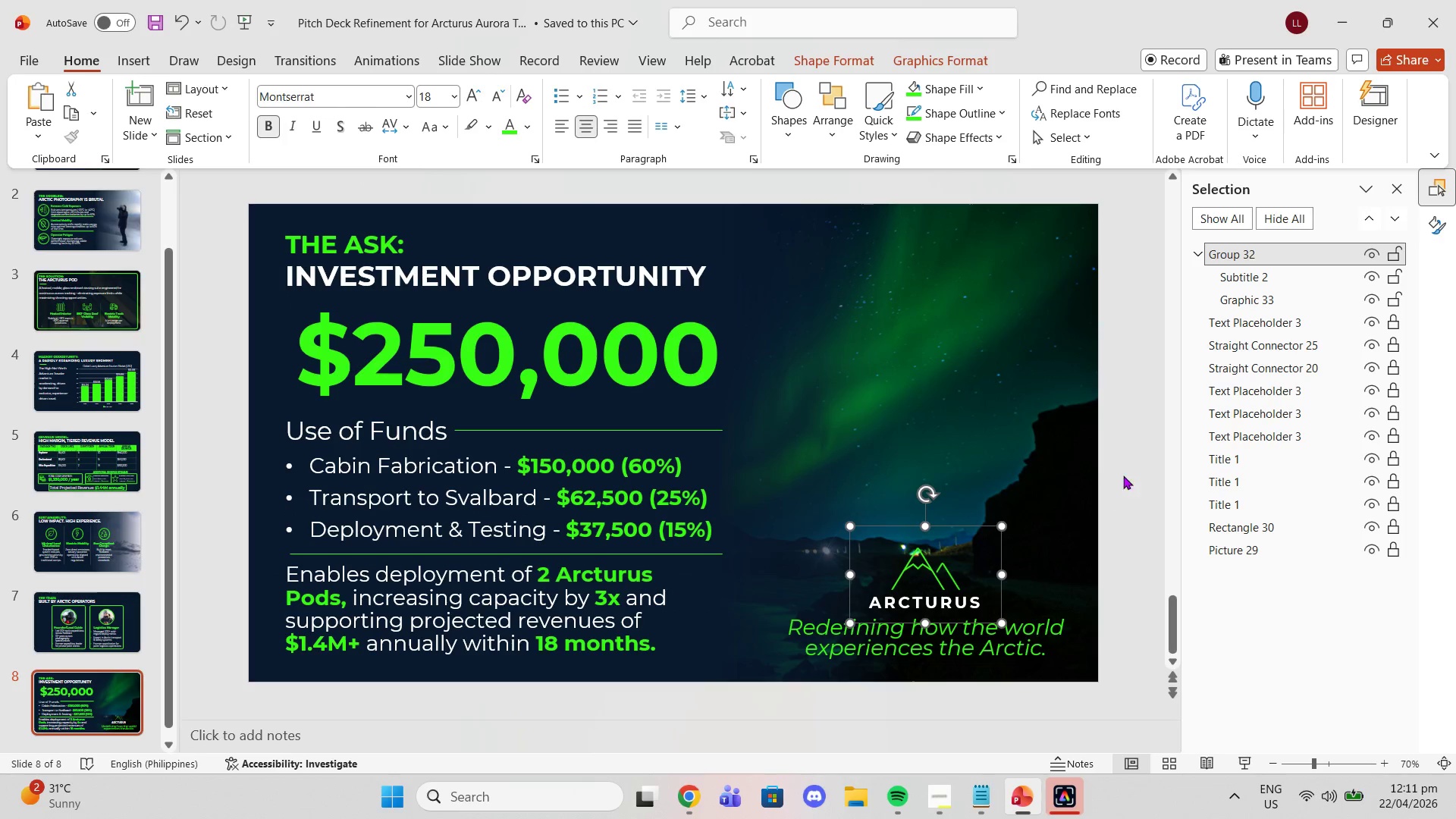 
left_click([1124, 475])
 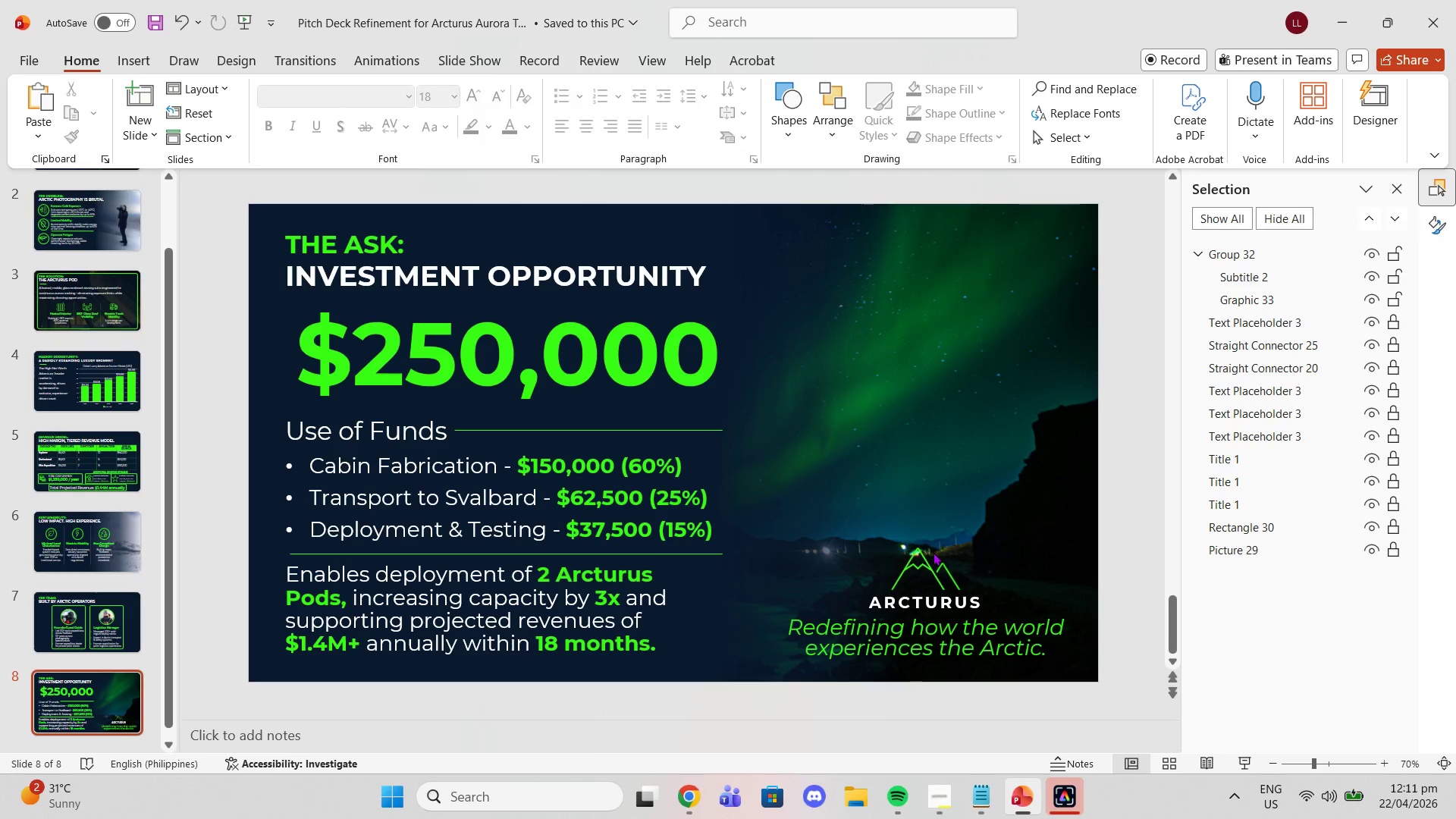 
left_click([914, 561])
 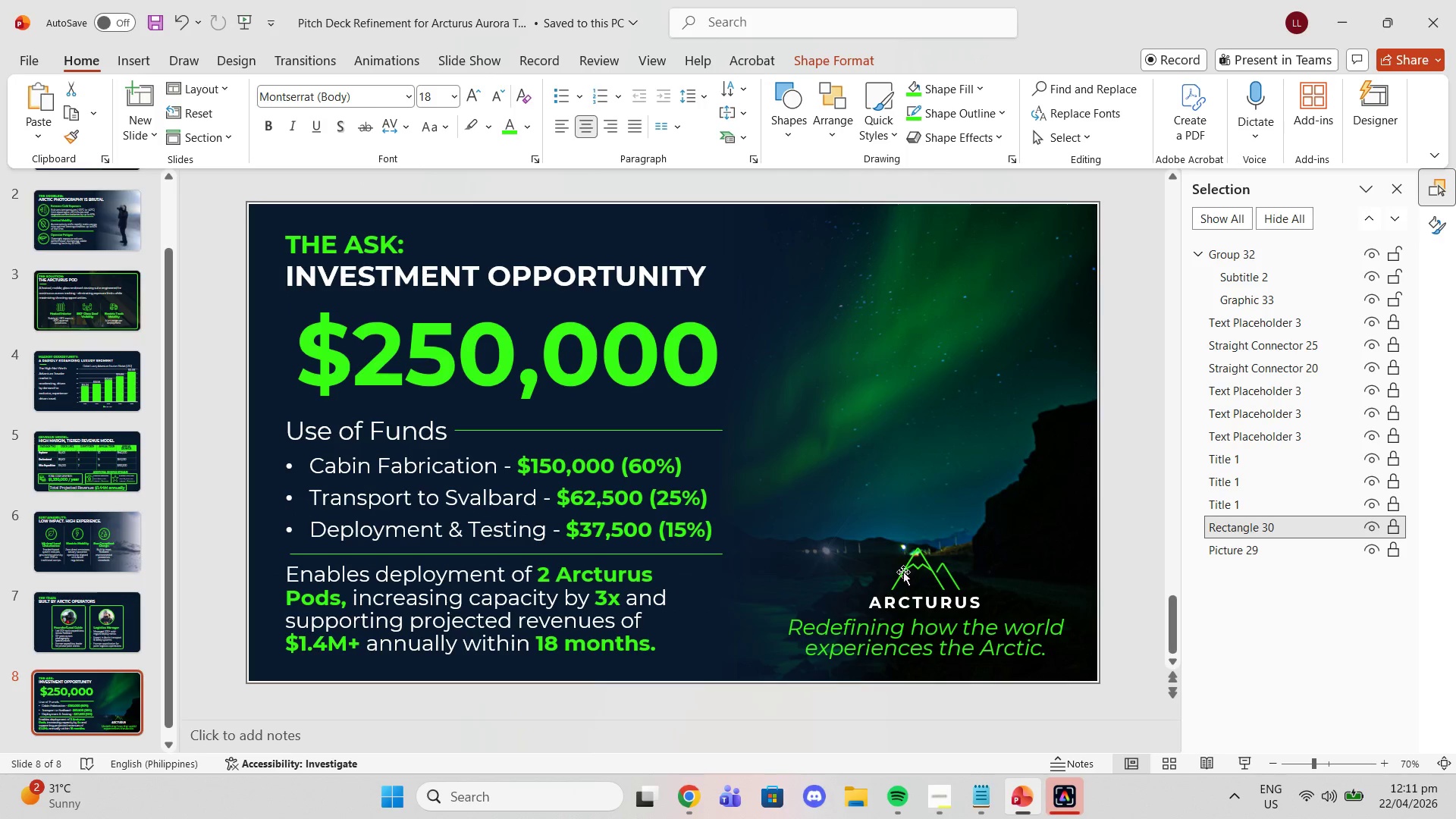 
left_click_drag(start_coordinate=[903, 572], to_coordinate=[903, 576])
 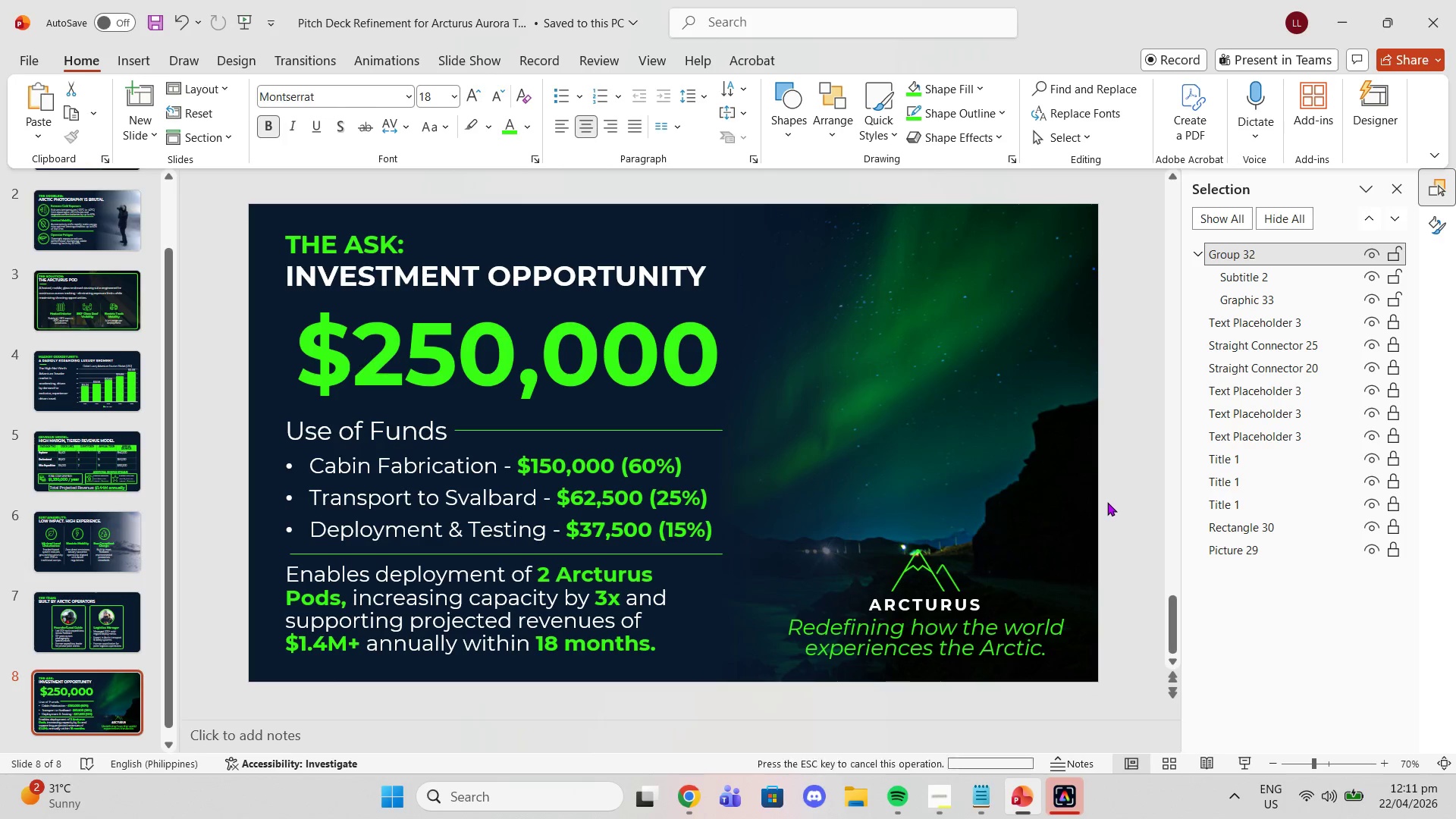 
left_click([1107, 502])
 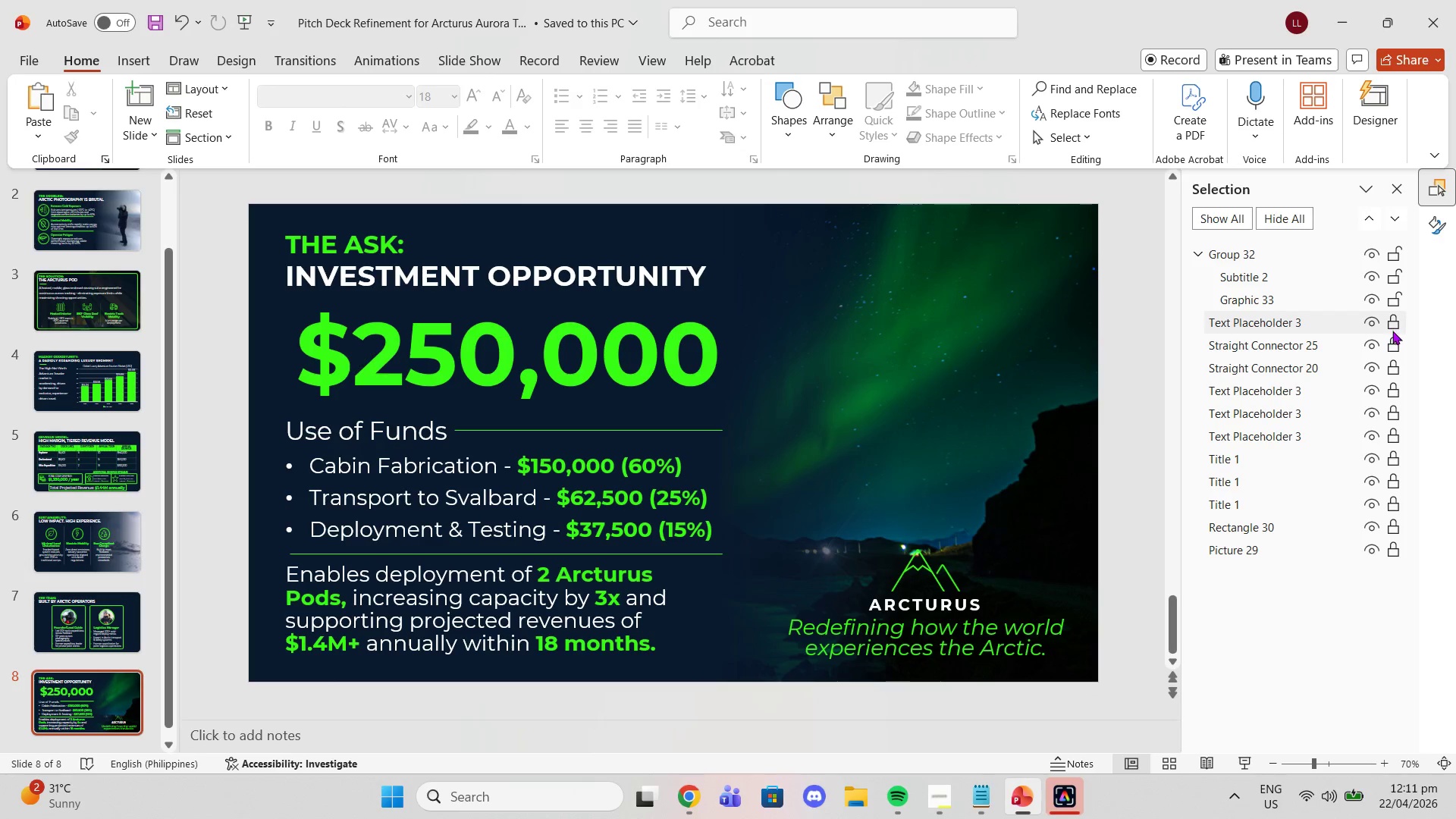 
left_click([1392, 331])
 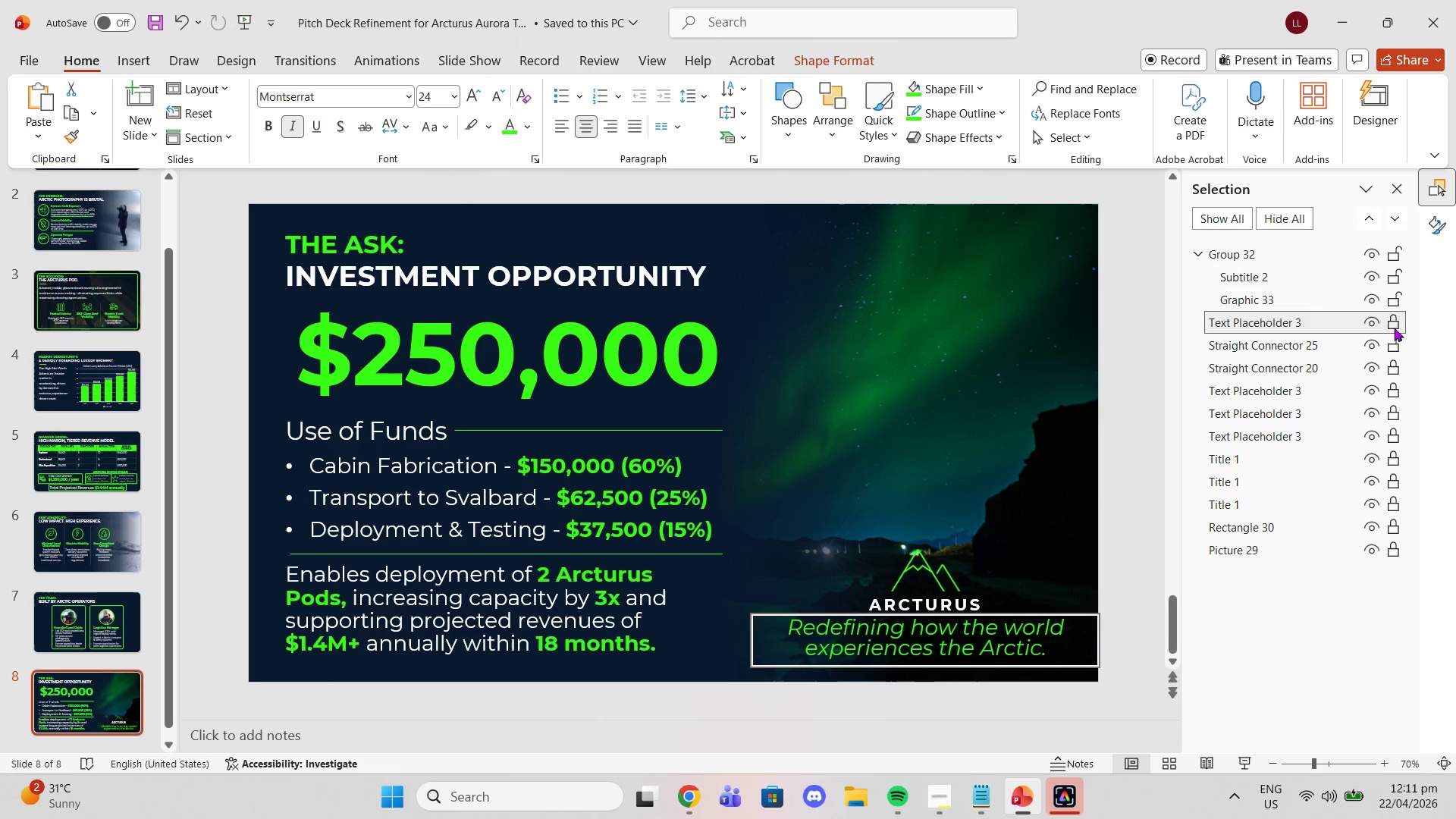 
left_click([1394, 327])
 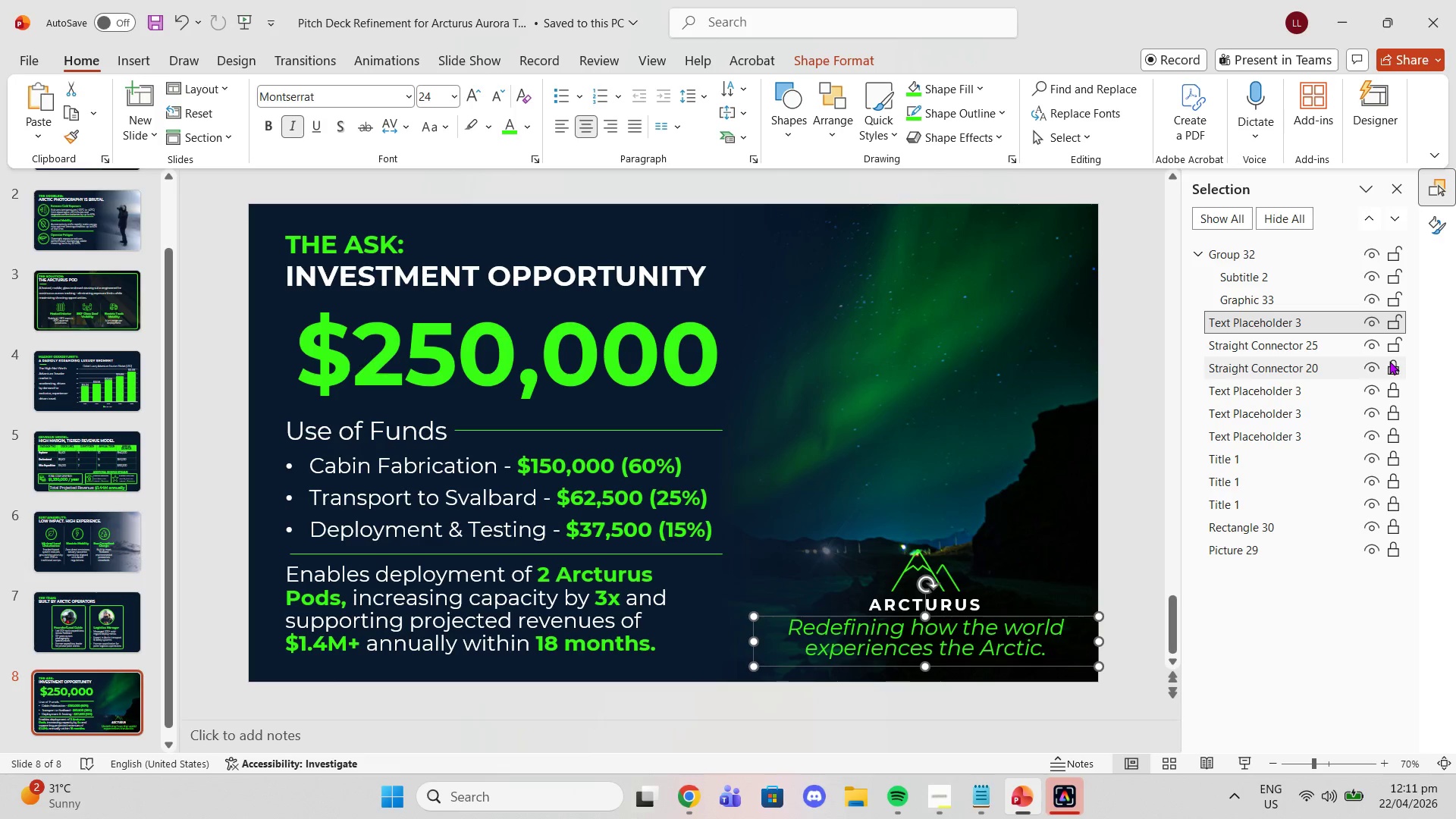 
left_click([1389, 362])
 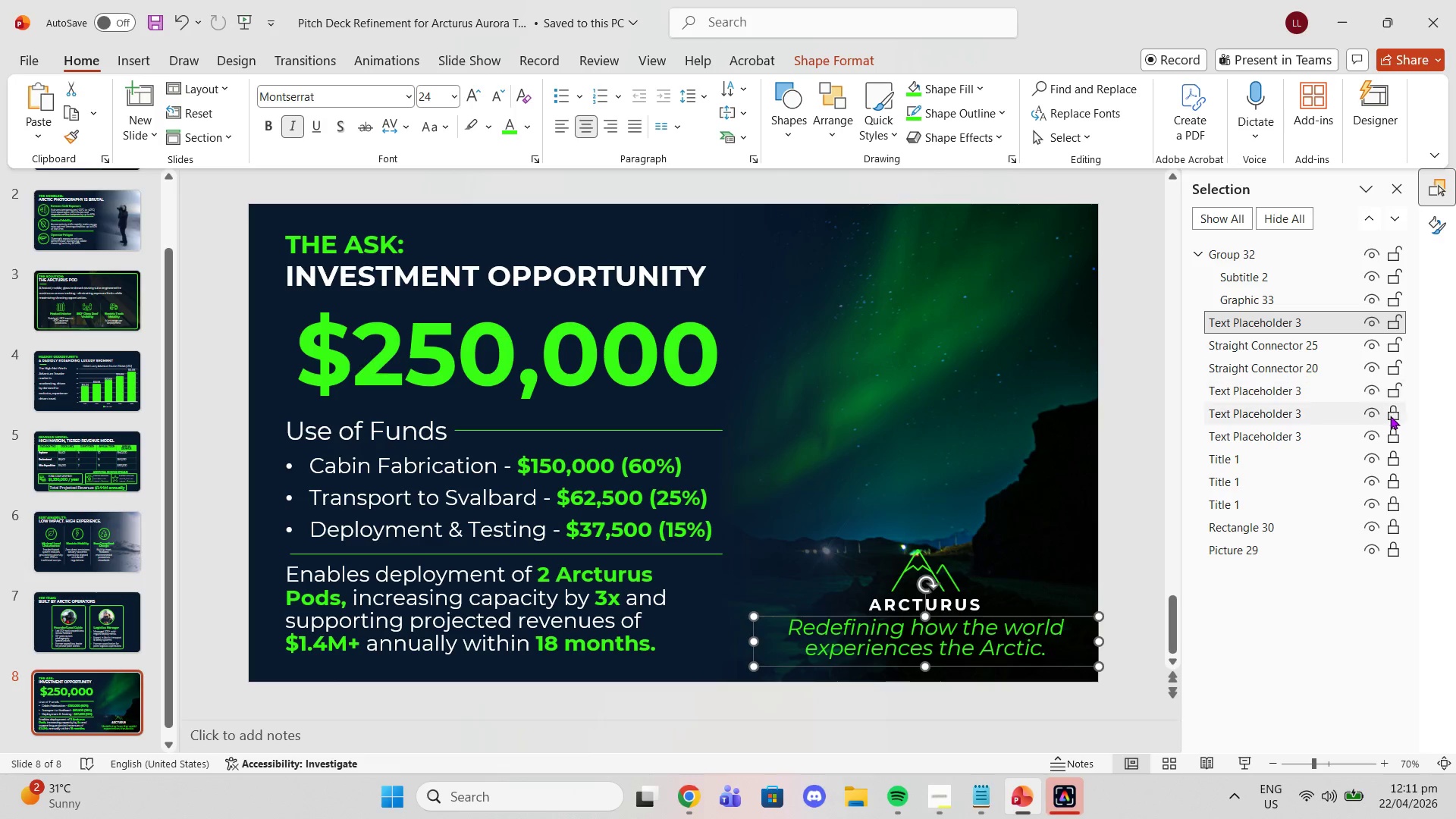 
triple_click([1390, 416])
 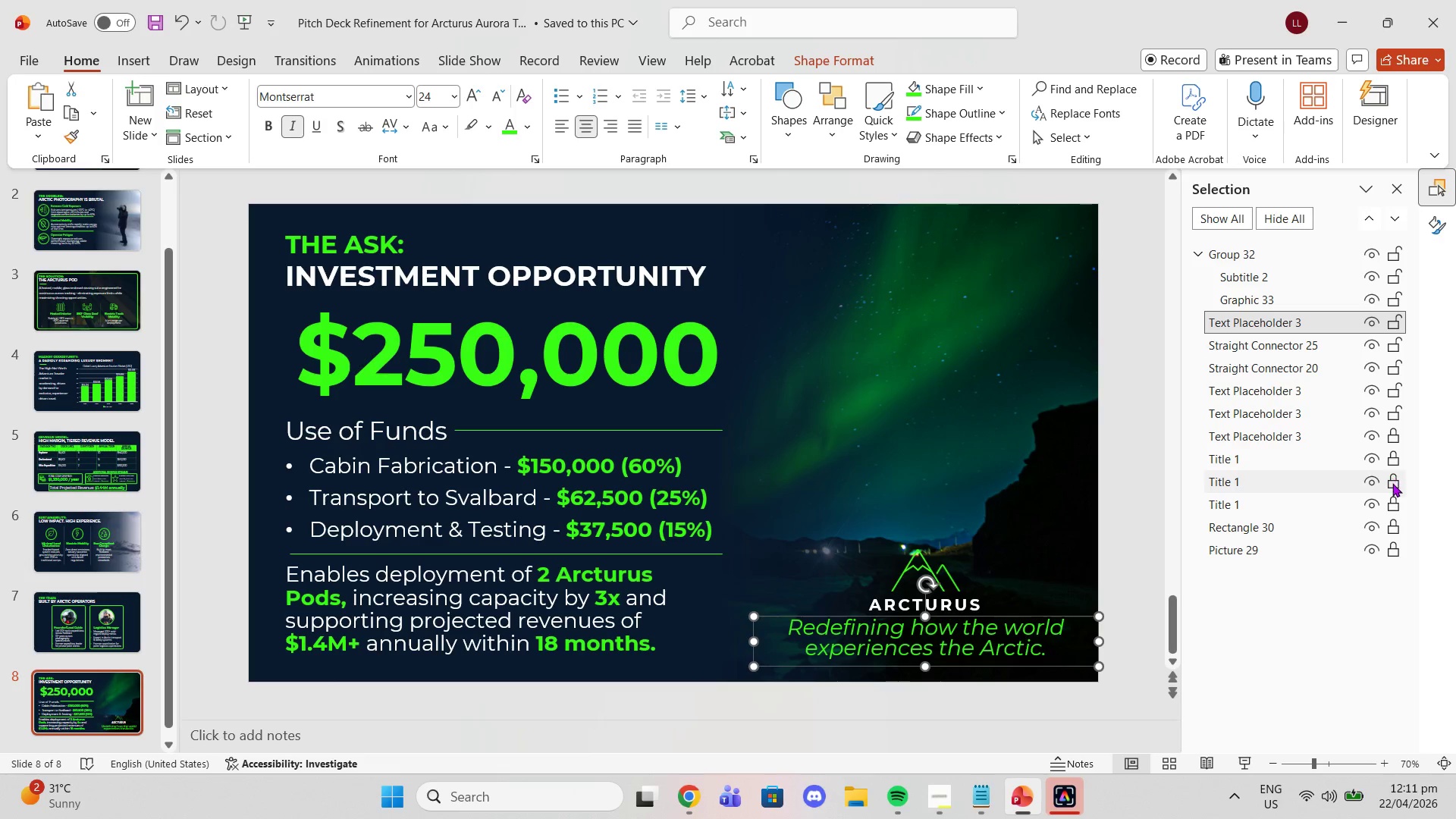 
triple_click([1392, 488])
 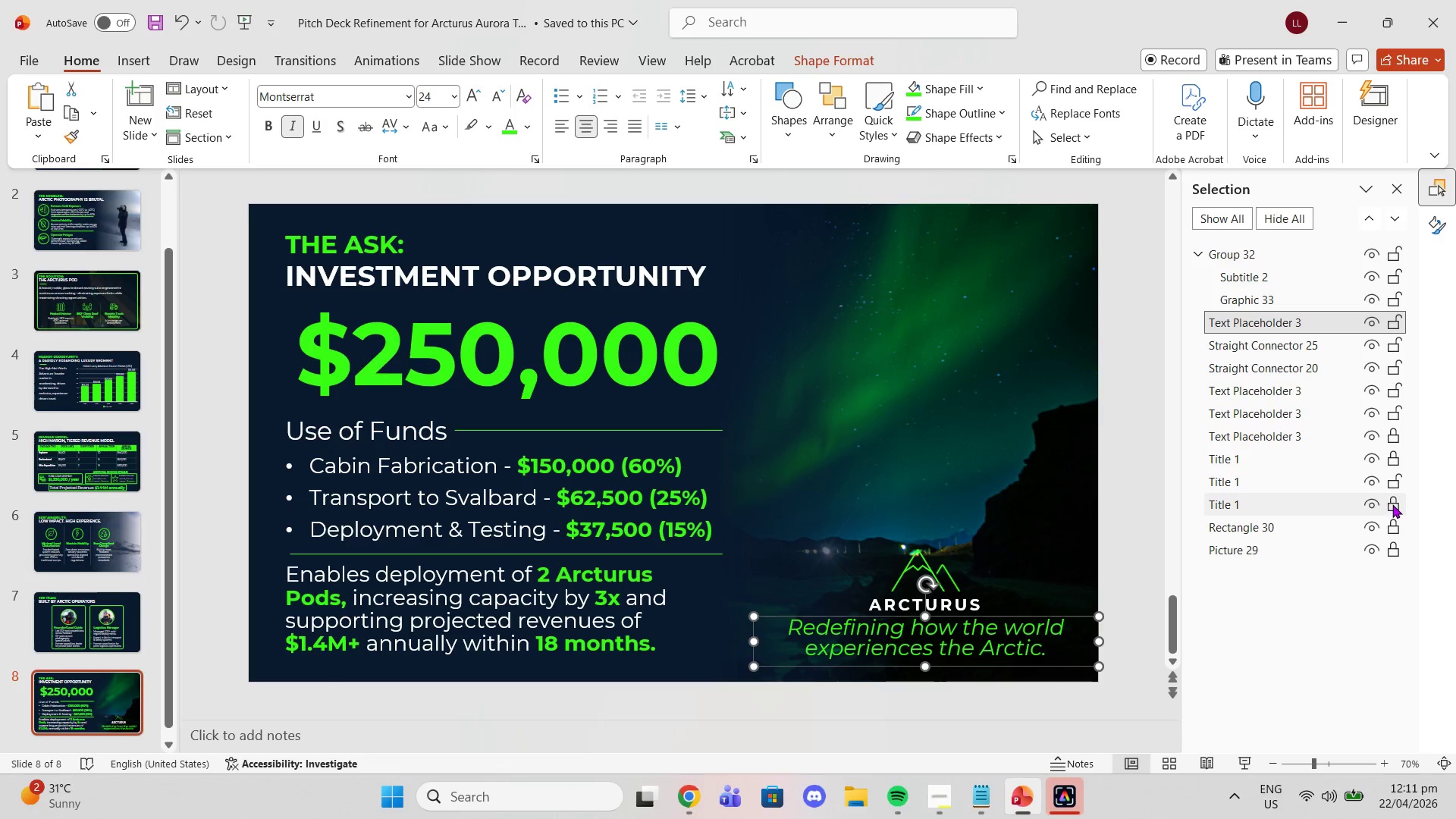 
triple_click([1392, 504])
 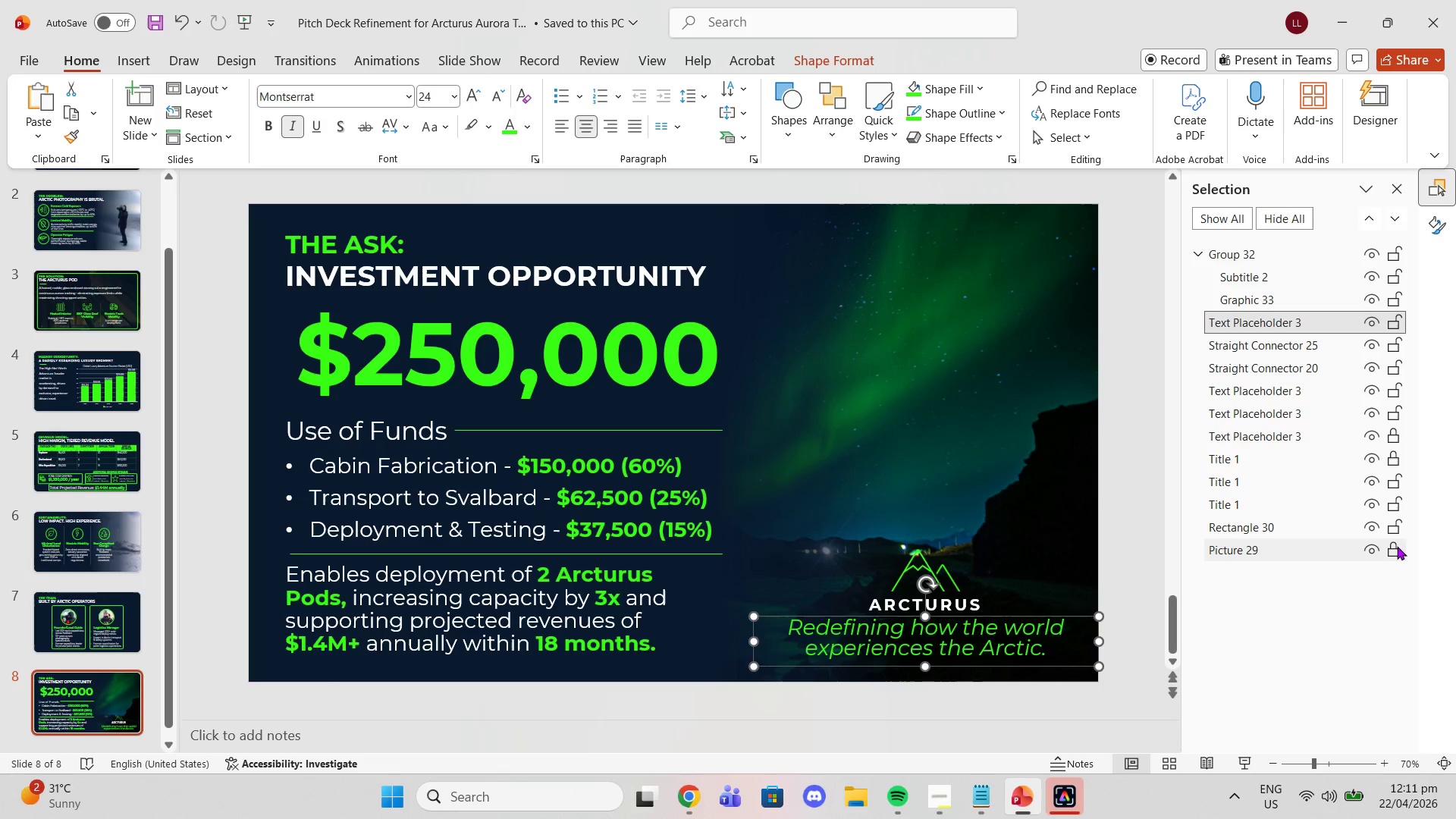 
triple_click([1397, 546])
 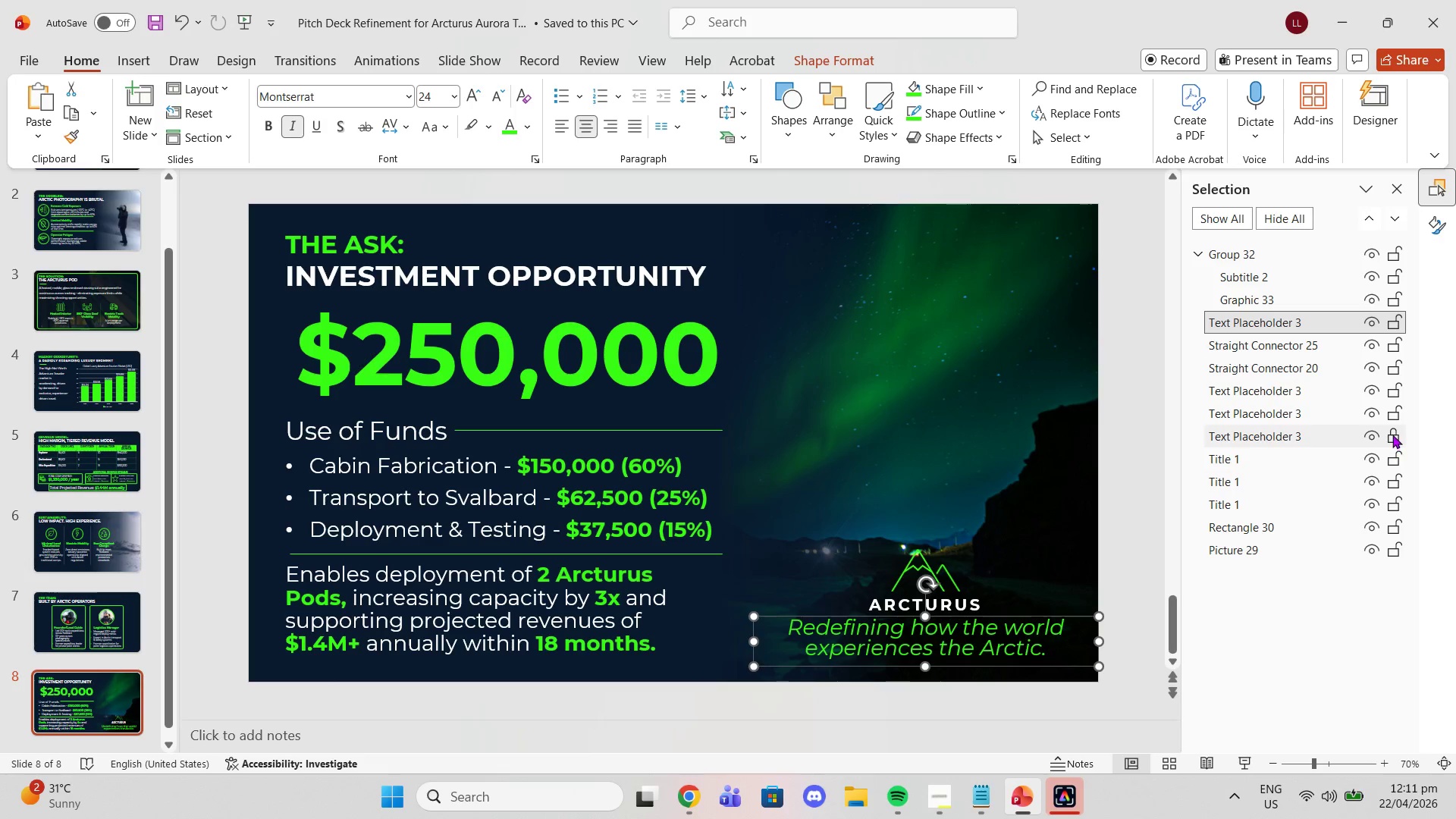 
double_click([1392, 435])
 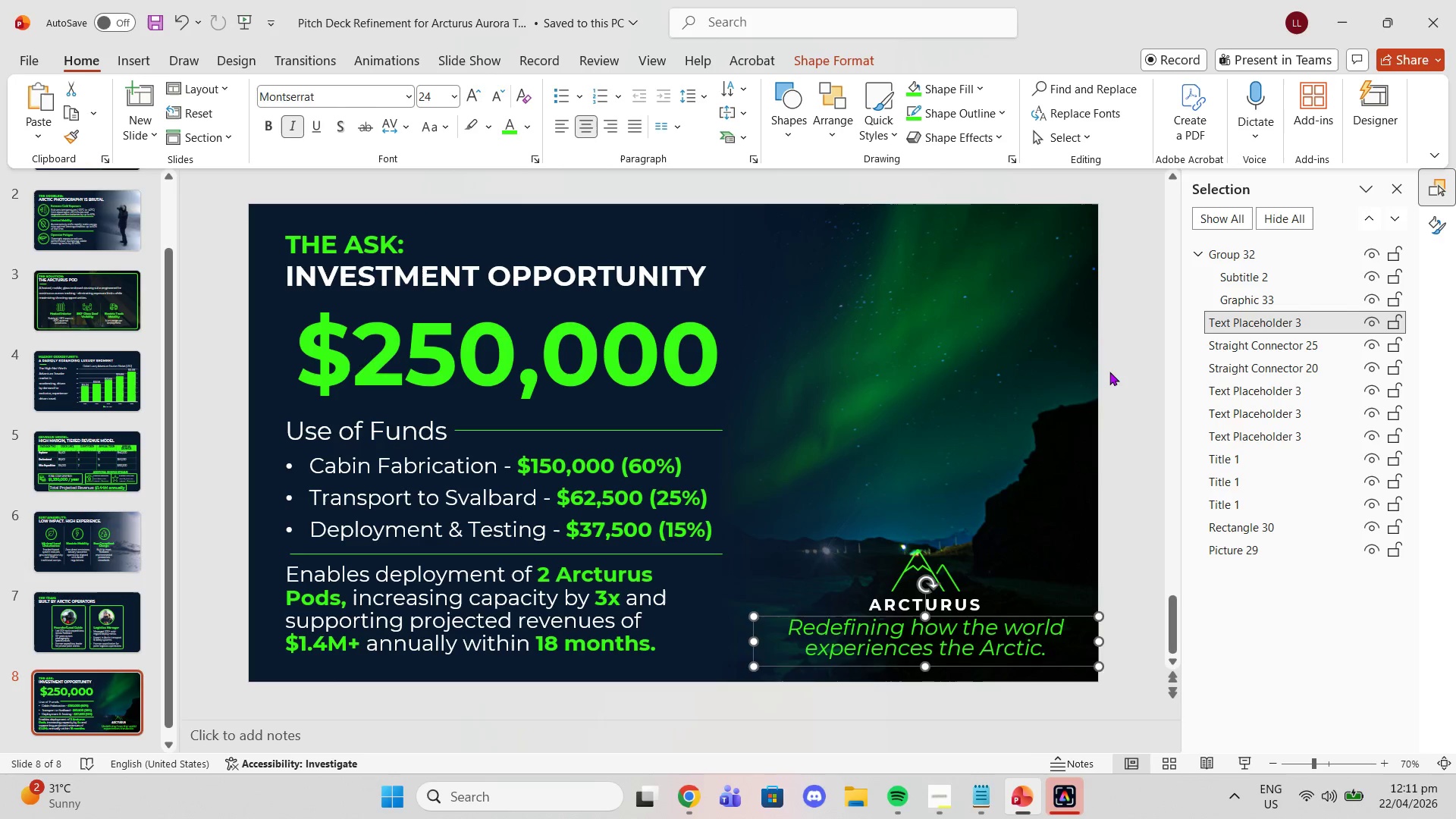 
left_click([1107, 372])
 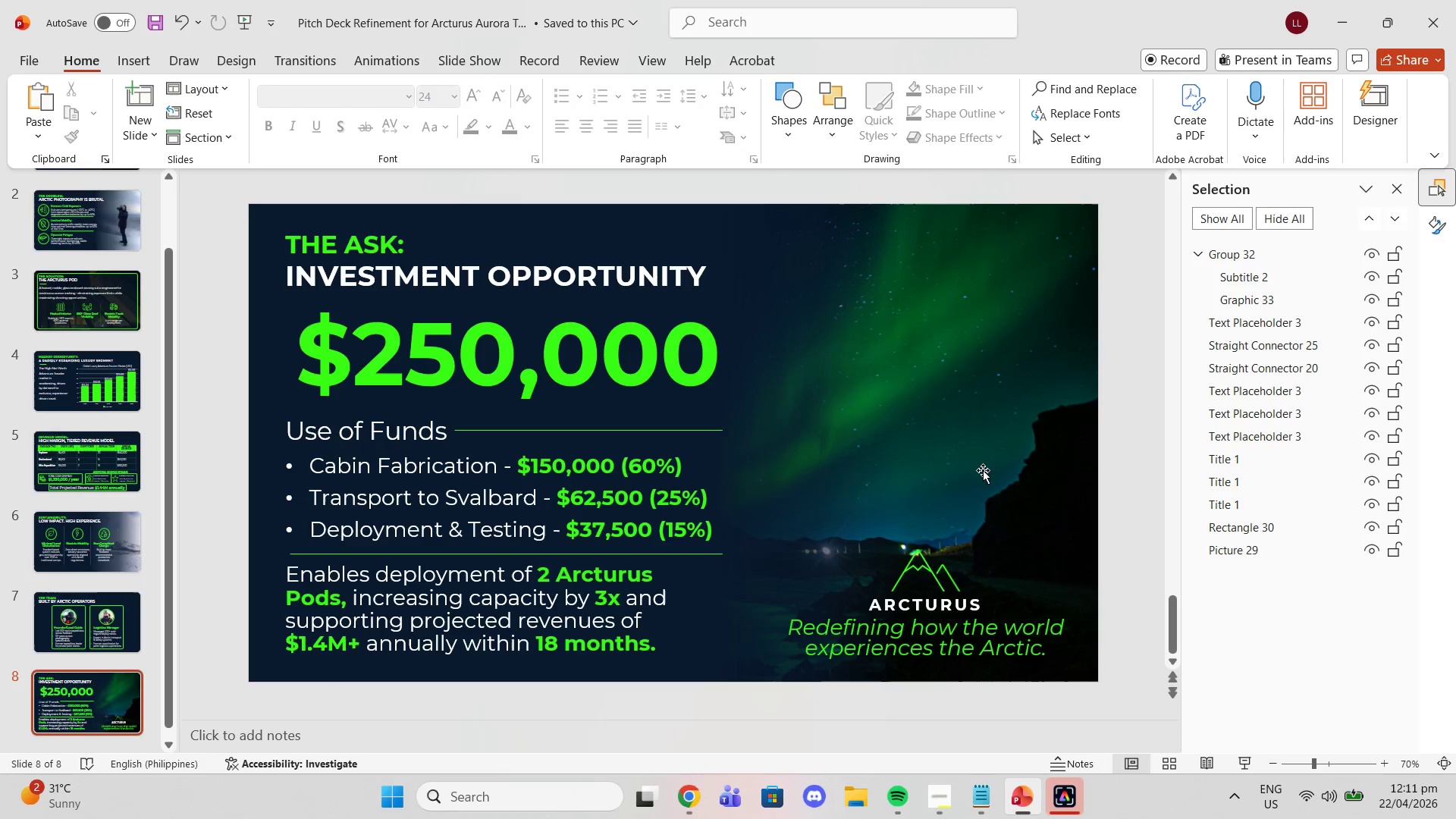 
left_click([1298, 526])
 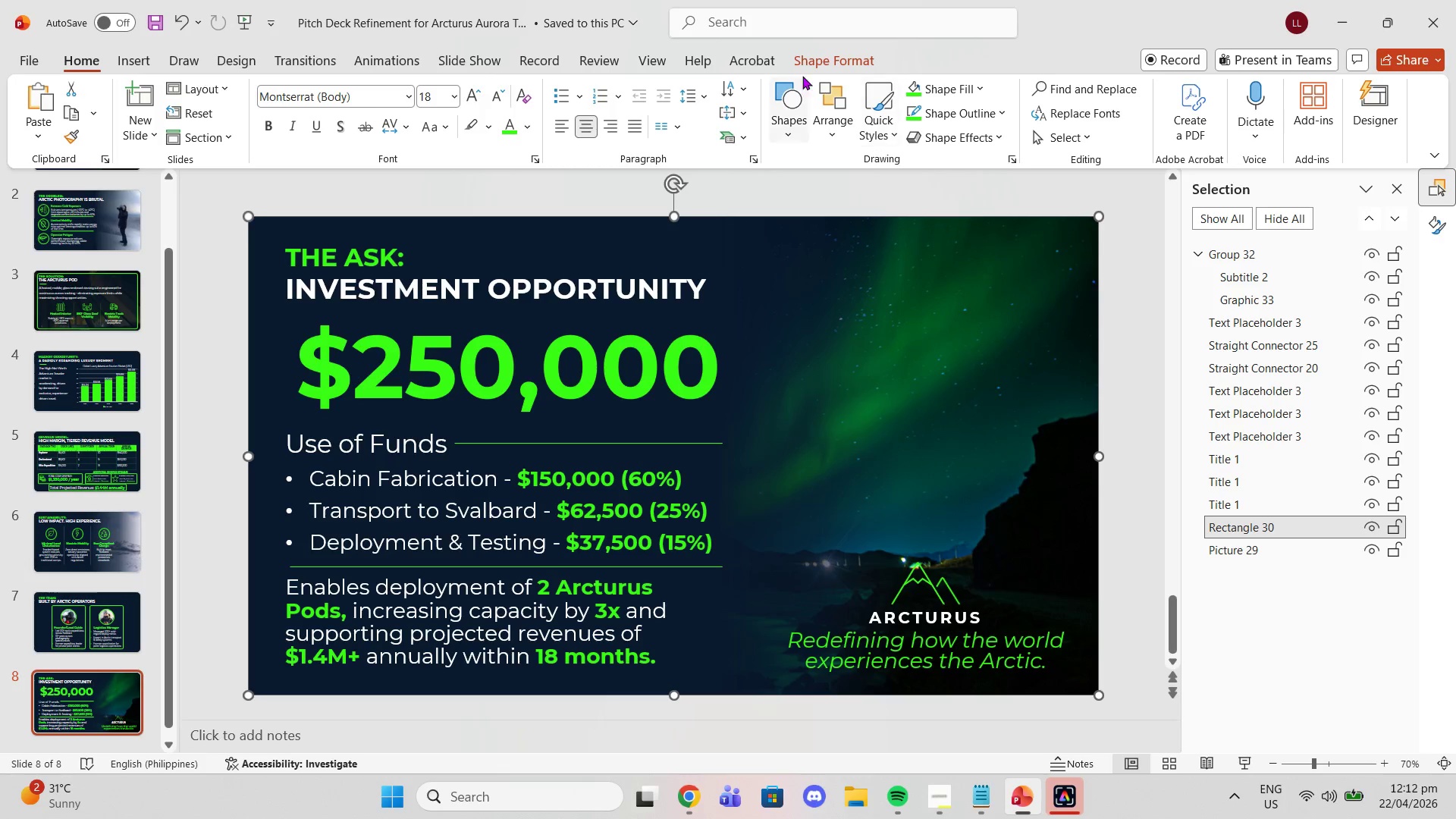 
left_click([796, 52])
 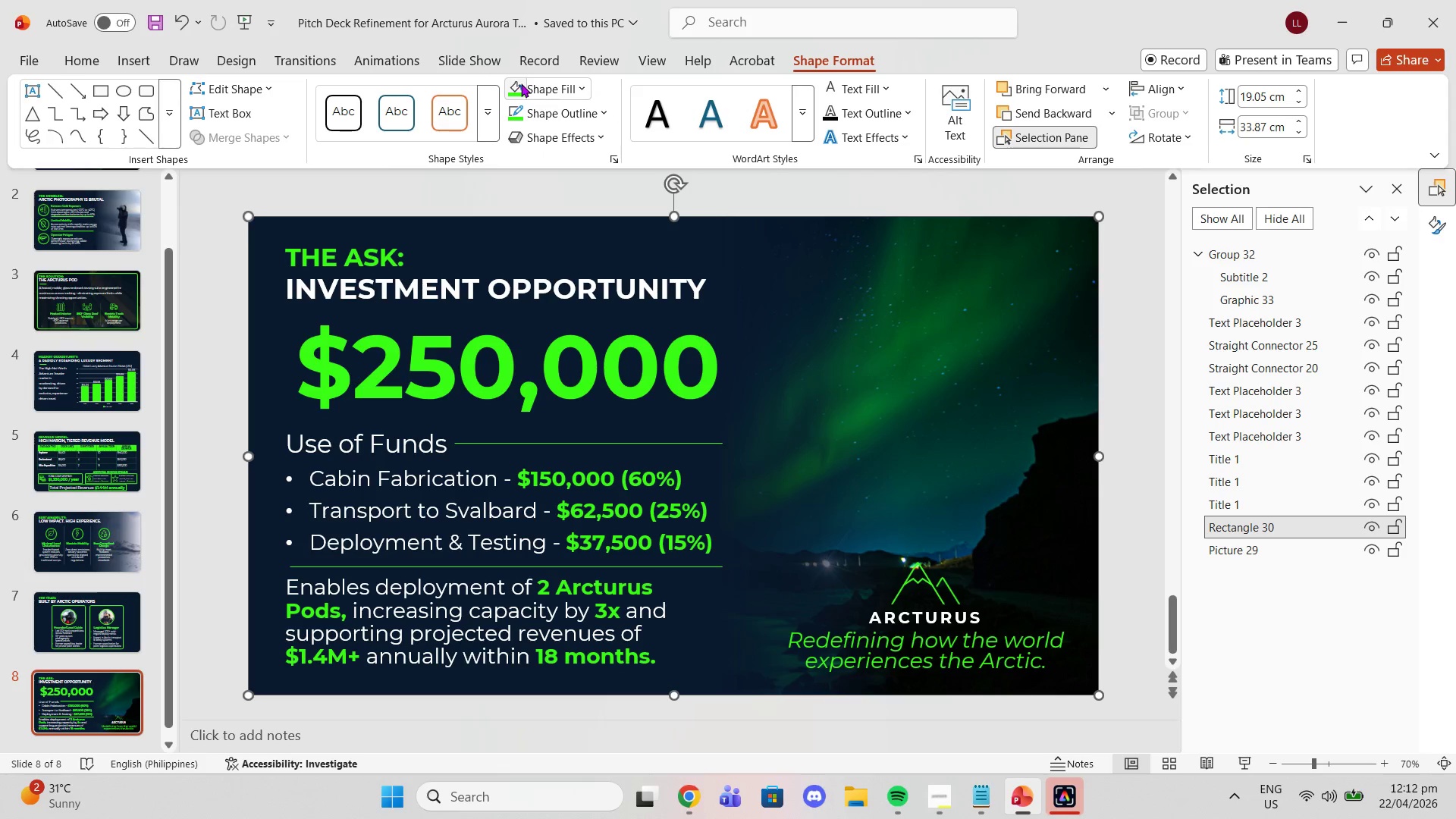 
left_click([540, 89])
 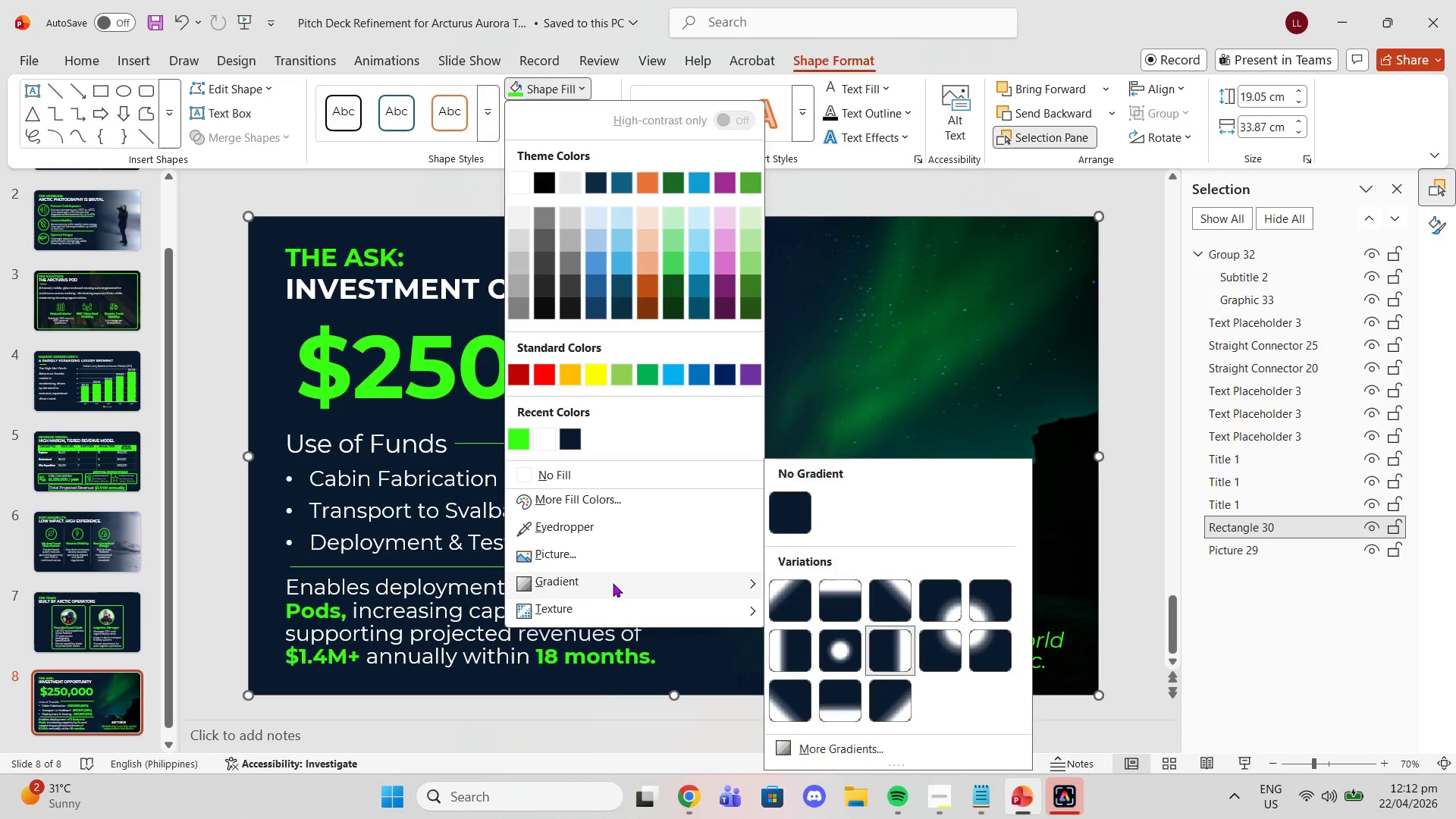 
double_click([625, 592])
 